 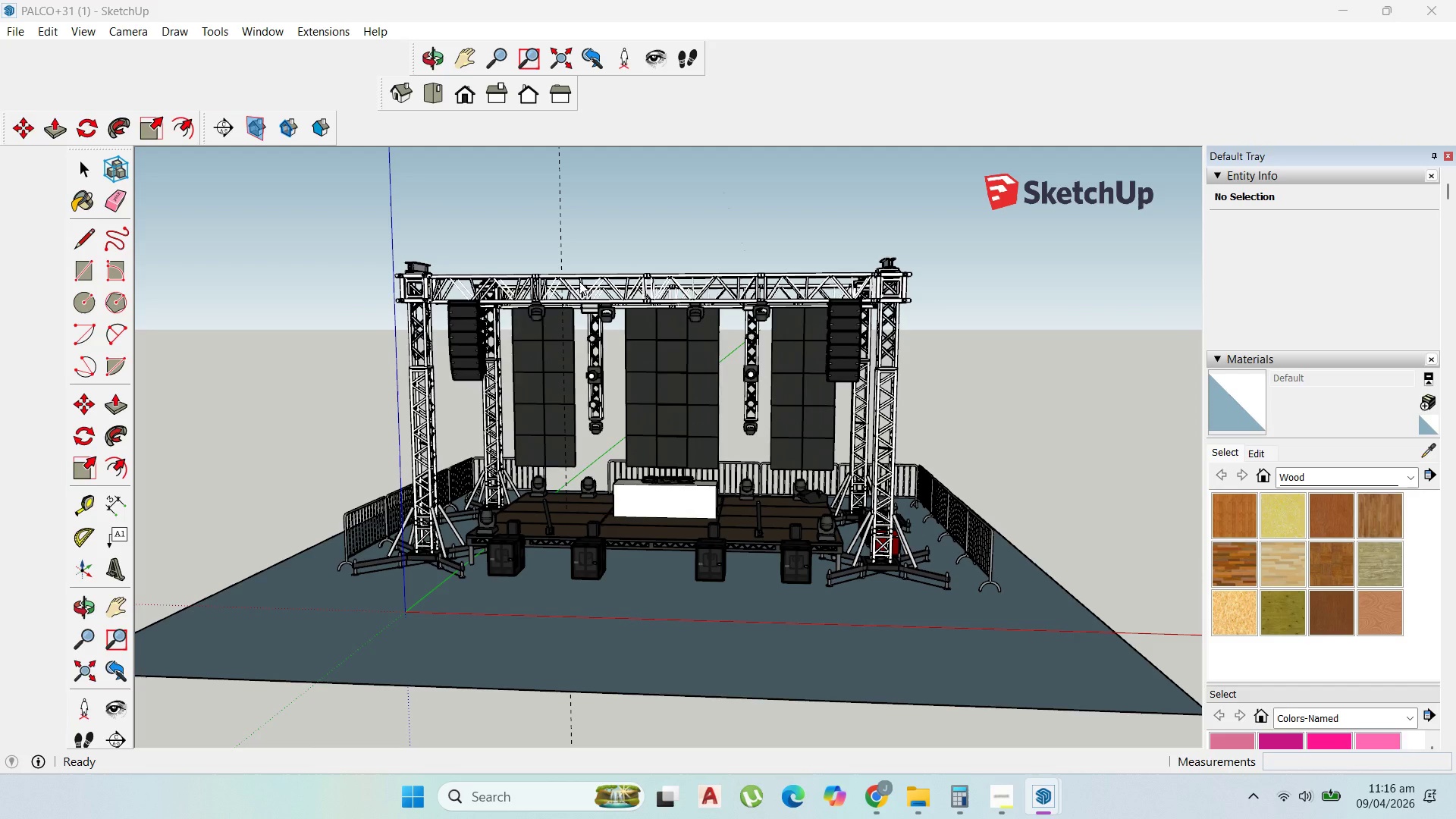 
scroll: coordinate [751, 551], scroll_direction: up, amount: 6.0
 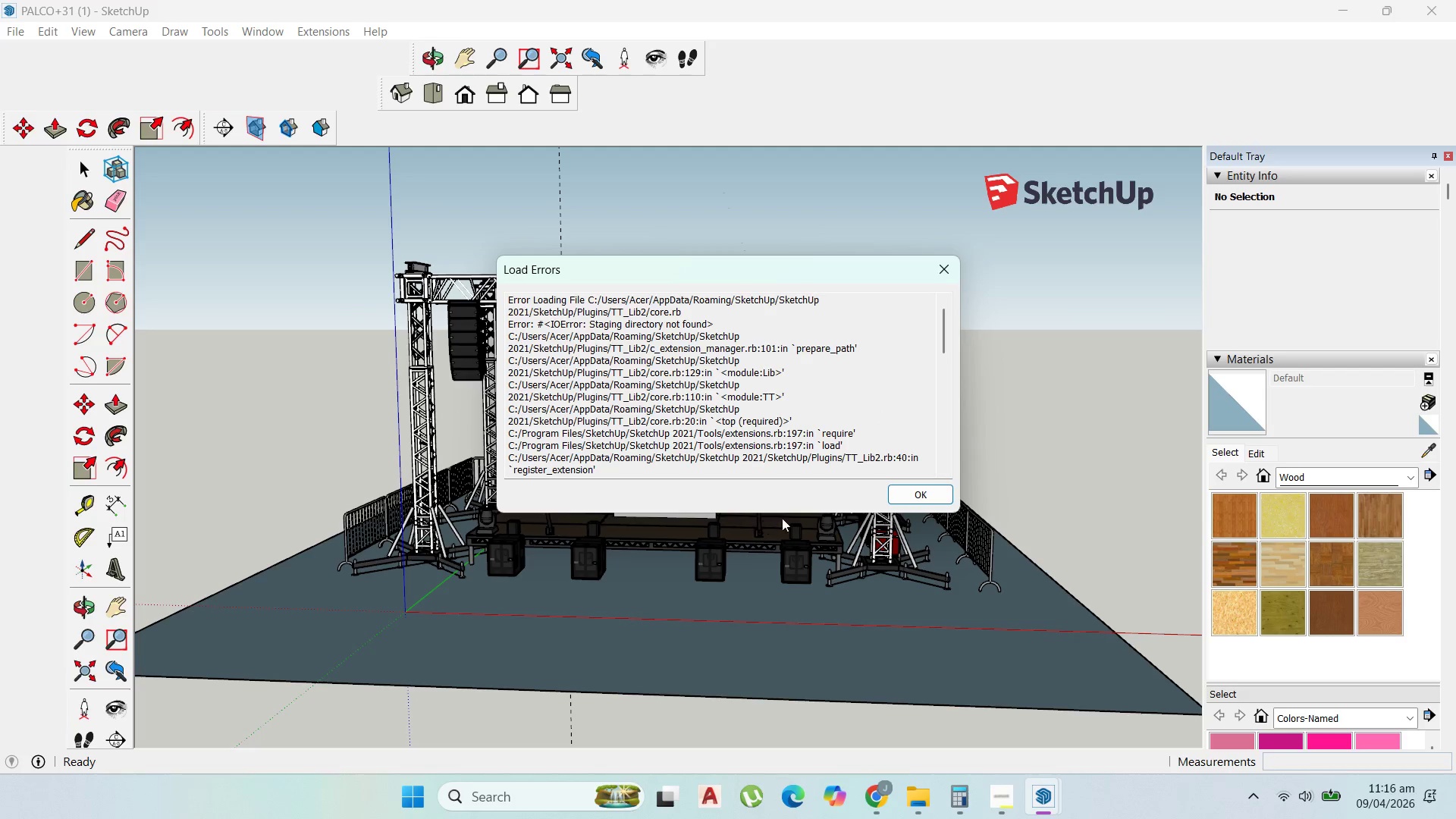 
left_click([917, 497])
 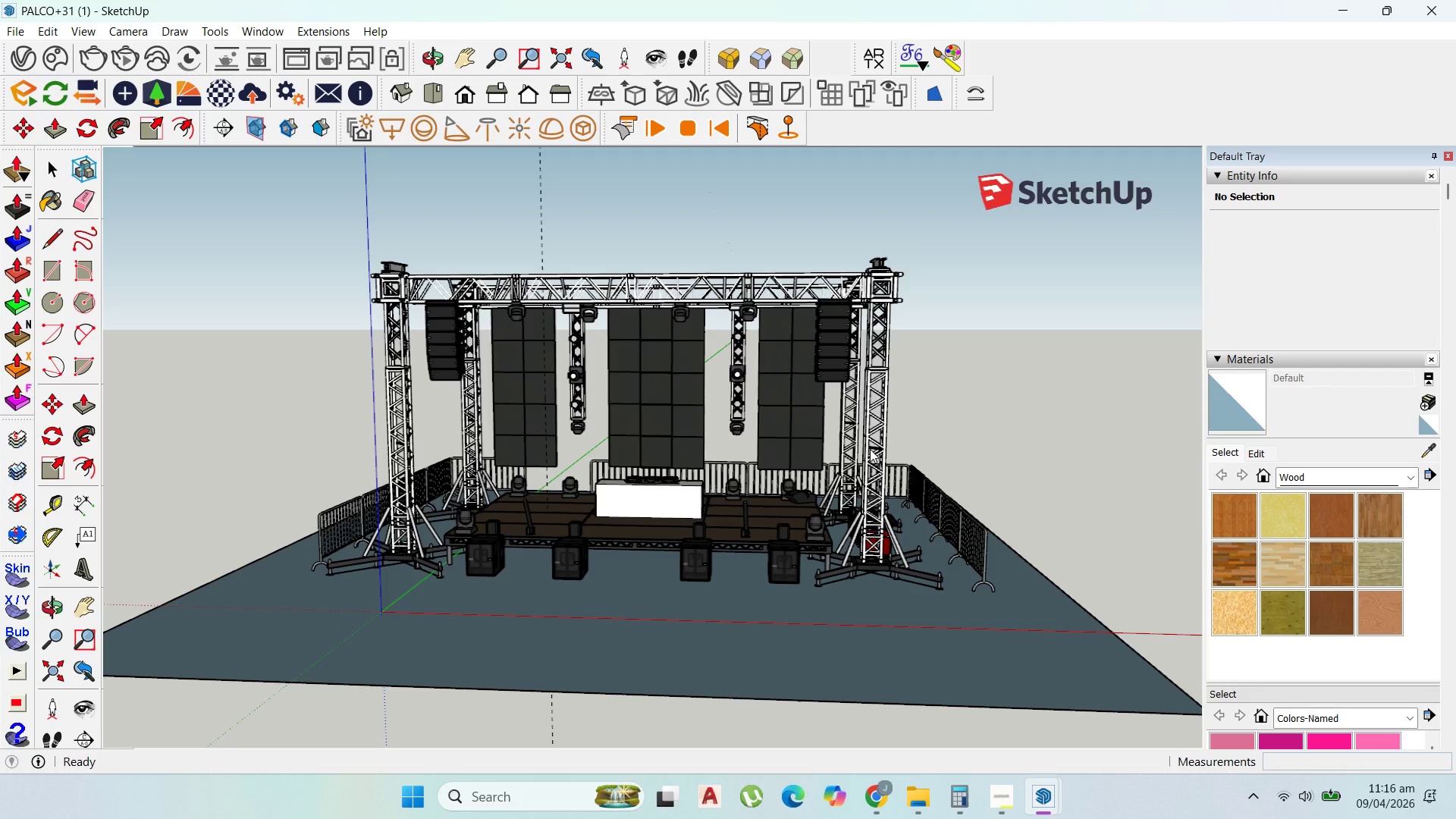 
scroll: coordinate [309, 488], scroll_direction: up, amount: 28.0
 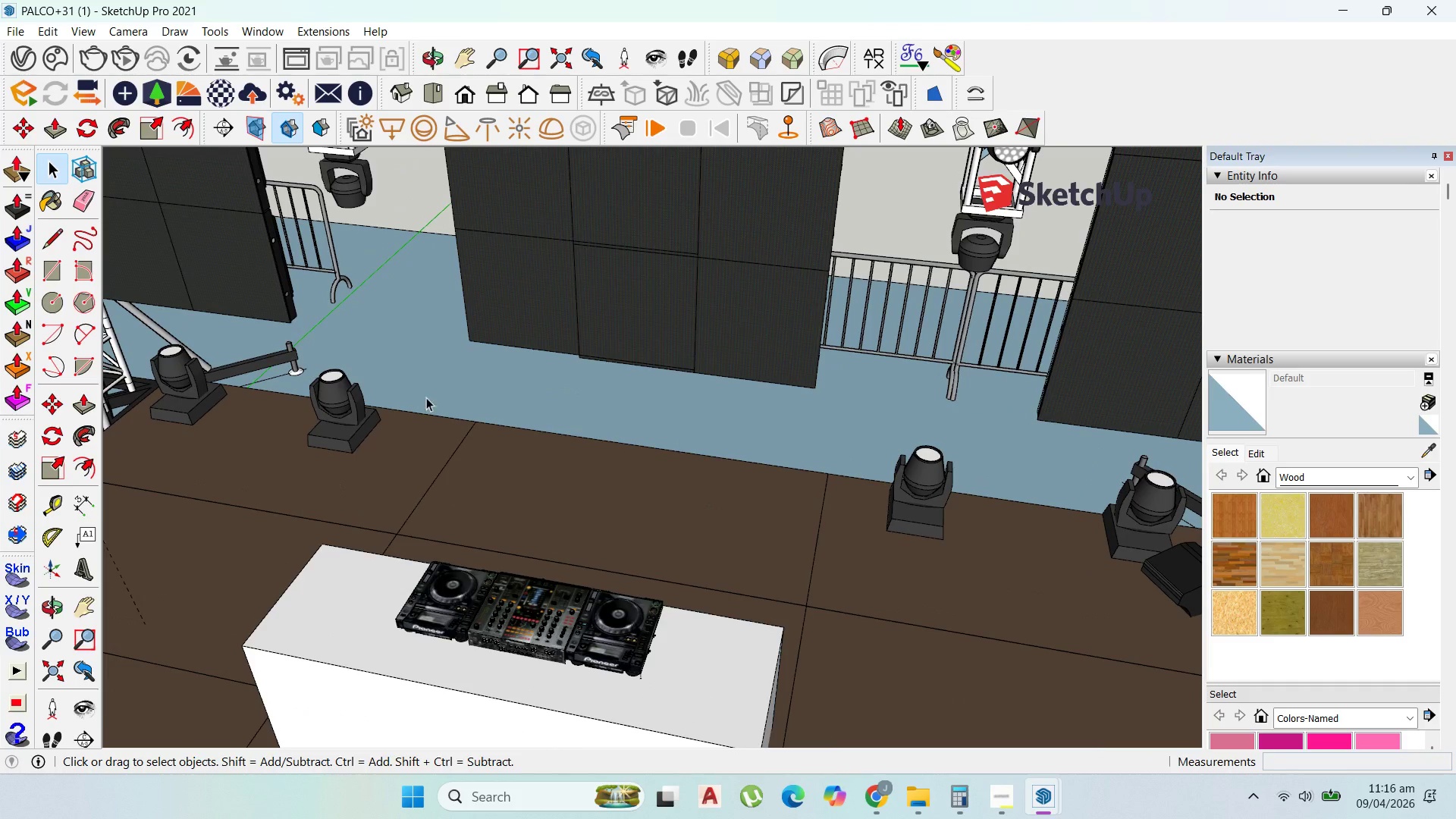 
scroll: coordinate [676, 463], scroll_direction: down, amount: 12.0
 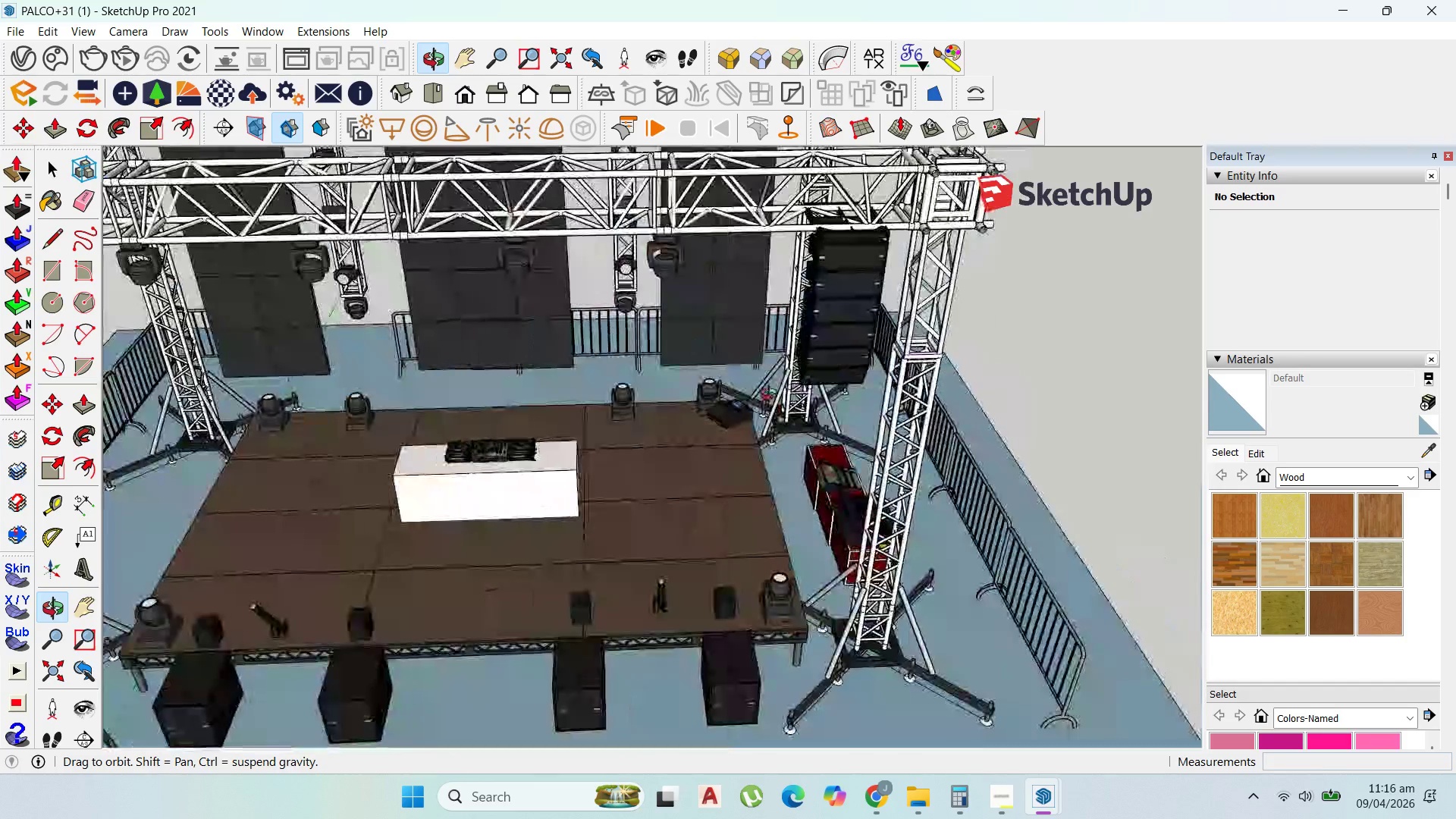 
left_click([908, 414])
 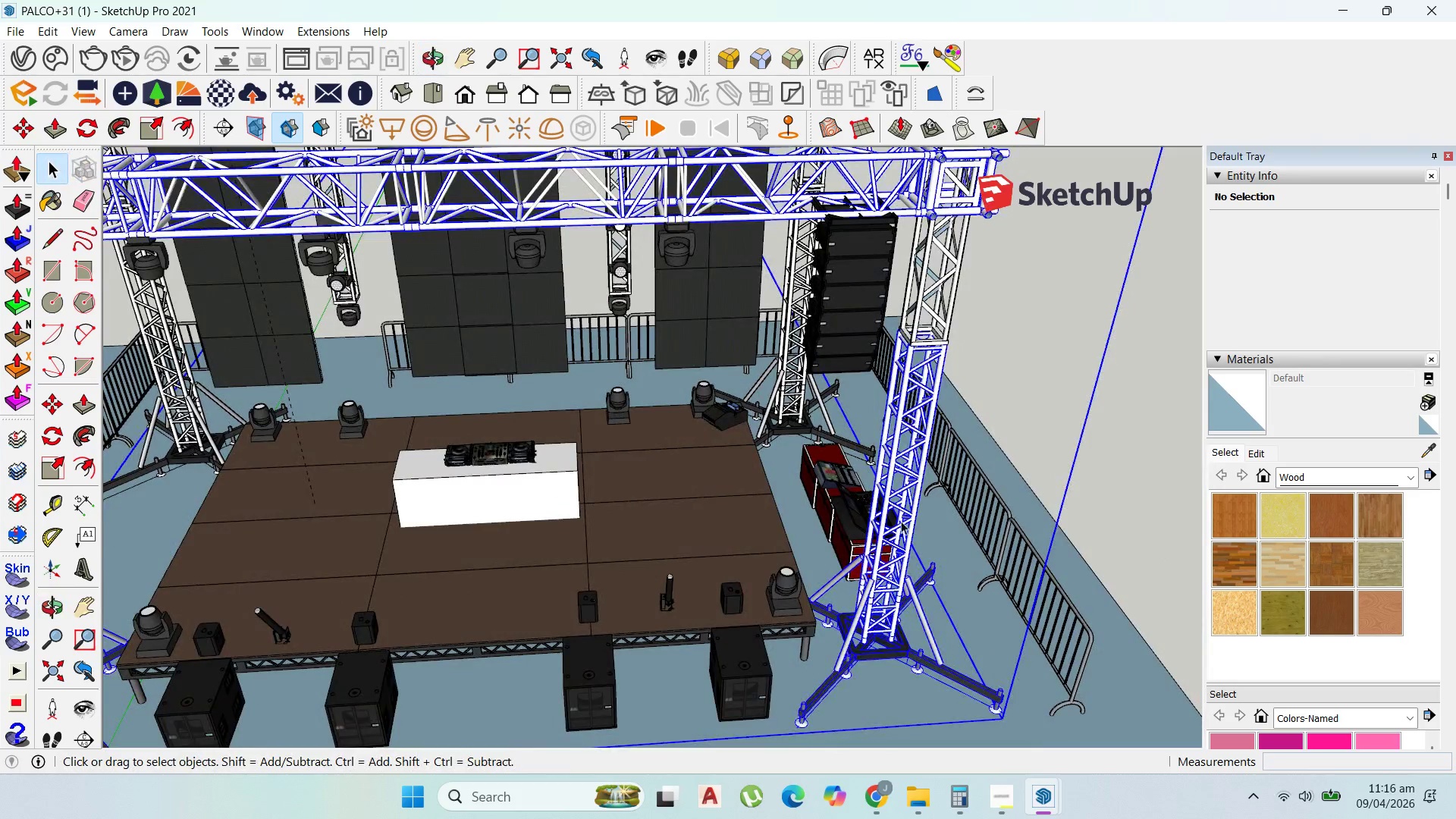 
scroll: coordinate [867, 599], scroll_direction: down, amount: 6.0
 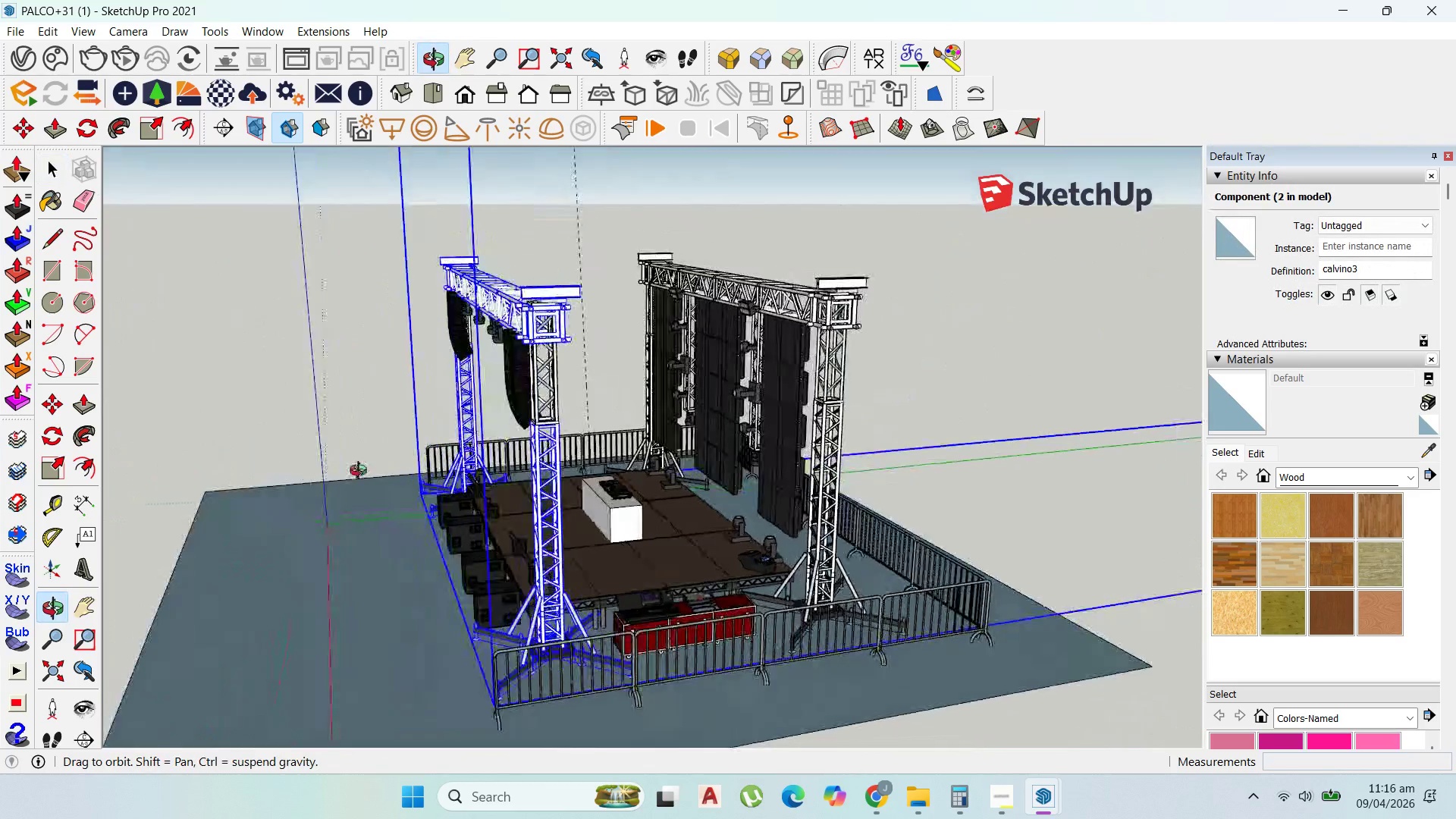 
scroll: coordinate [687, 405], scroll_direction: up, amount: 5.0
 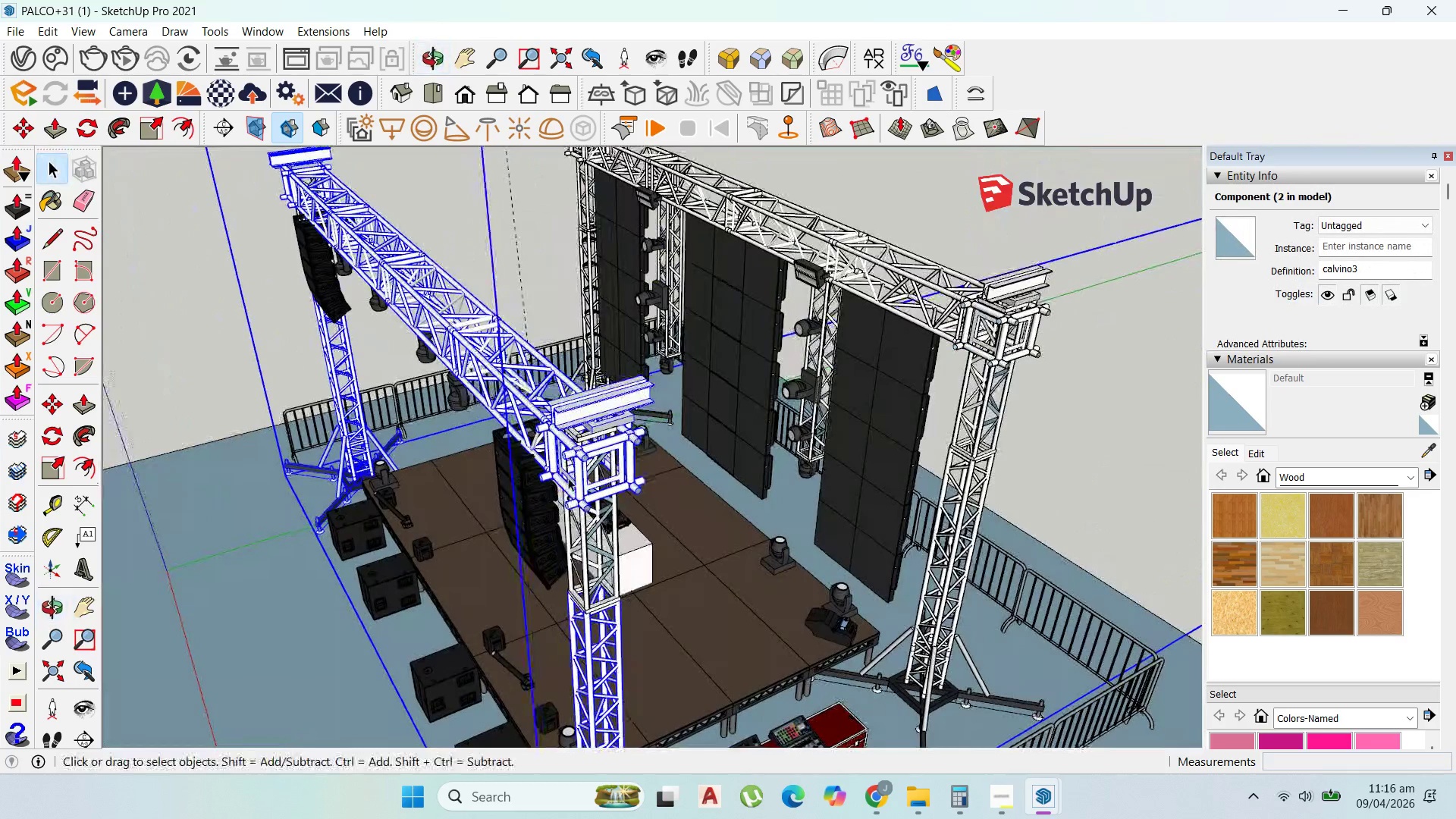 
scroll: coordinate [497, 391], scroll_direction: down, amount: 1.0
 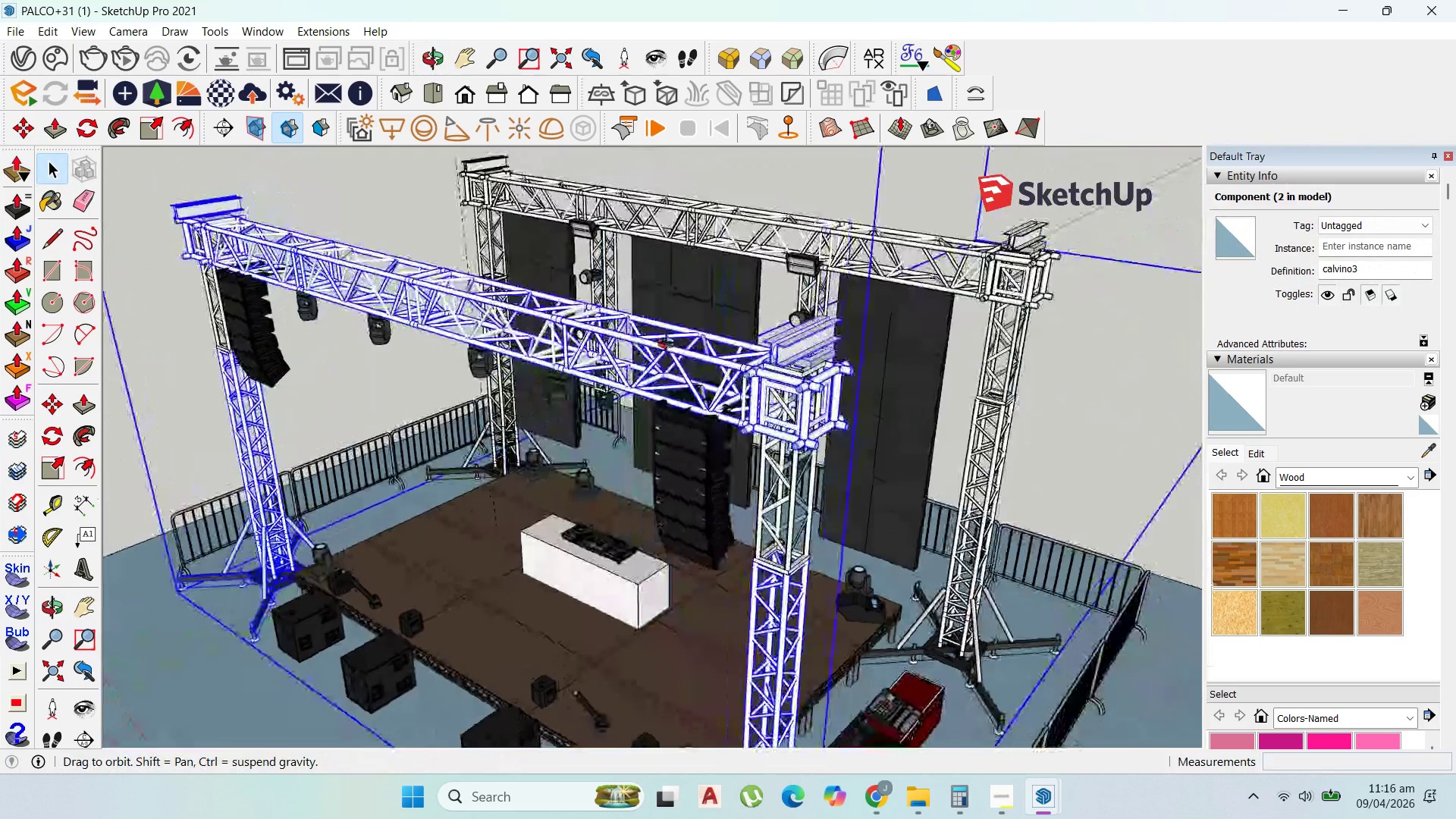 
left_click([712, 431])
 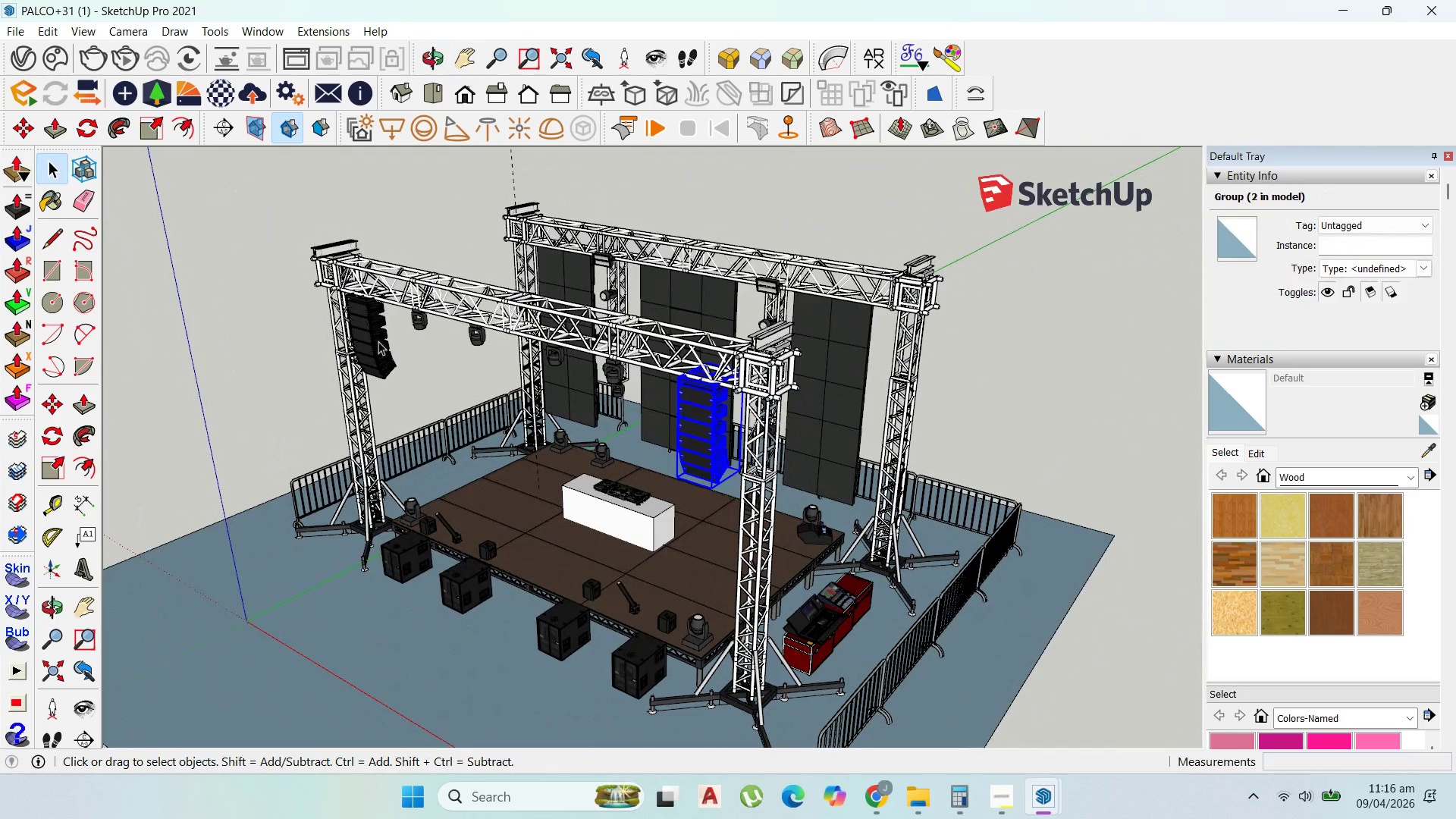 
scroll: coordinate [689, 350], scroll_direction: down, amount: 5.0
 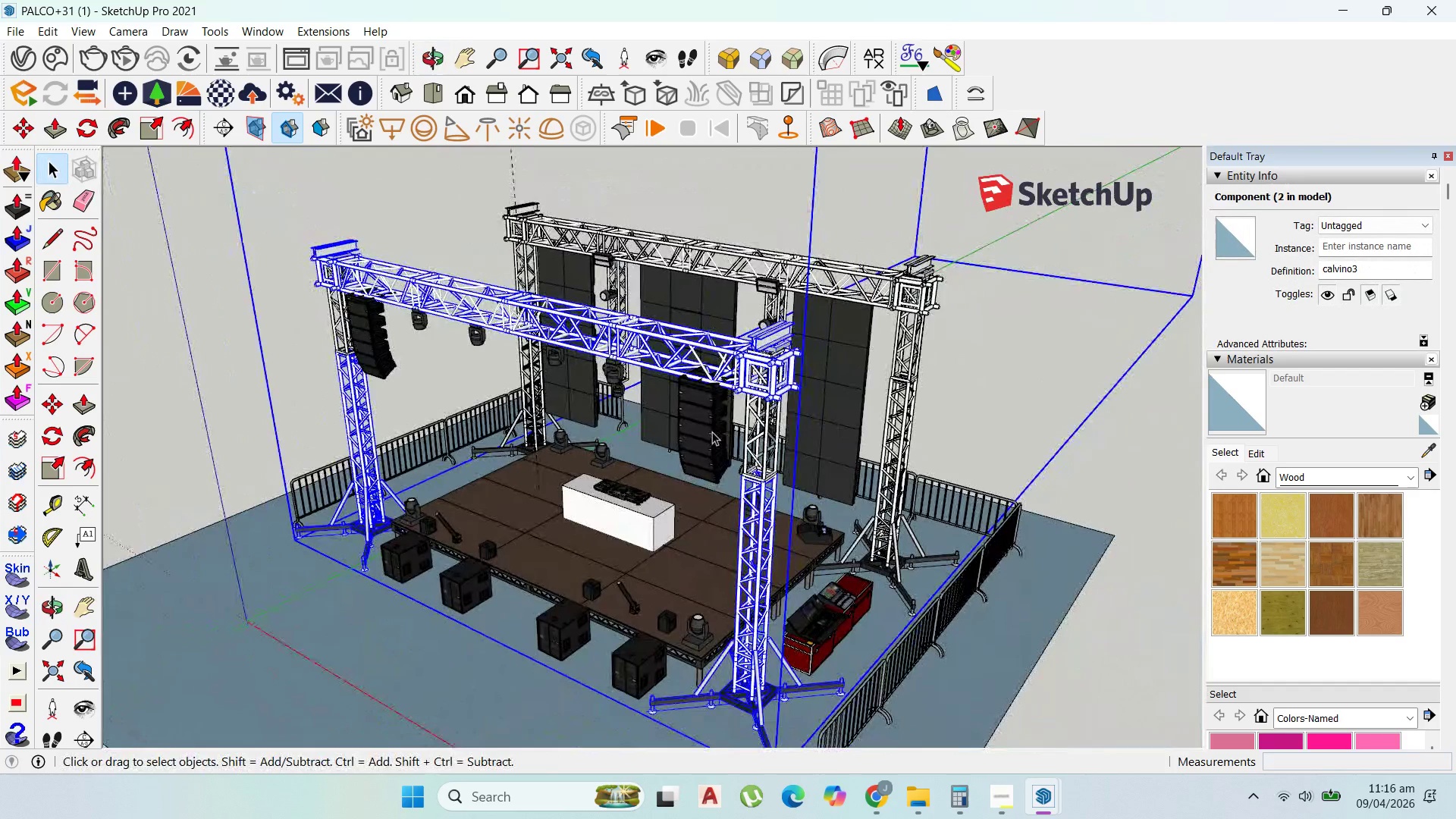 
scroll: coordinate [369, 339], scroll_direction: up, amount: 3.0
 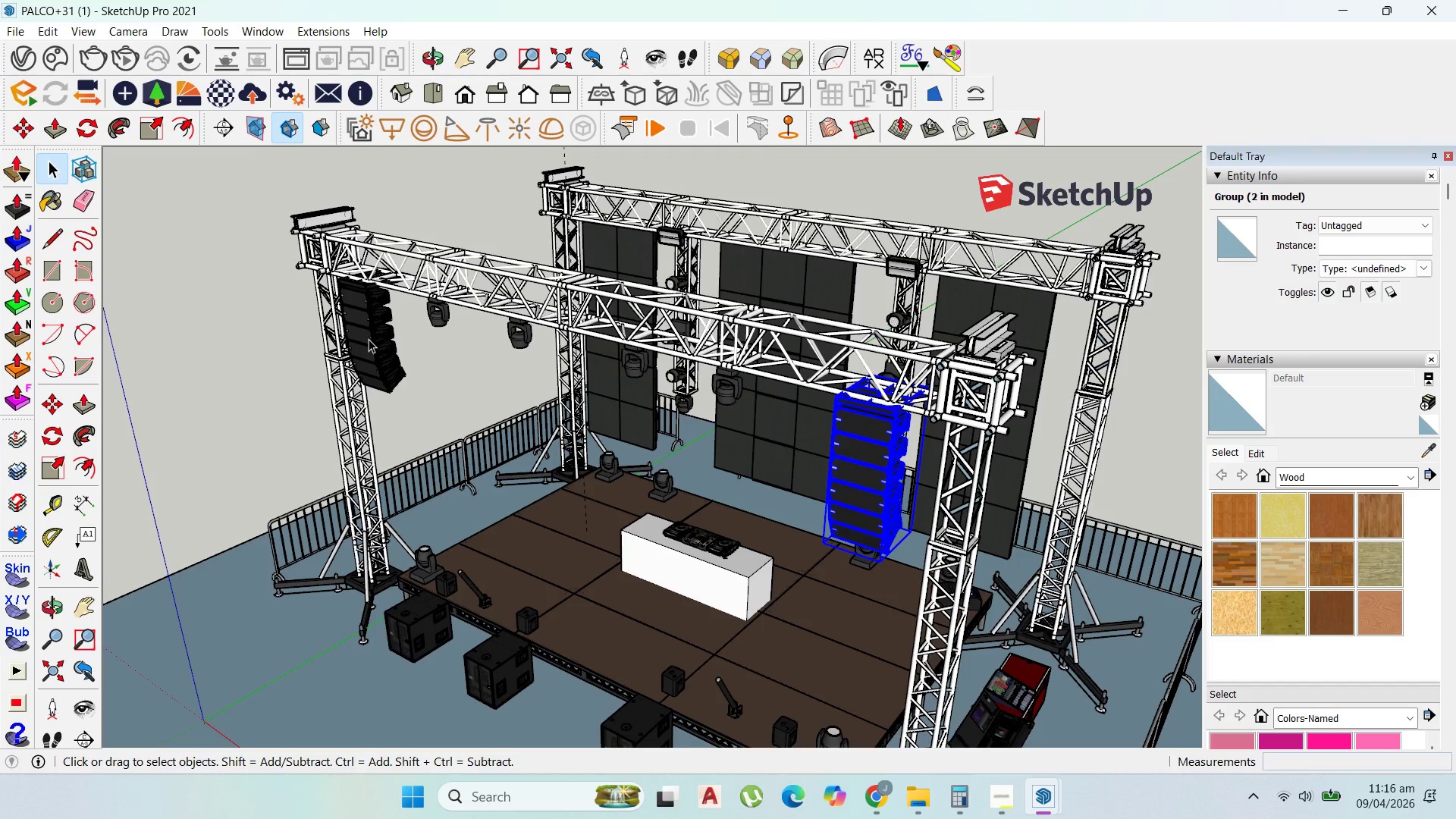 
hold_key(key=ControlLeft, duration=1.52)
left_click([369, 339])
 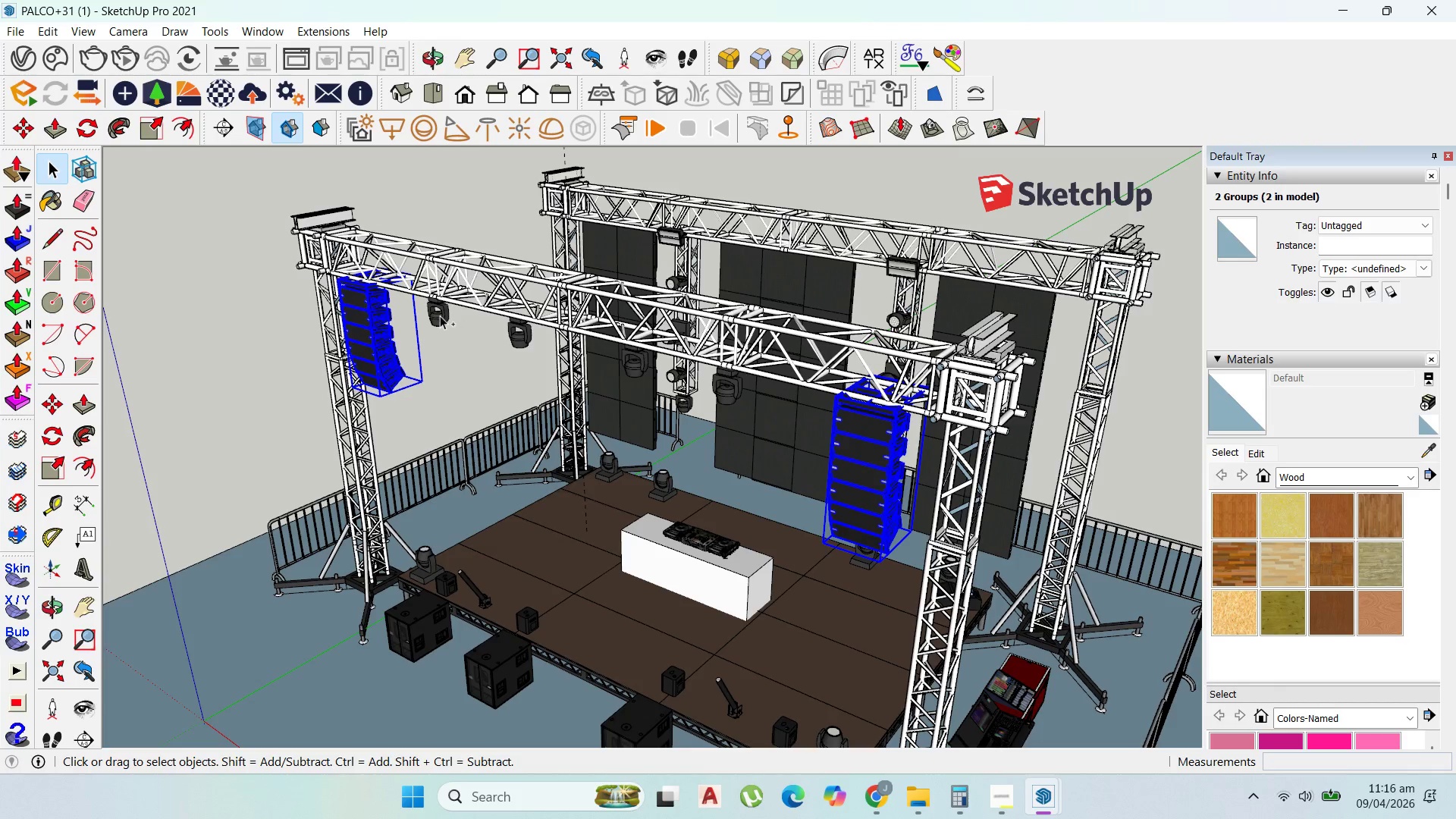 
hold_key(key=ControlLeft, duration=1.5)
left_click([679, 384])
 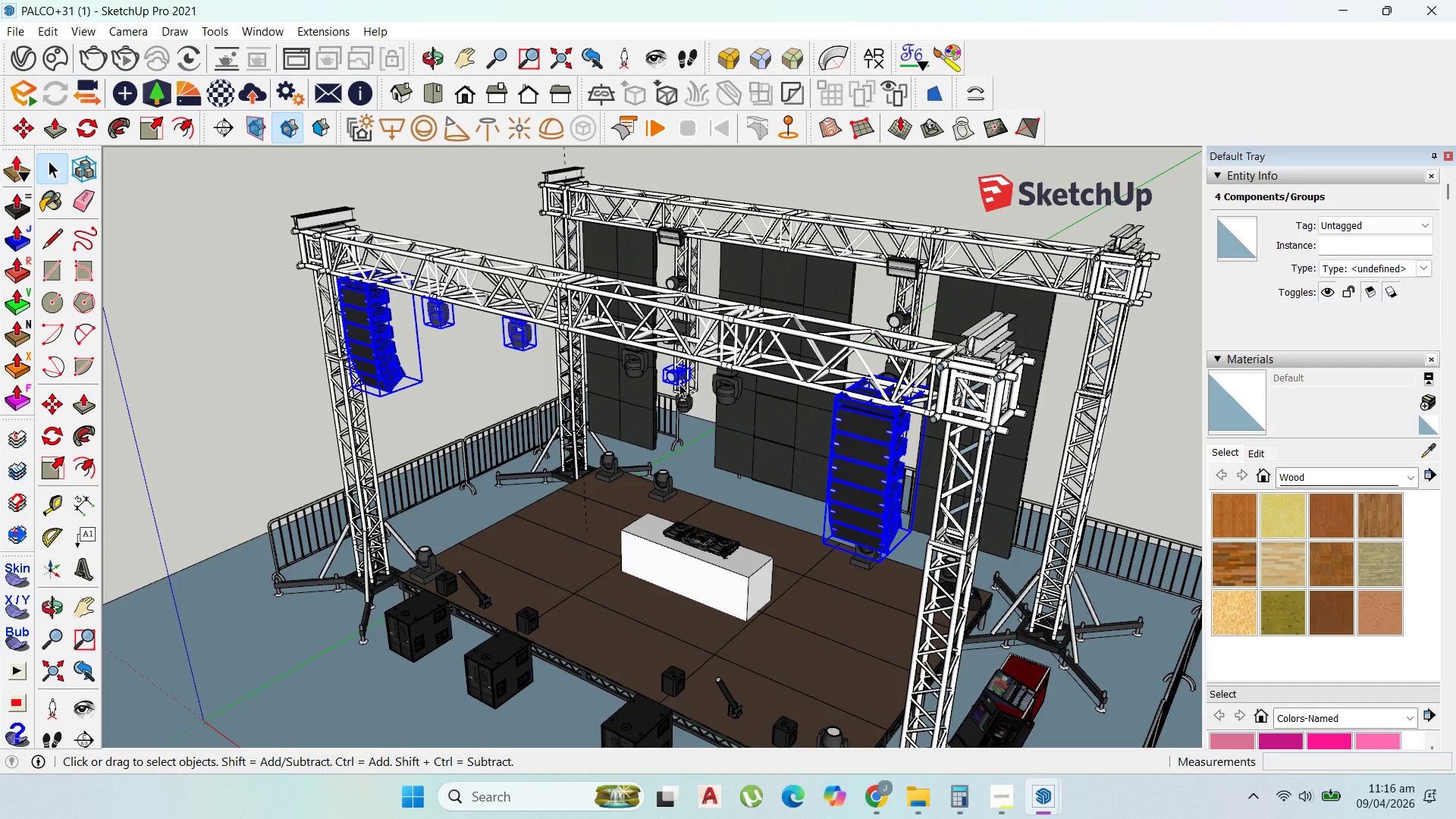 
hold_key(key=ControlLeft, duration=0.33)
scroll: coordinate [682, 381], scroll_direction: up, amount: 5.0
 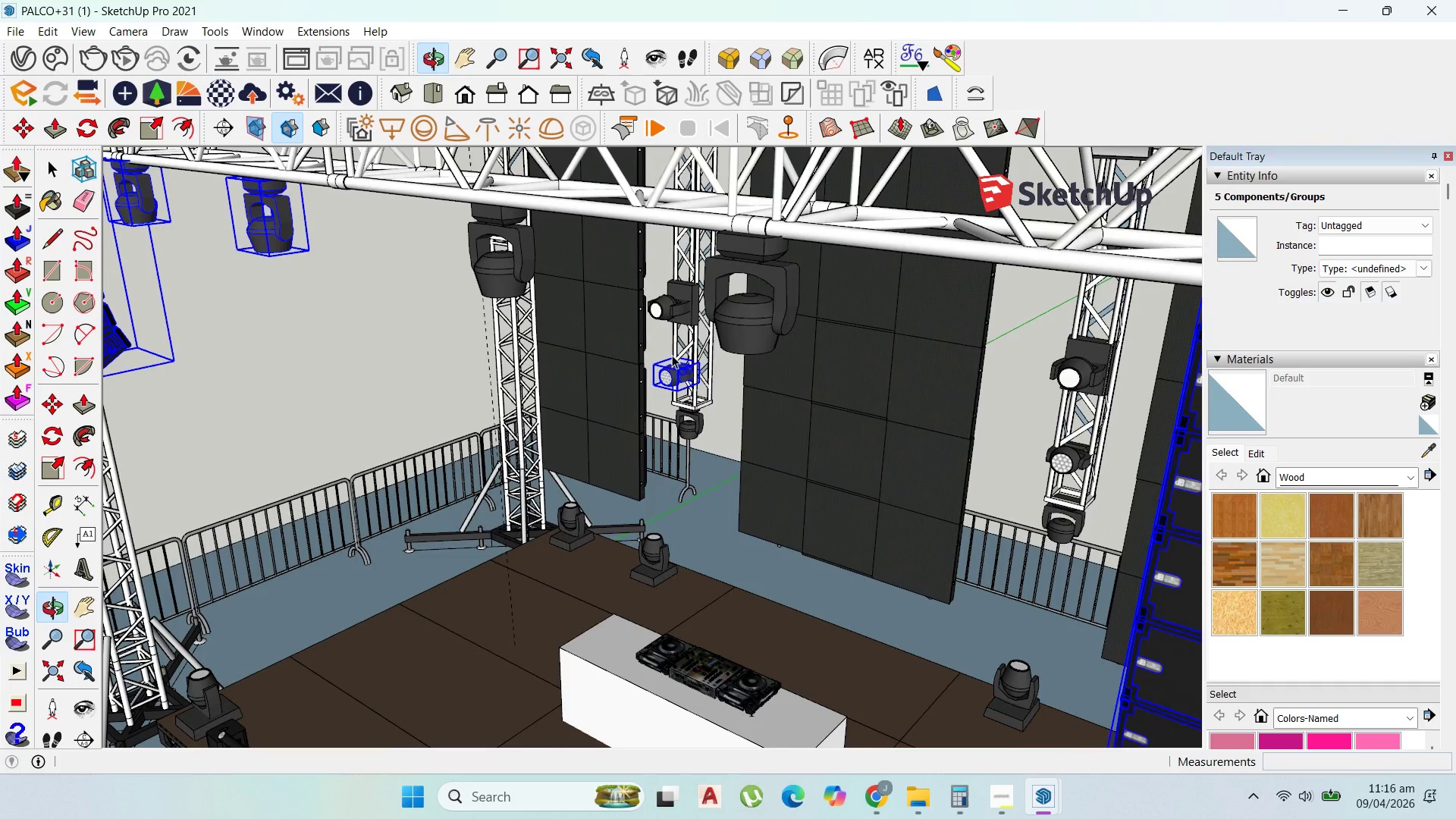 
hold_key(key=ControlLeft, duration=0.86)
left_click([679, 369])
 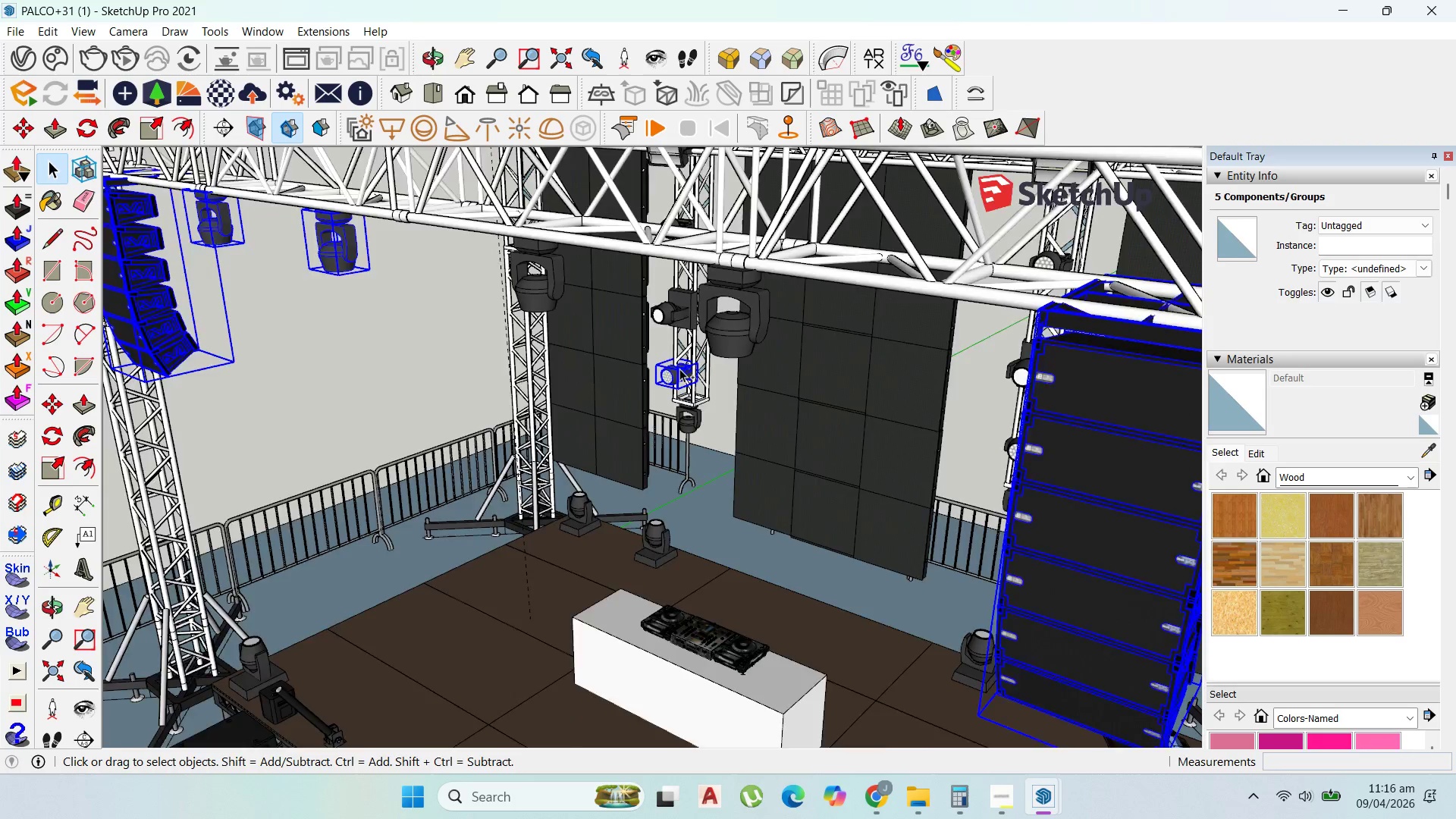 
scroll: coordinate [679, 369], scroll_direction: down, amount: 5.0
 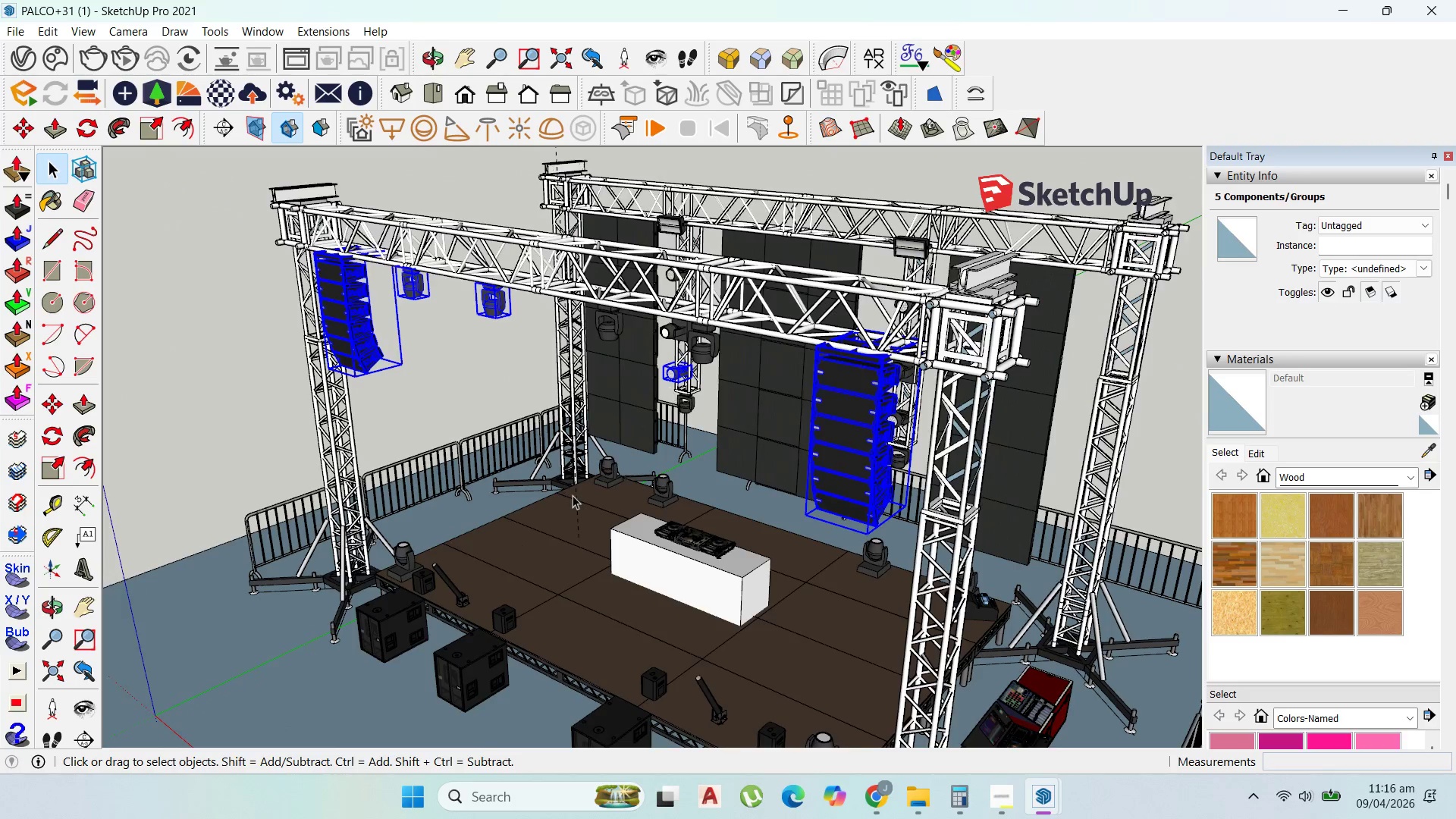 
scroll: coordinate [561, 471], scroll_direction: none, amount: 0.0
 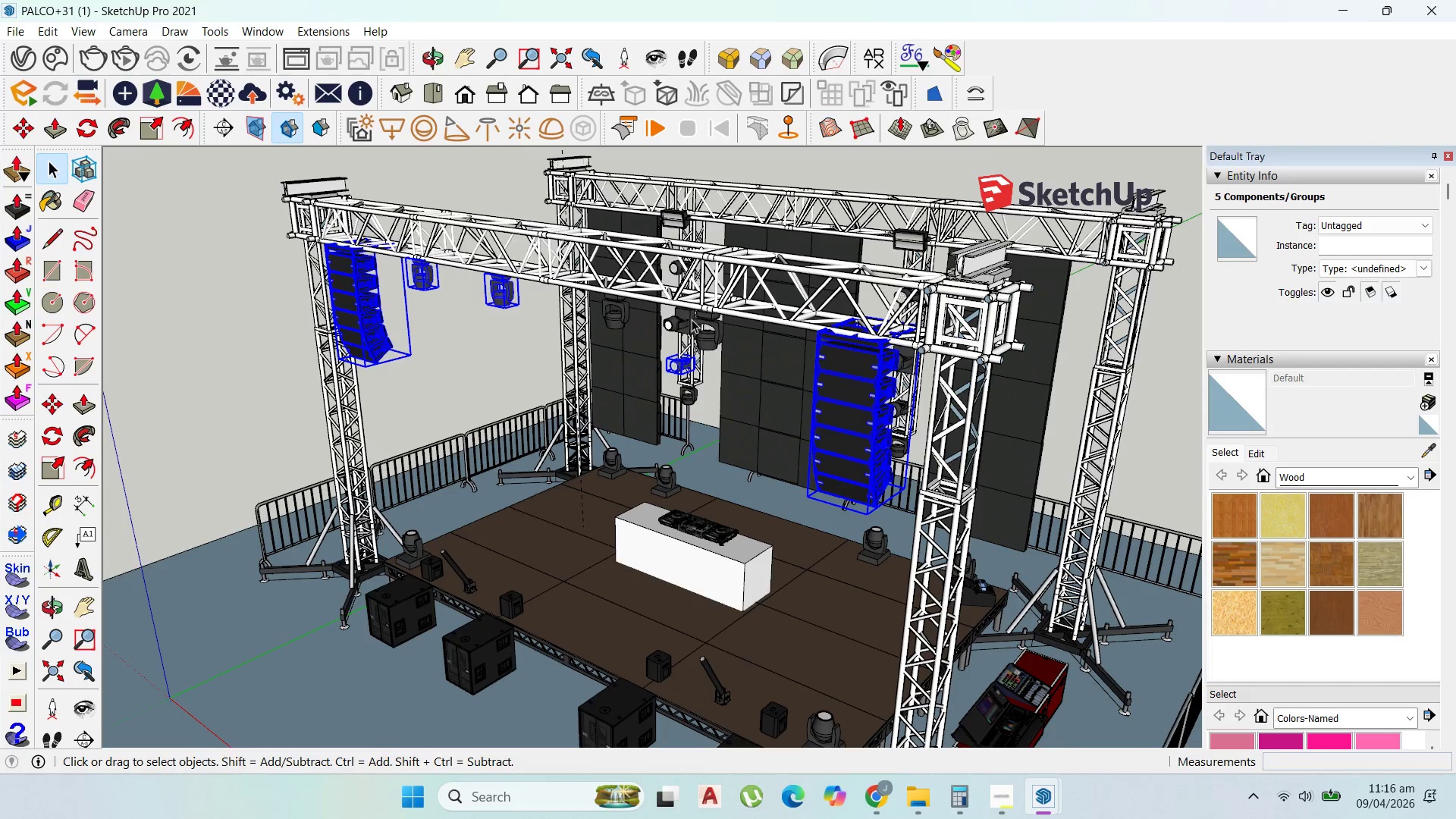 
hold_key(key=ControlLeft, duration=1.11)
left_click([698, 309])
 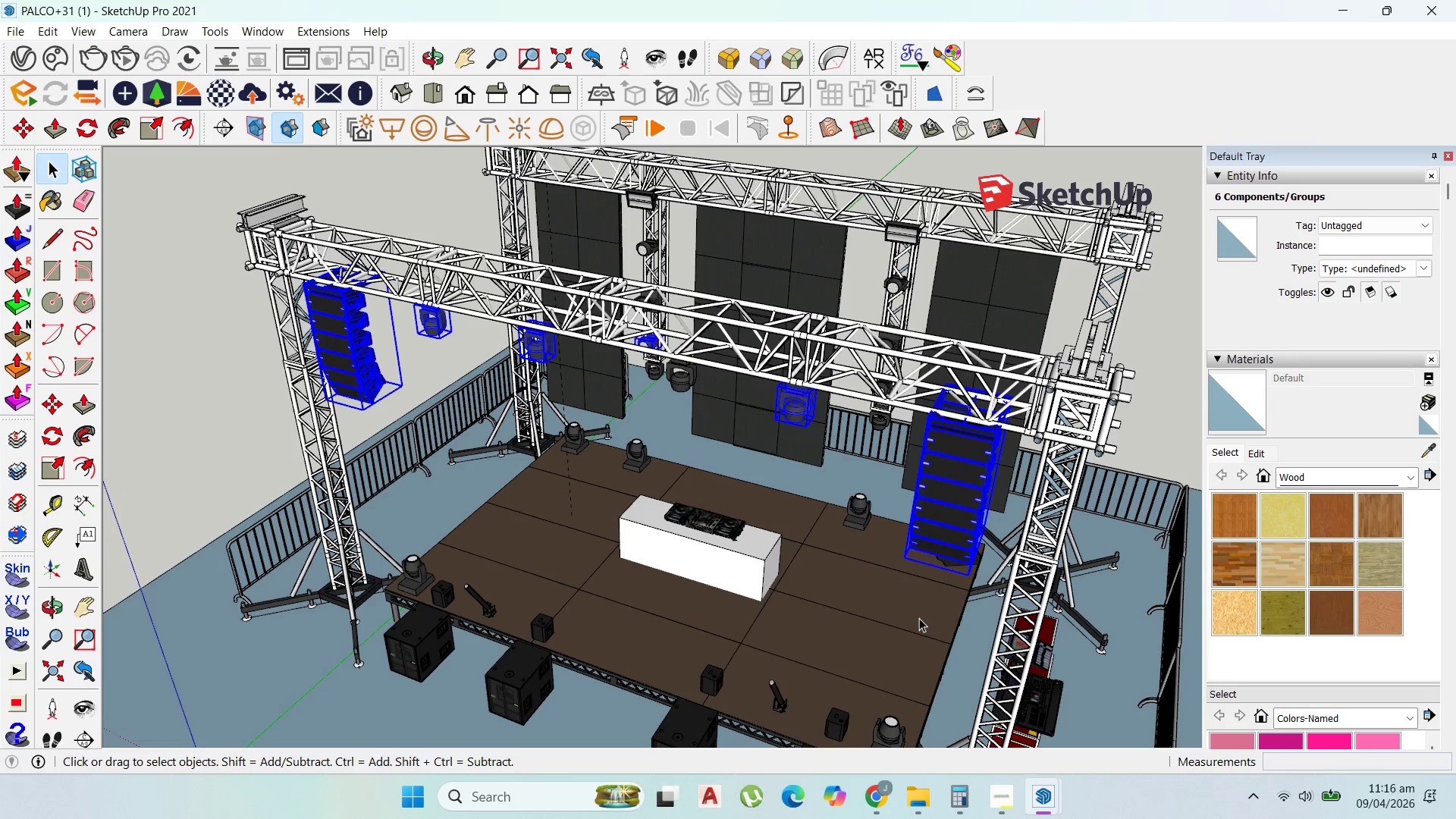 
left_click_drag(start_coordinate=[837, 415], to_coordinate=[710, 446])
 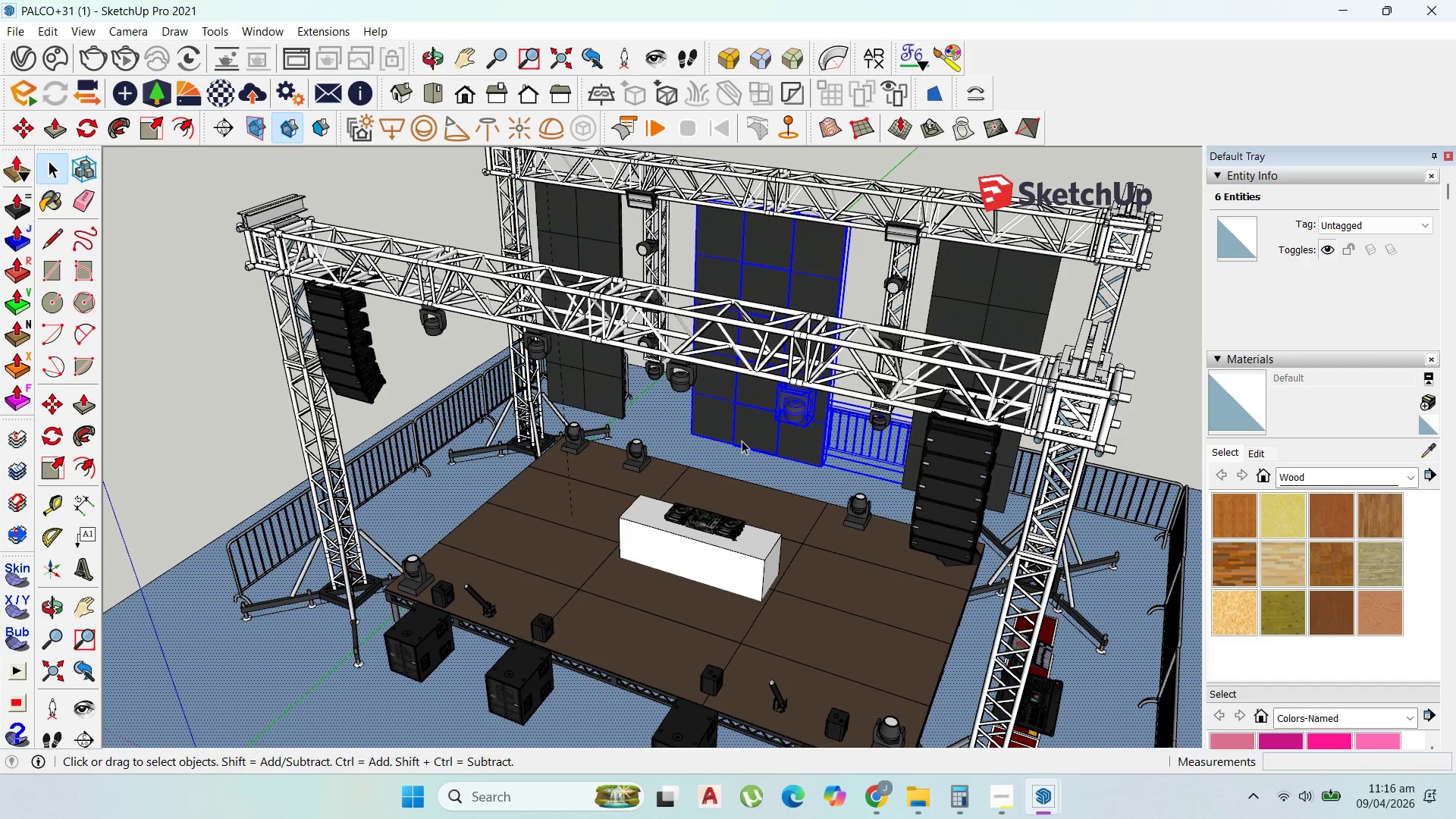 
left_click([742, 441])
 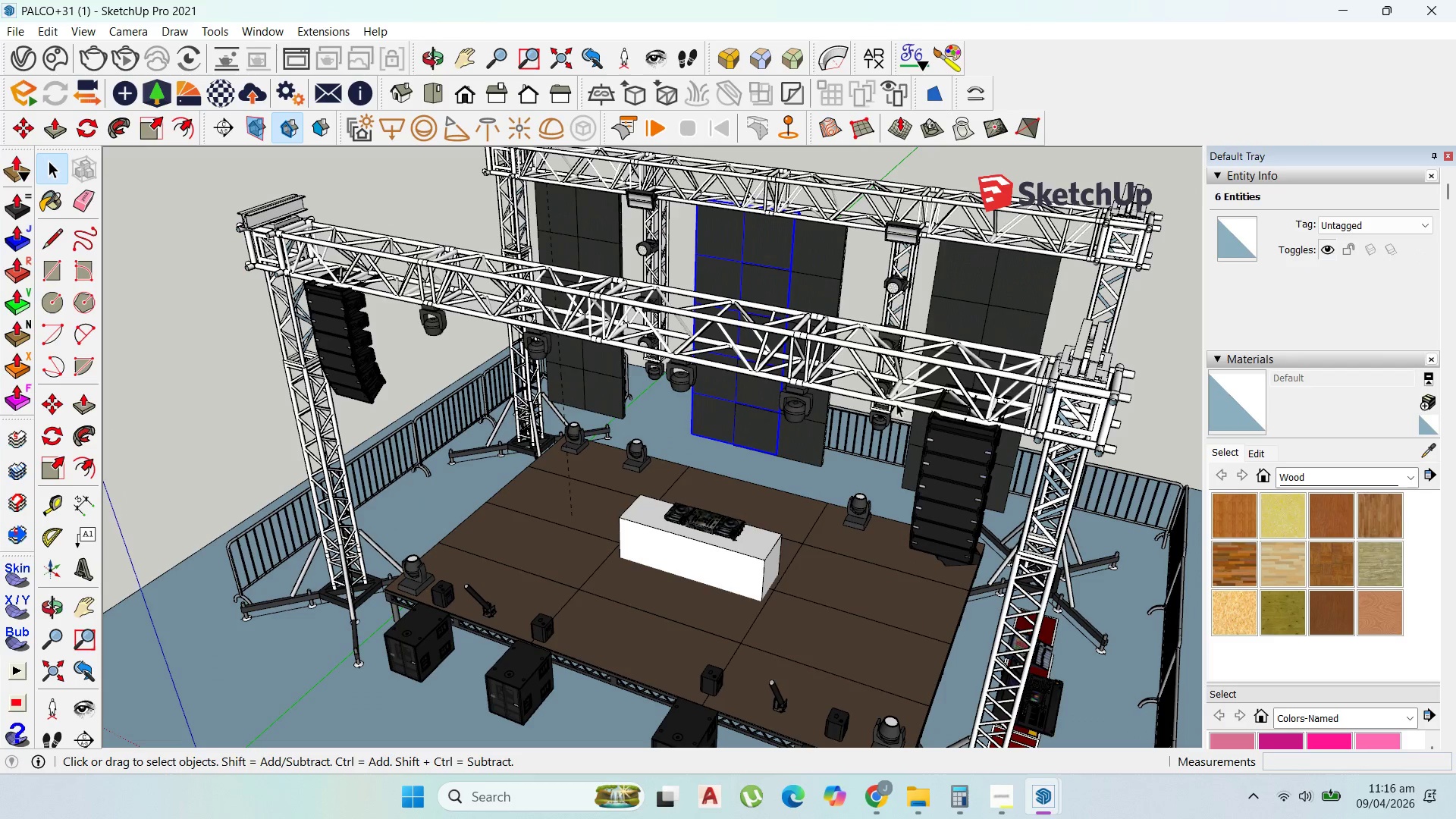 
left_click([938, 391])
 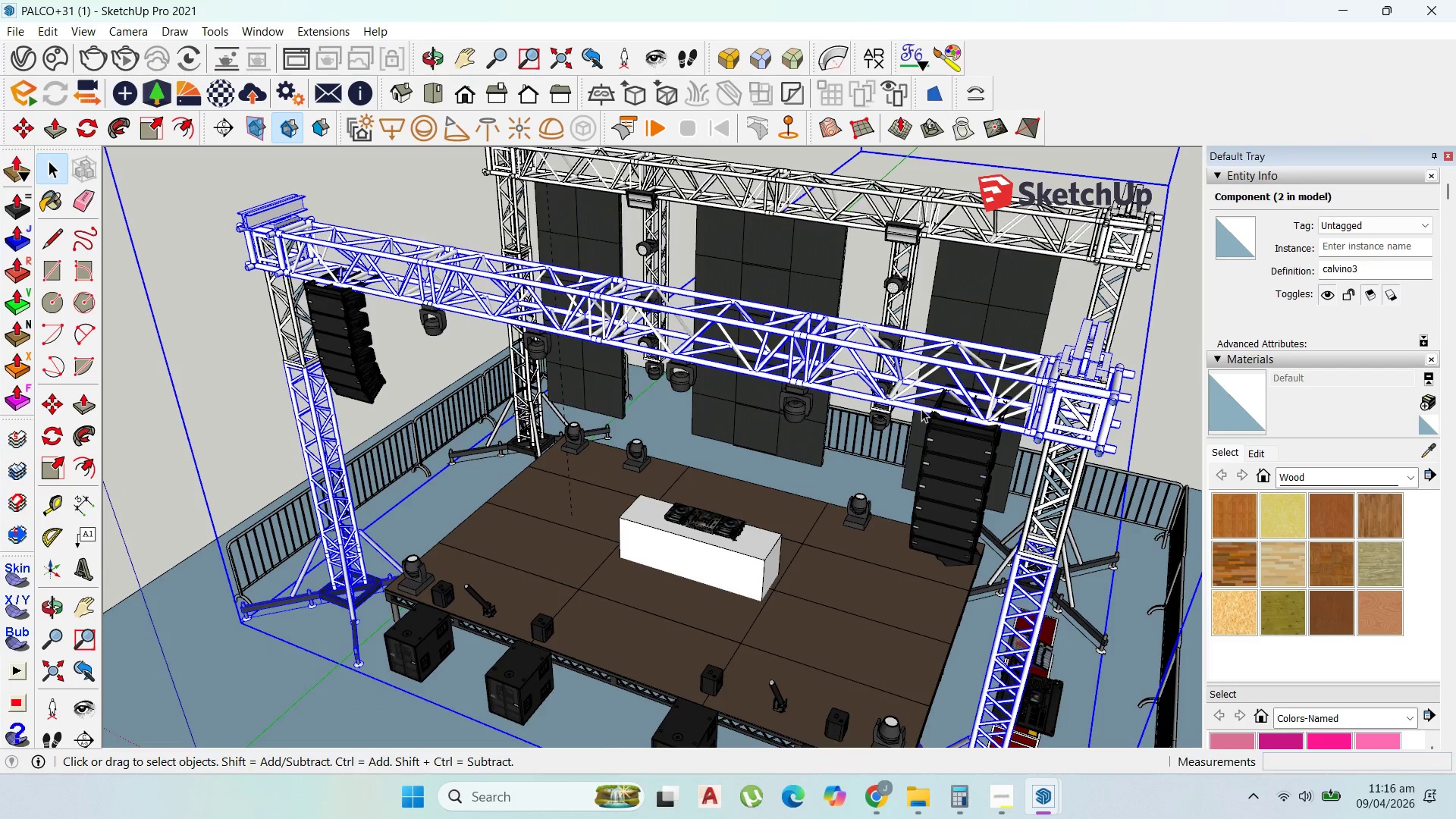 
scroll: coordinate [989, 406], scroll_direction: down, amount: 6.0
 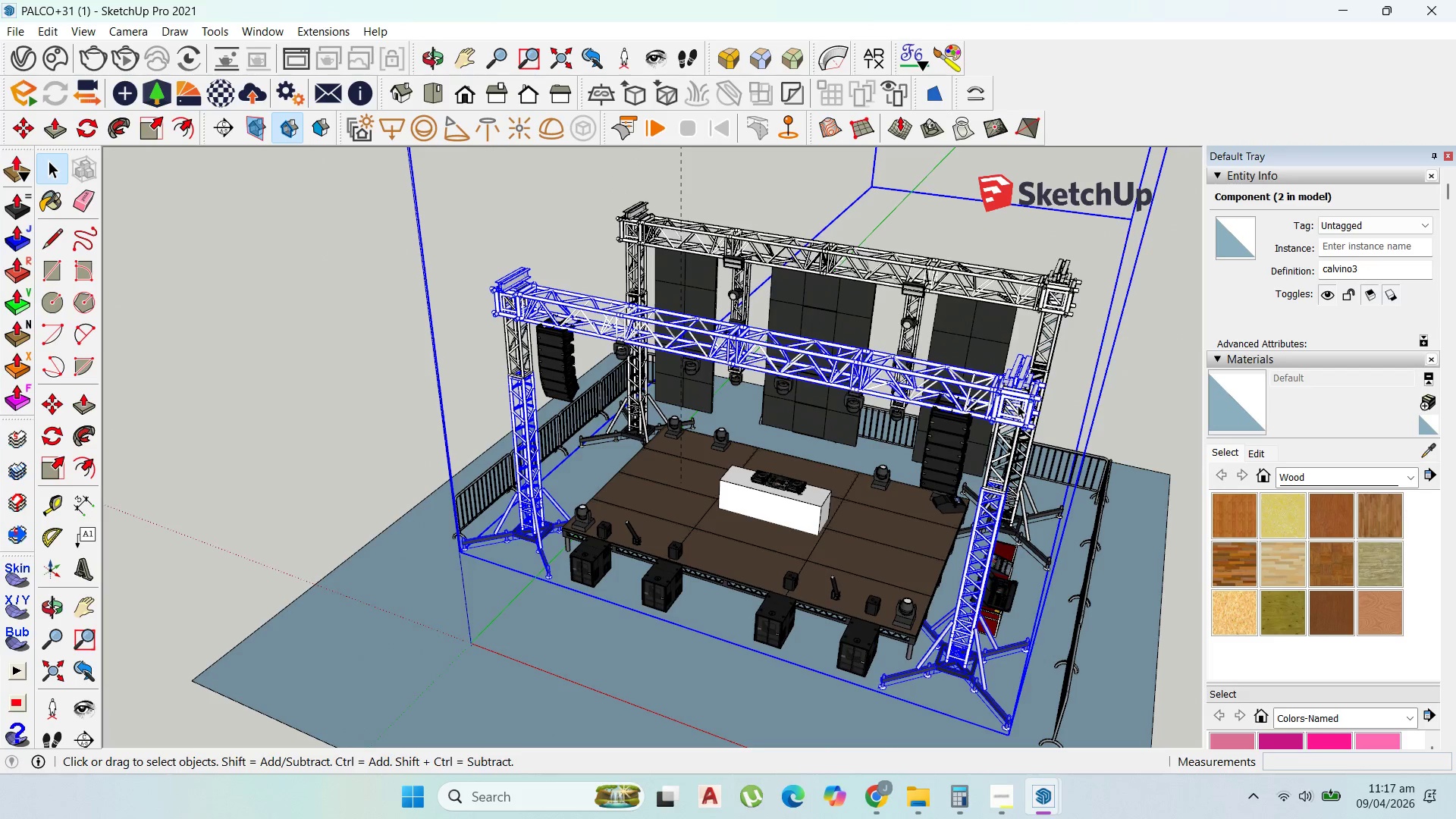 
left_click([1018, 405])
 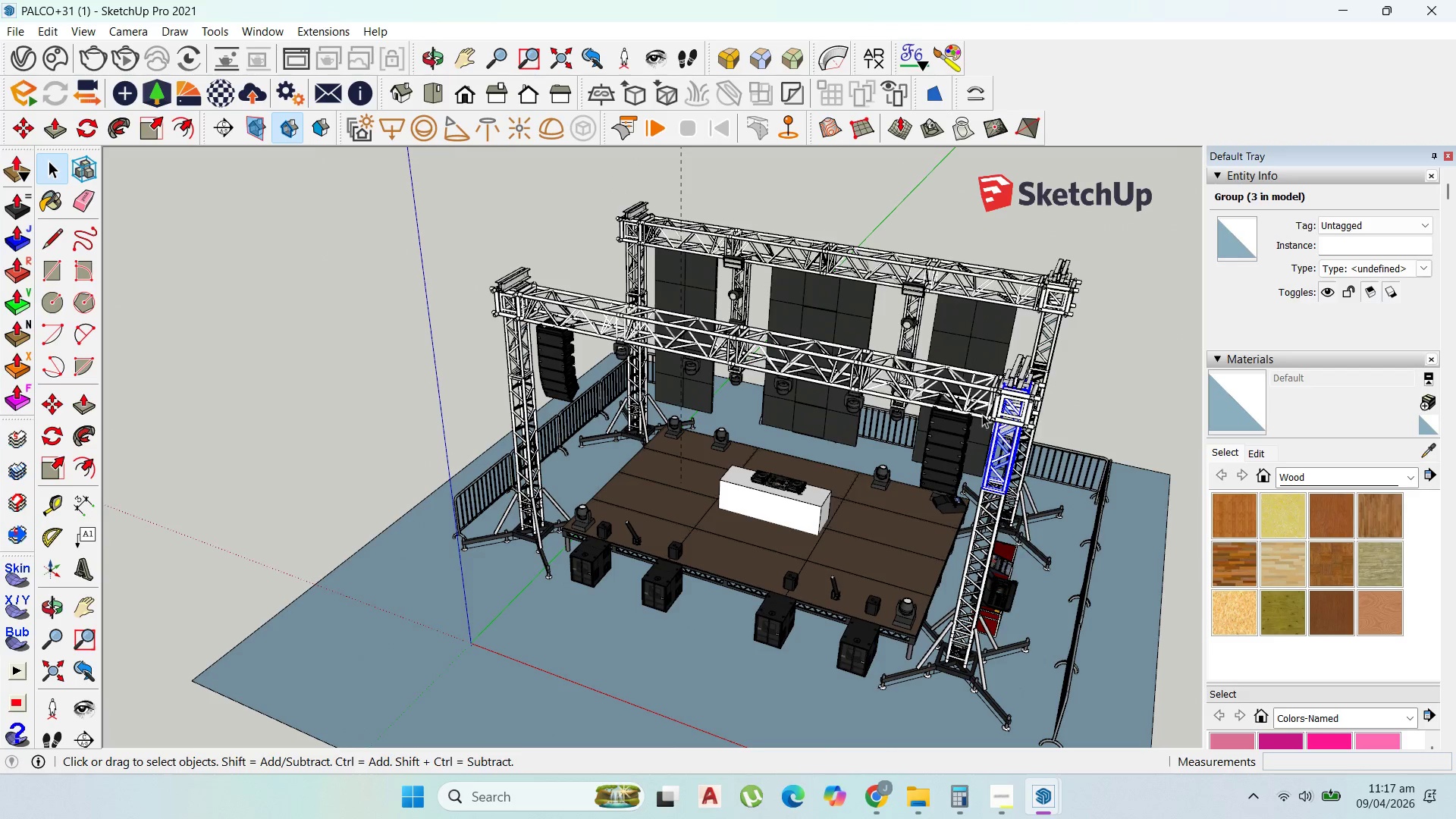 
left_click([964, 400])
 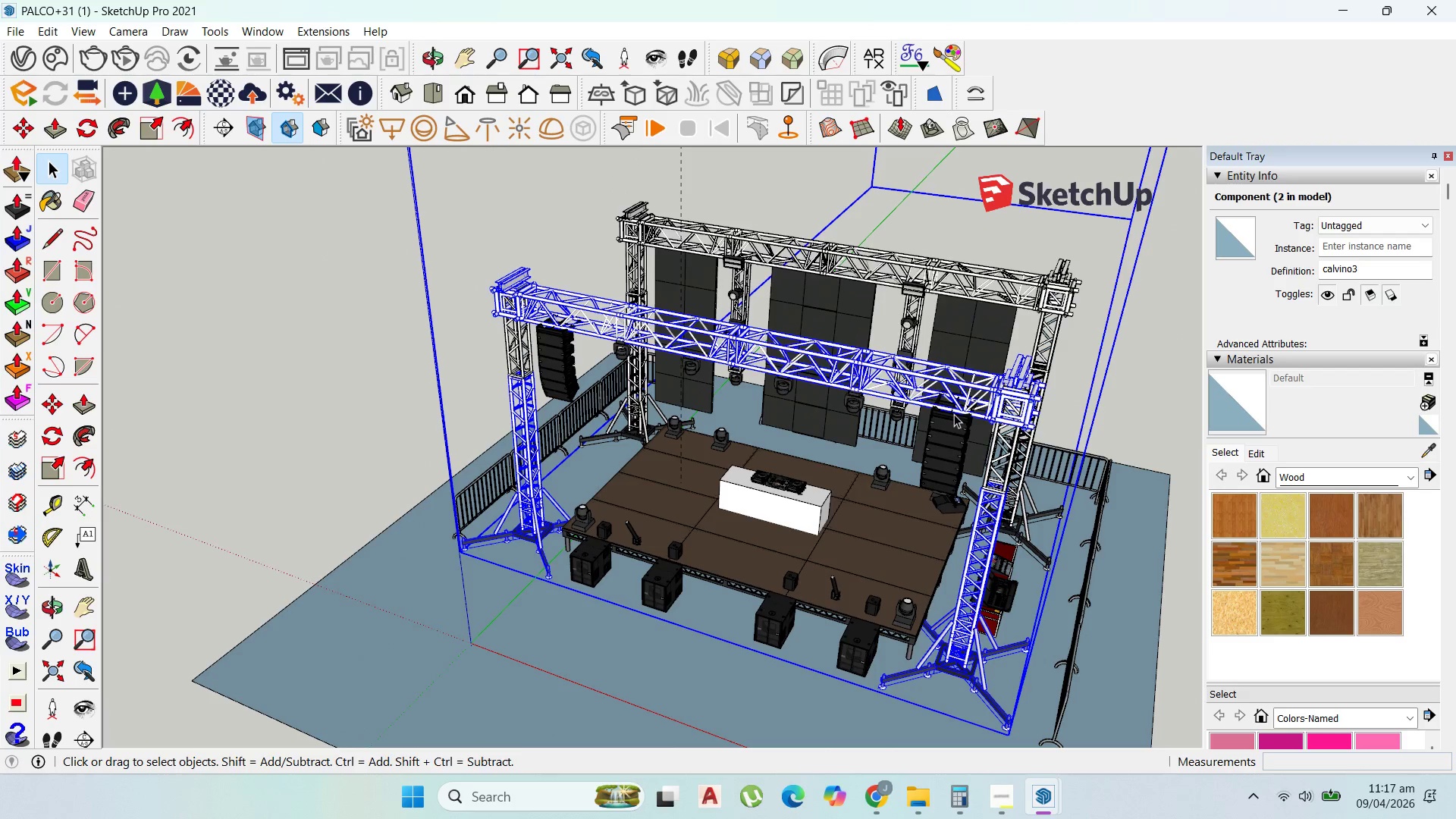 
scroll: coordinate [953, 410], scroll_direction: up, amount: 1.0
 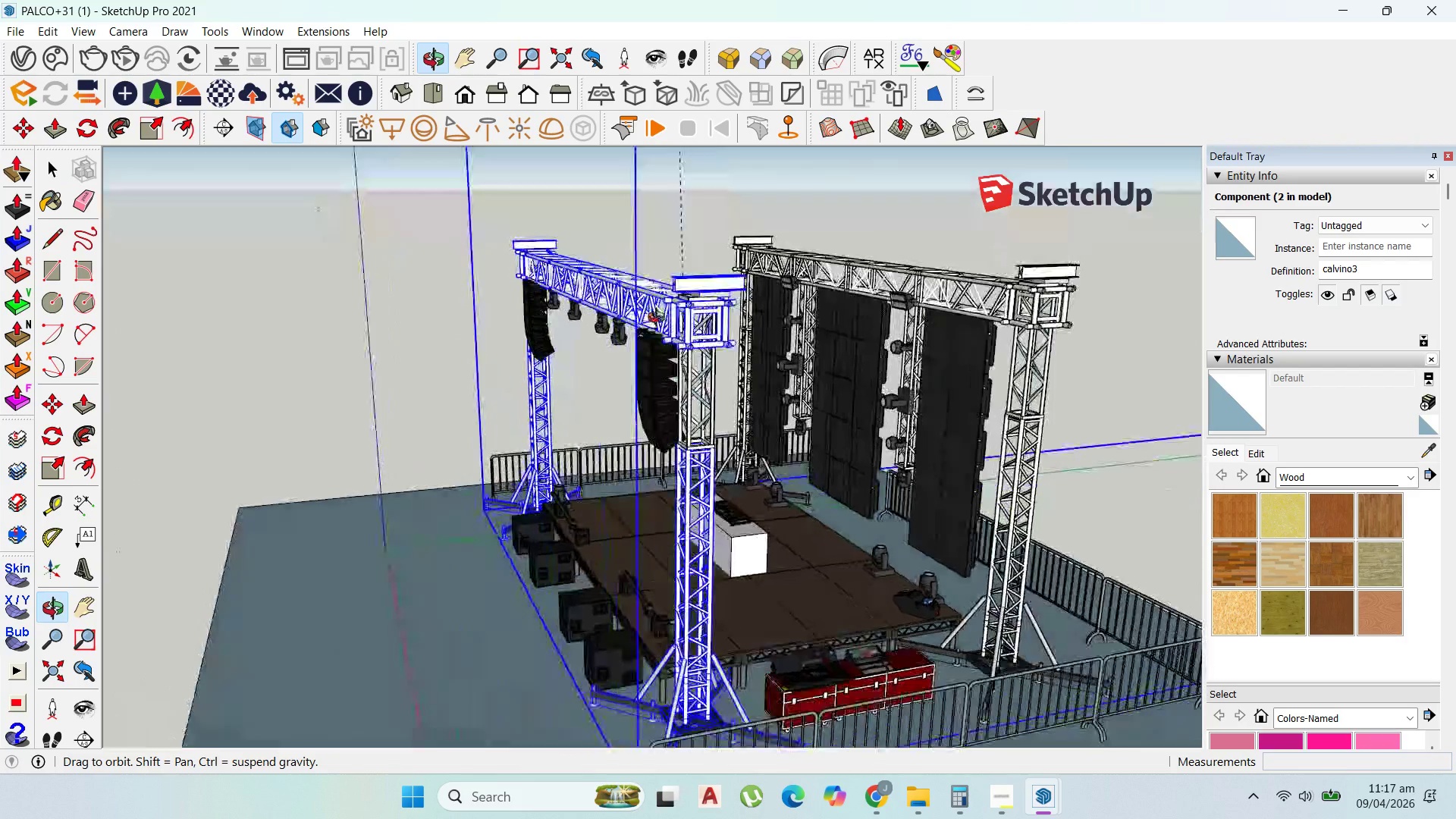 
scroll: coordinate [723, 415], scroll_direction: down, amount: 11.0
 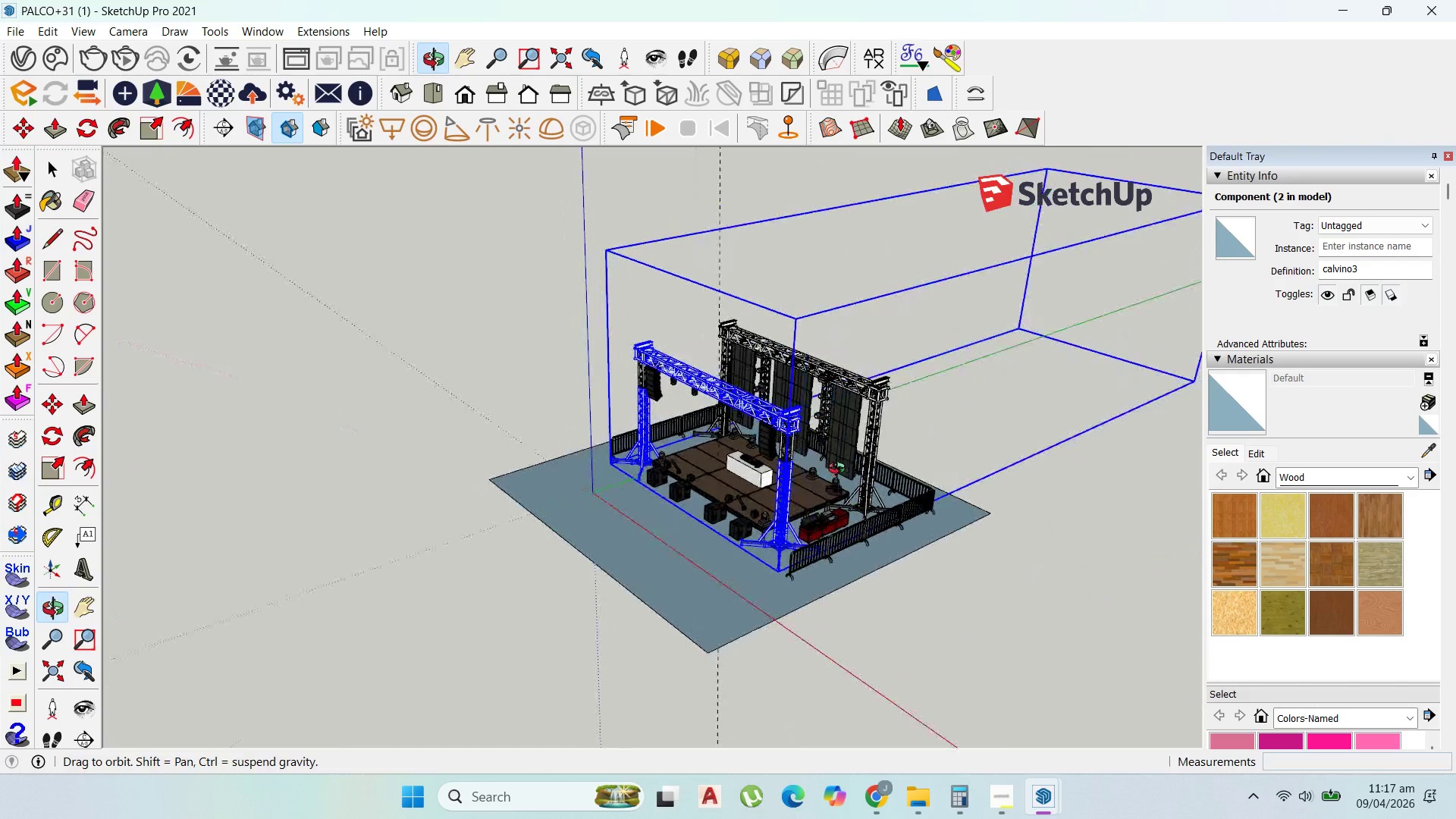 
hold_key(key=ShiftLeft, duration=1.5)
left_click([592, 360])
 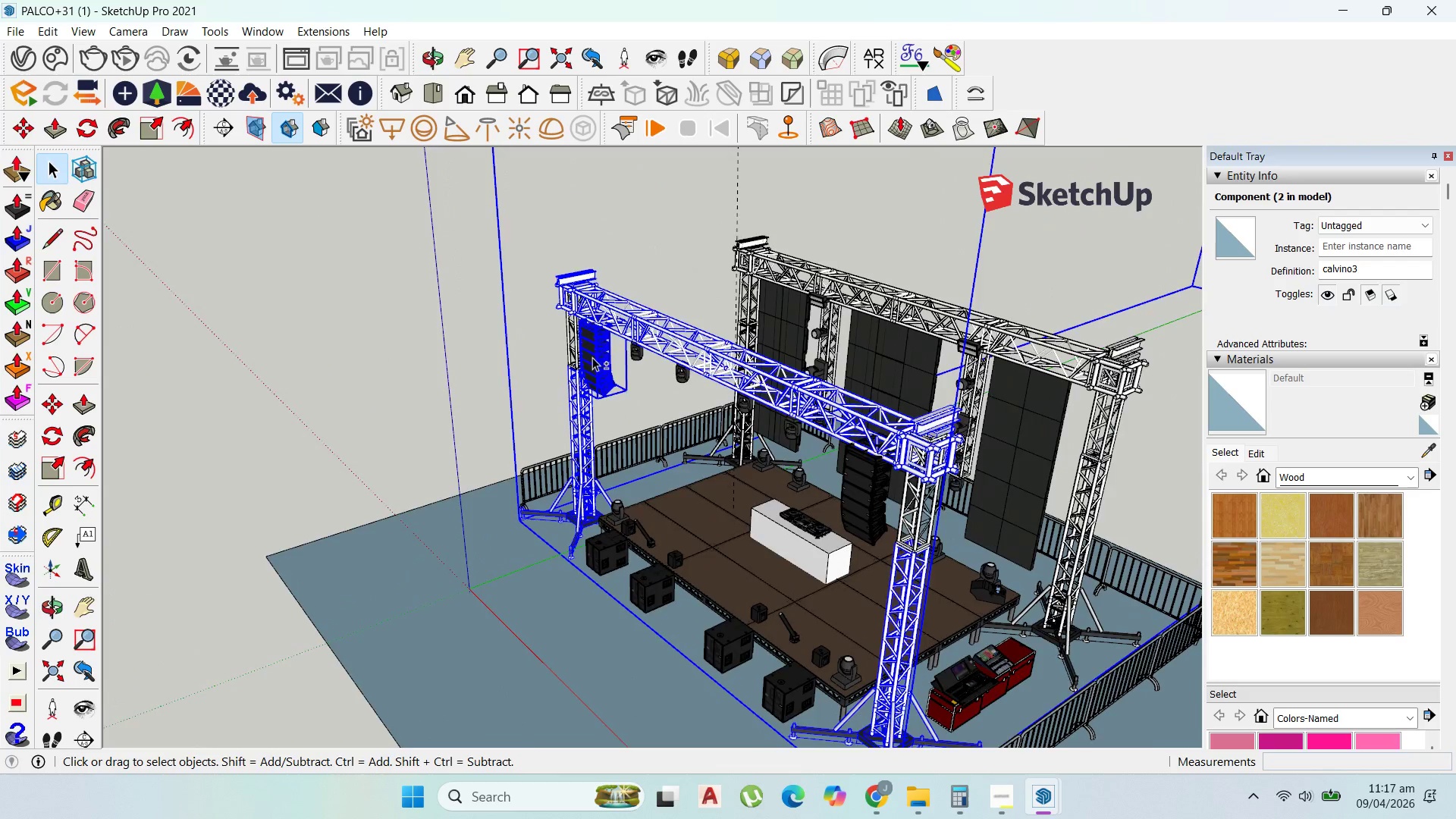 
scroll: coordinate [613, 369], scroll_direction: up, amount: 7.0
 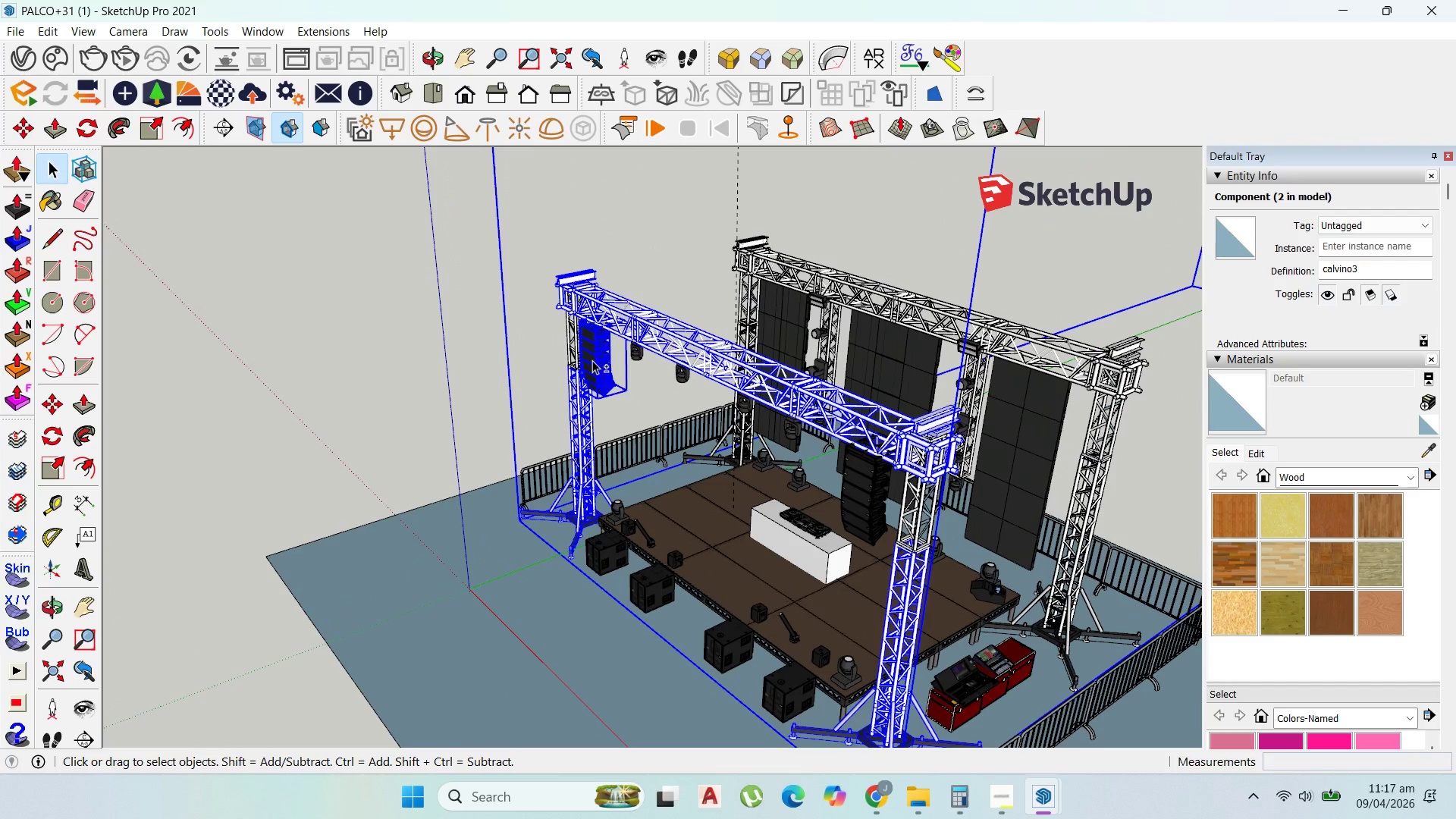 
left_click([571, 340])
 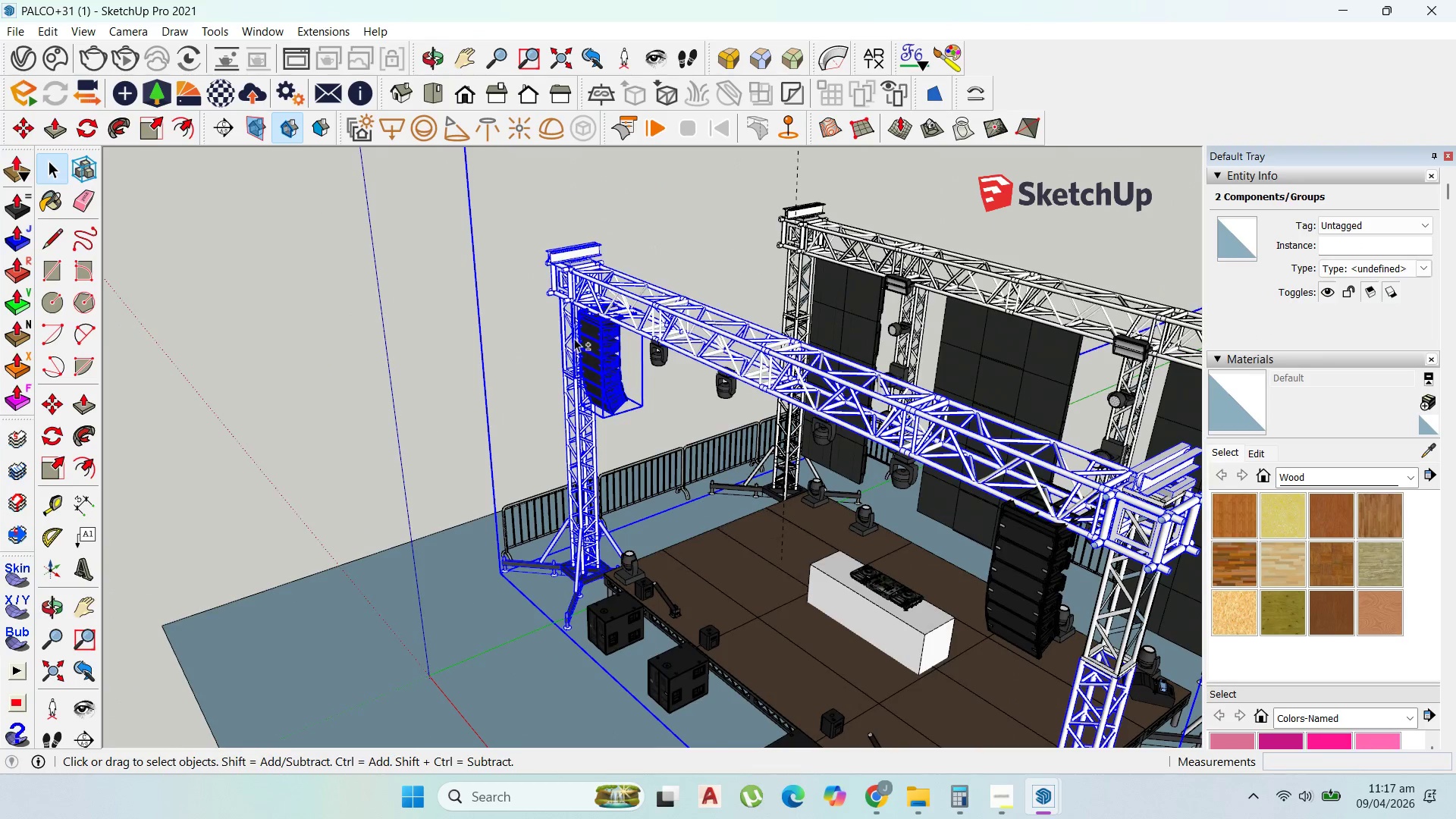 
scroll: coordinate [581, 346], scroll_direction: up, amount: 3.0
 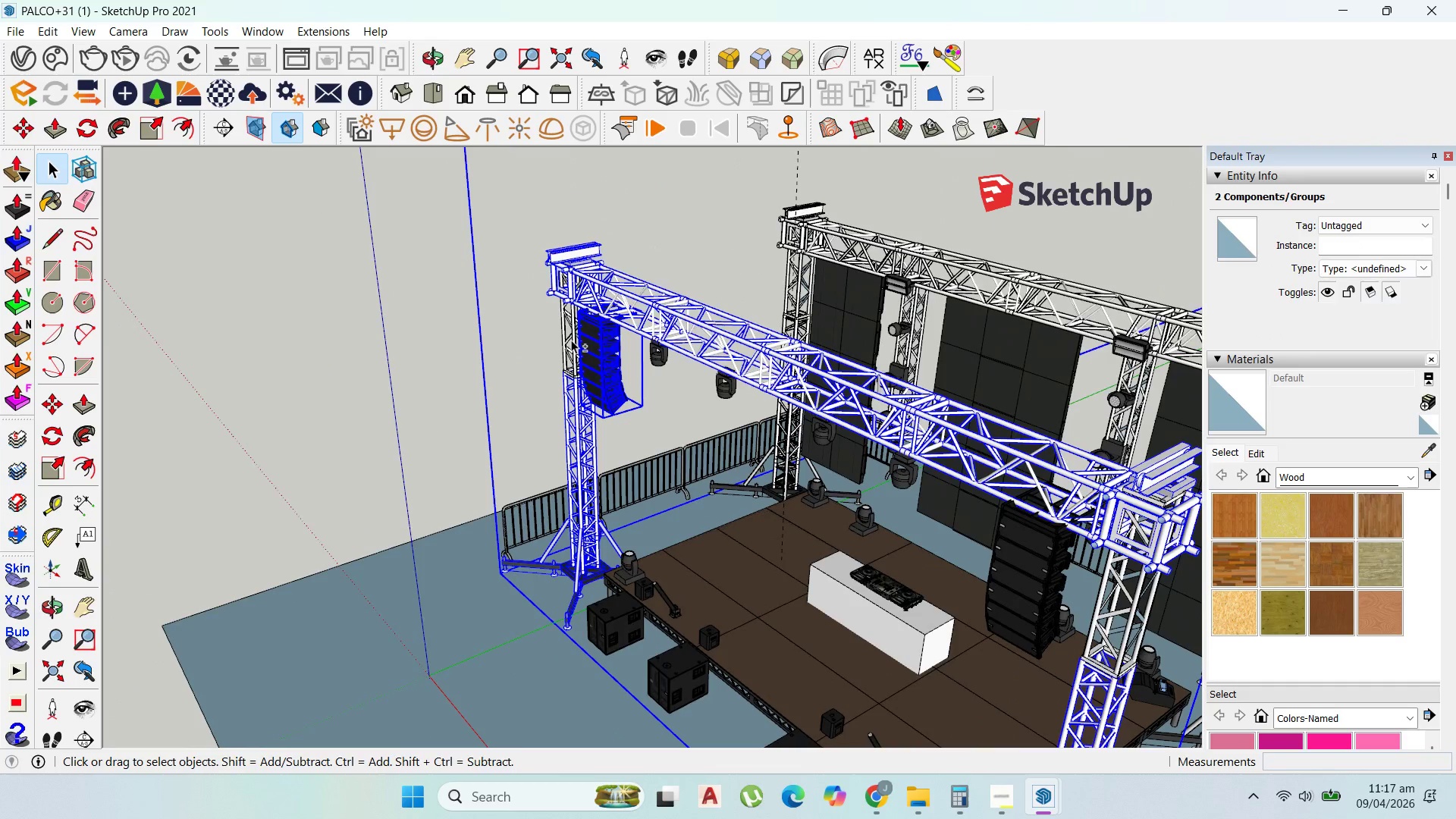 
hold_key(key=ShiftLeft, duration=1.5)
scroll: coordinate [844, 474], scroll_direction: down, amount: 1.0
 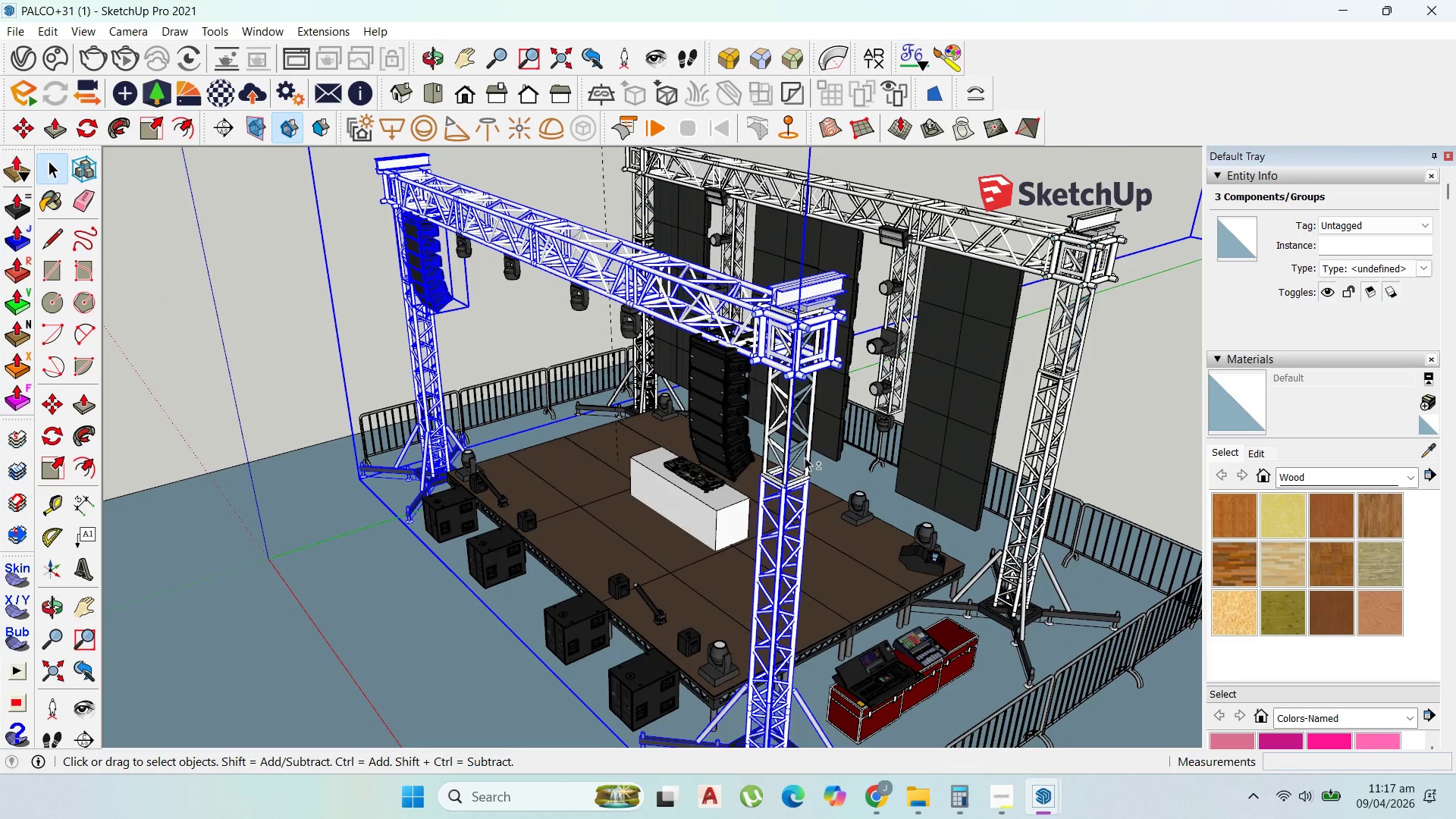 
hold_key(key=ShiftLeft, duration=1.5)
left_click([805, 457])
 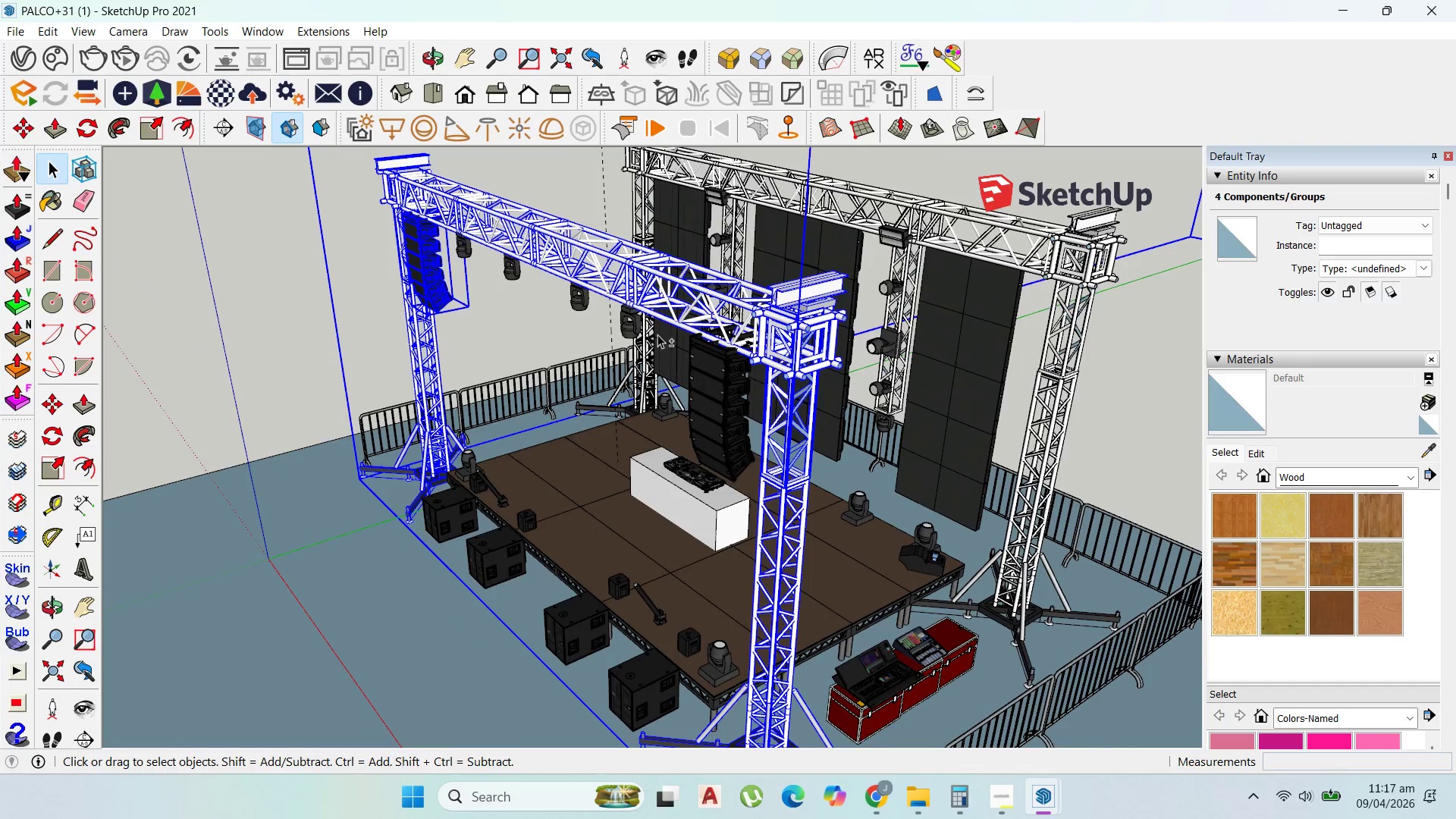 
hold_key(key=ShiftLeft, duration=0.52)
left_click([742, 406])
 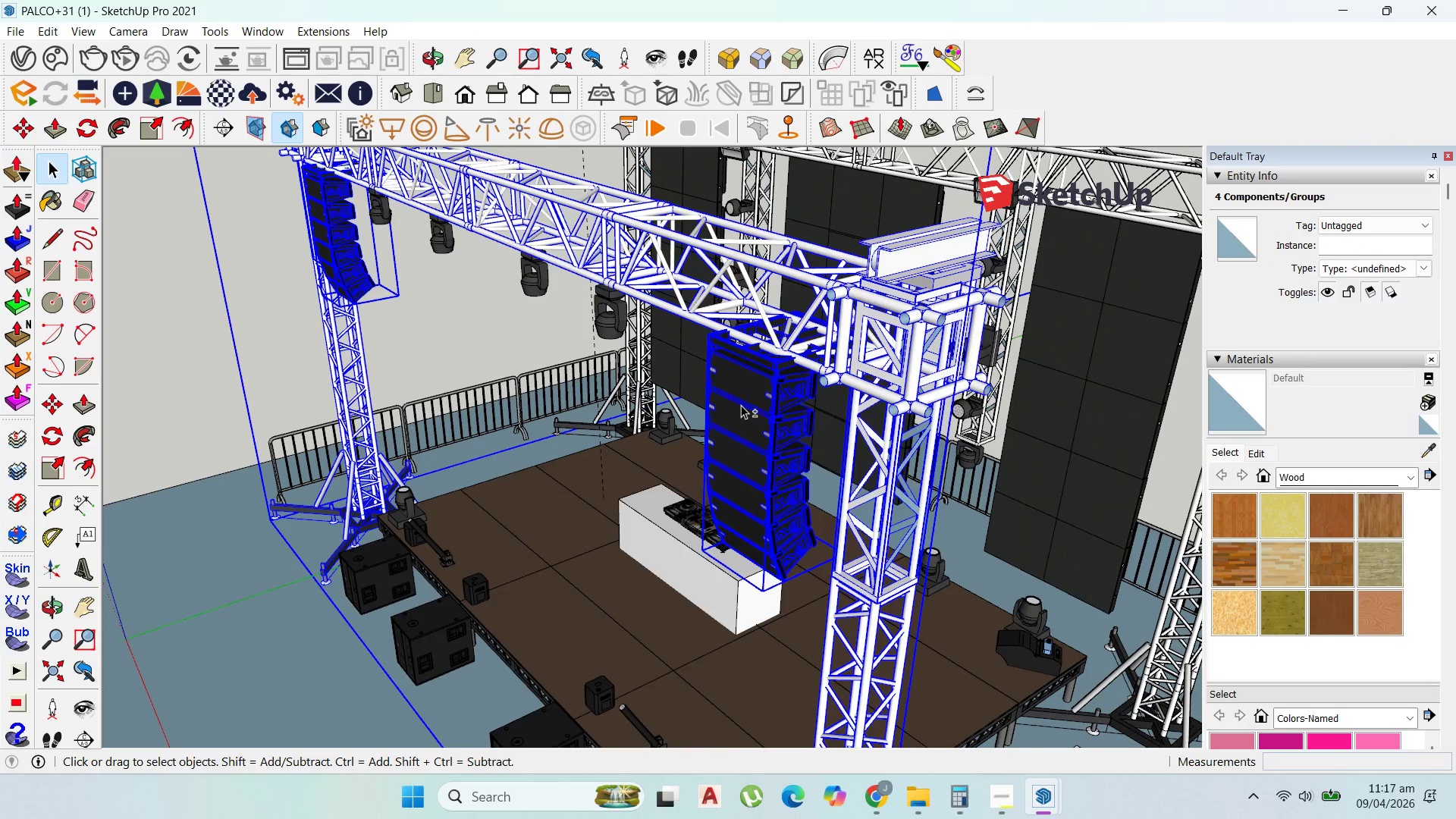 
scroll: coordinate [741, 405], scroll_direction: up, amount: 4.0
 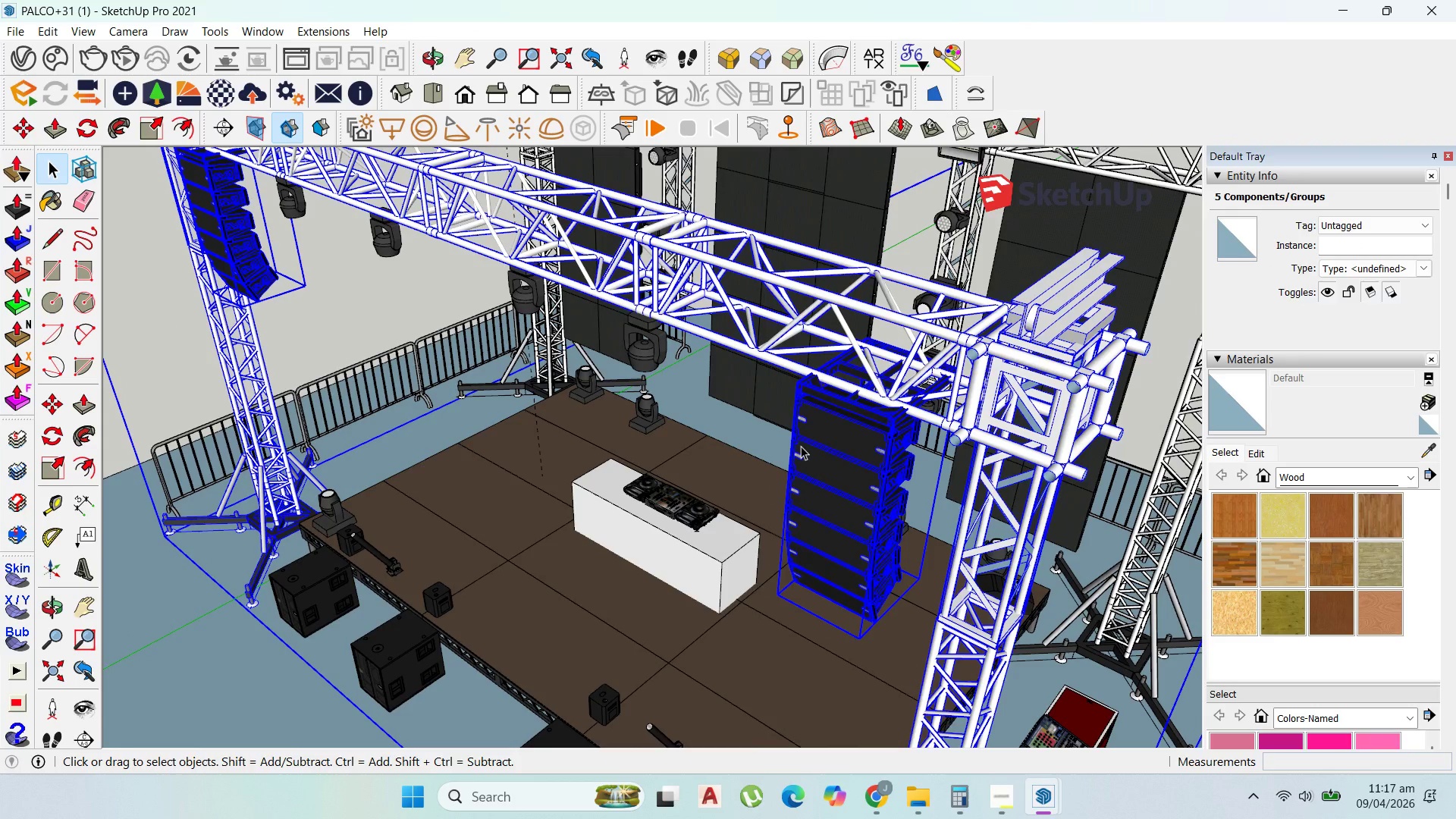 
hold_key(key=ShiftLeft, duration=1.51)
left_click([643, 349])
 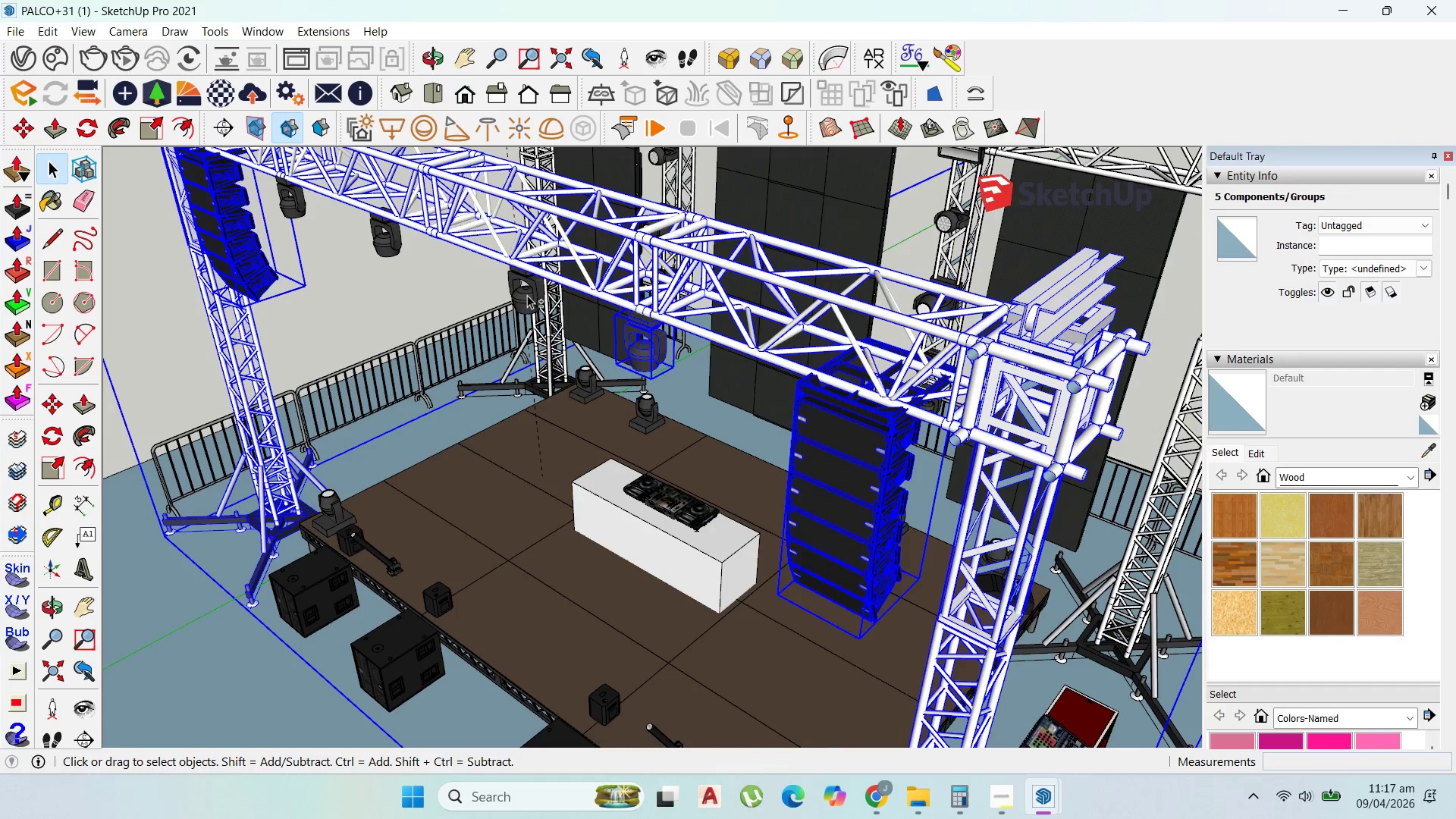 
left_click([522, 292])
 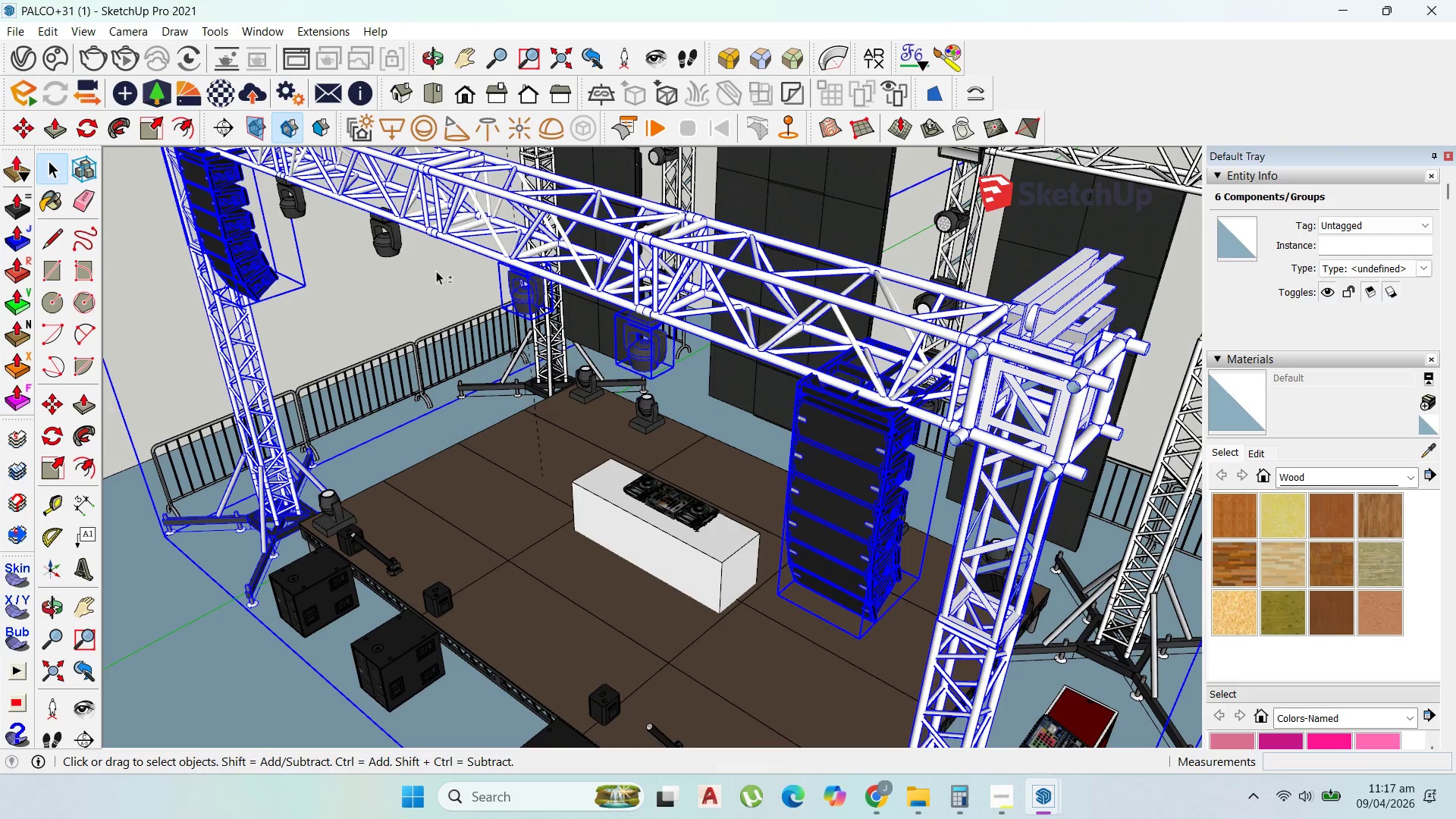 
hold_key(key=ShiftLeft, duration=1.5)
left_click([393, 245])
 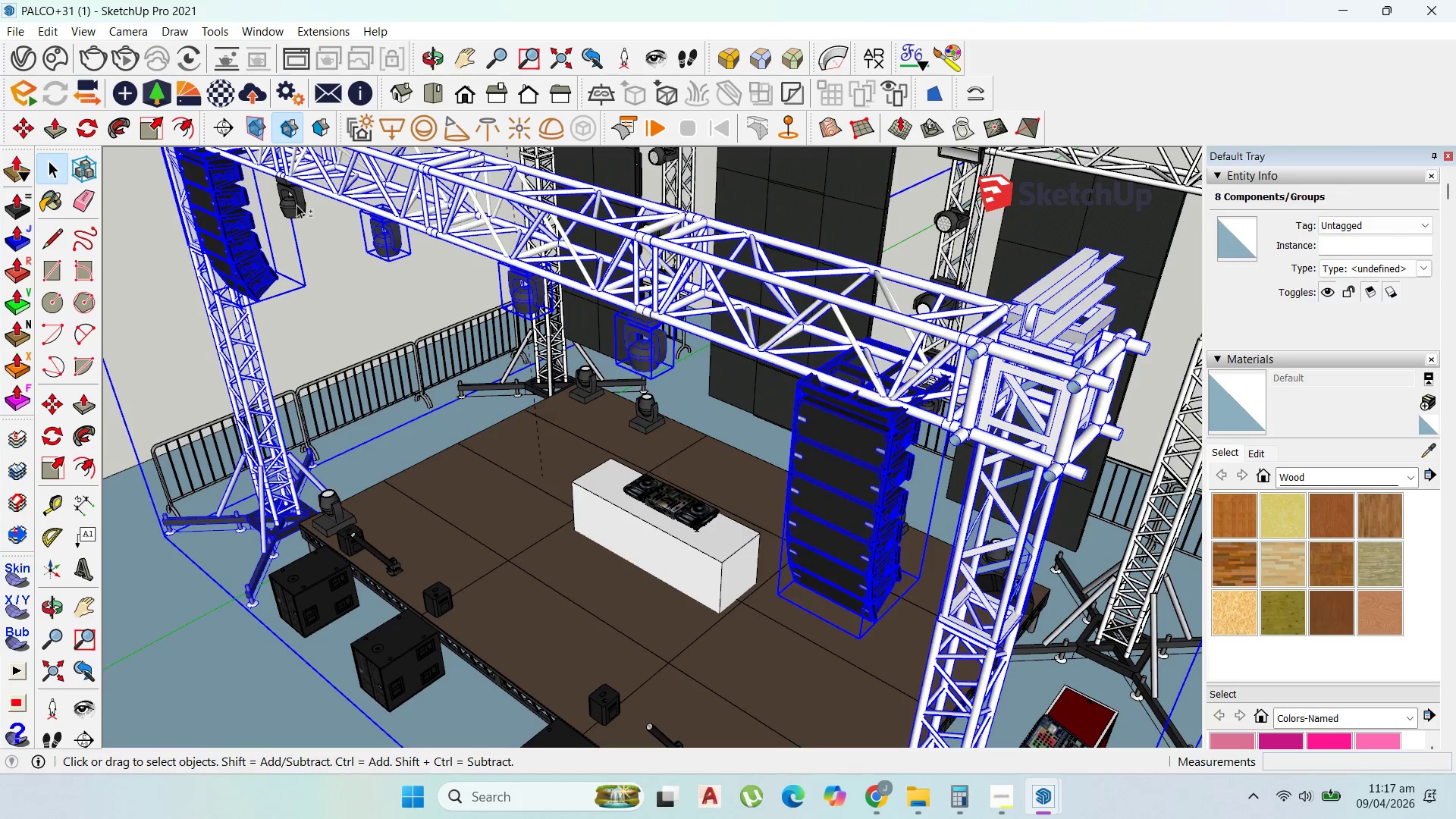 
left_click([297, 201])
 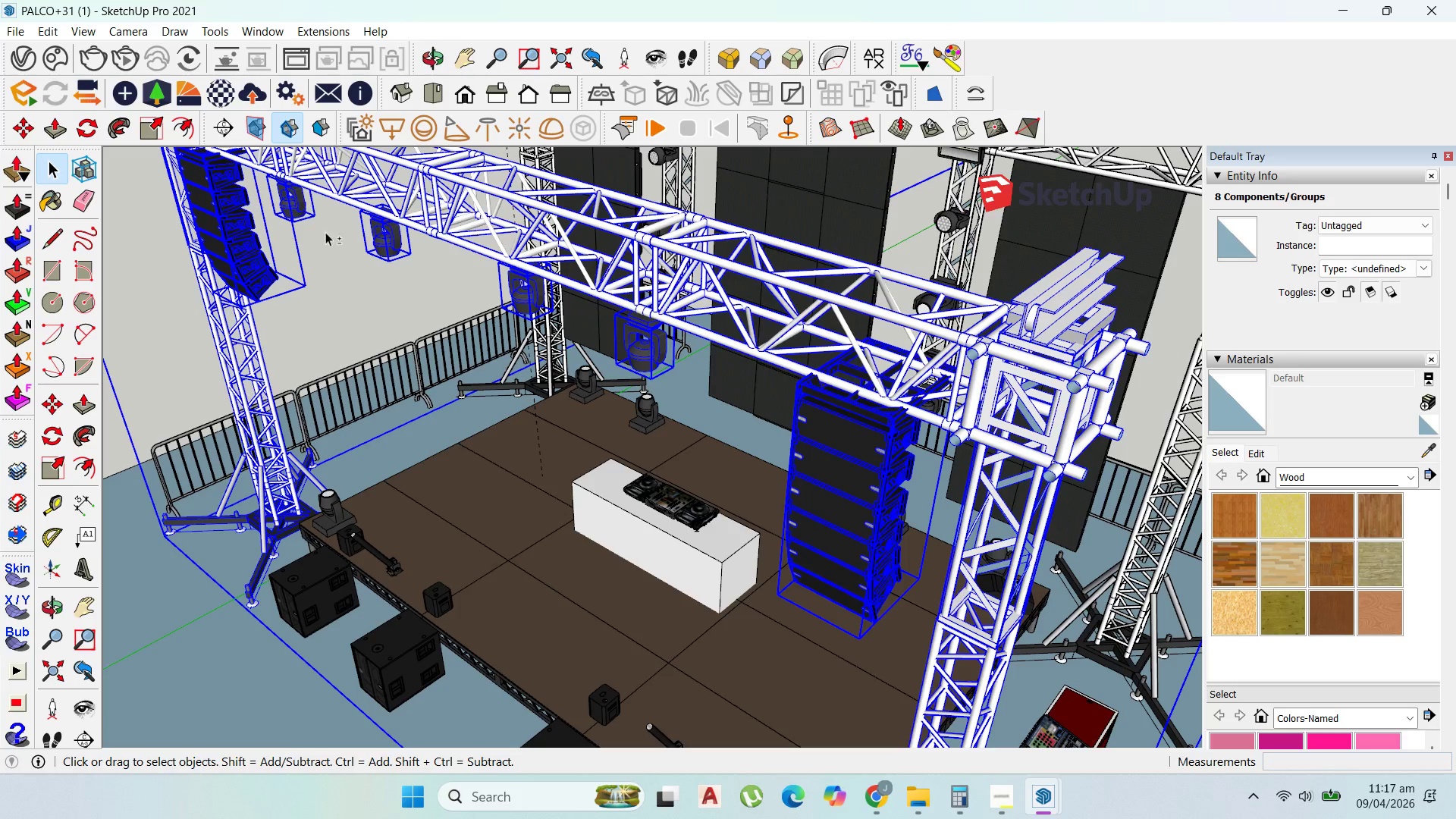 
key(Shift+ShiftLeft)
 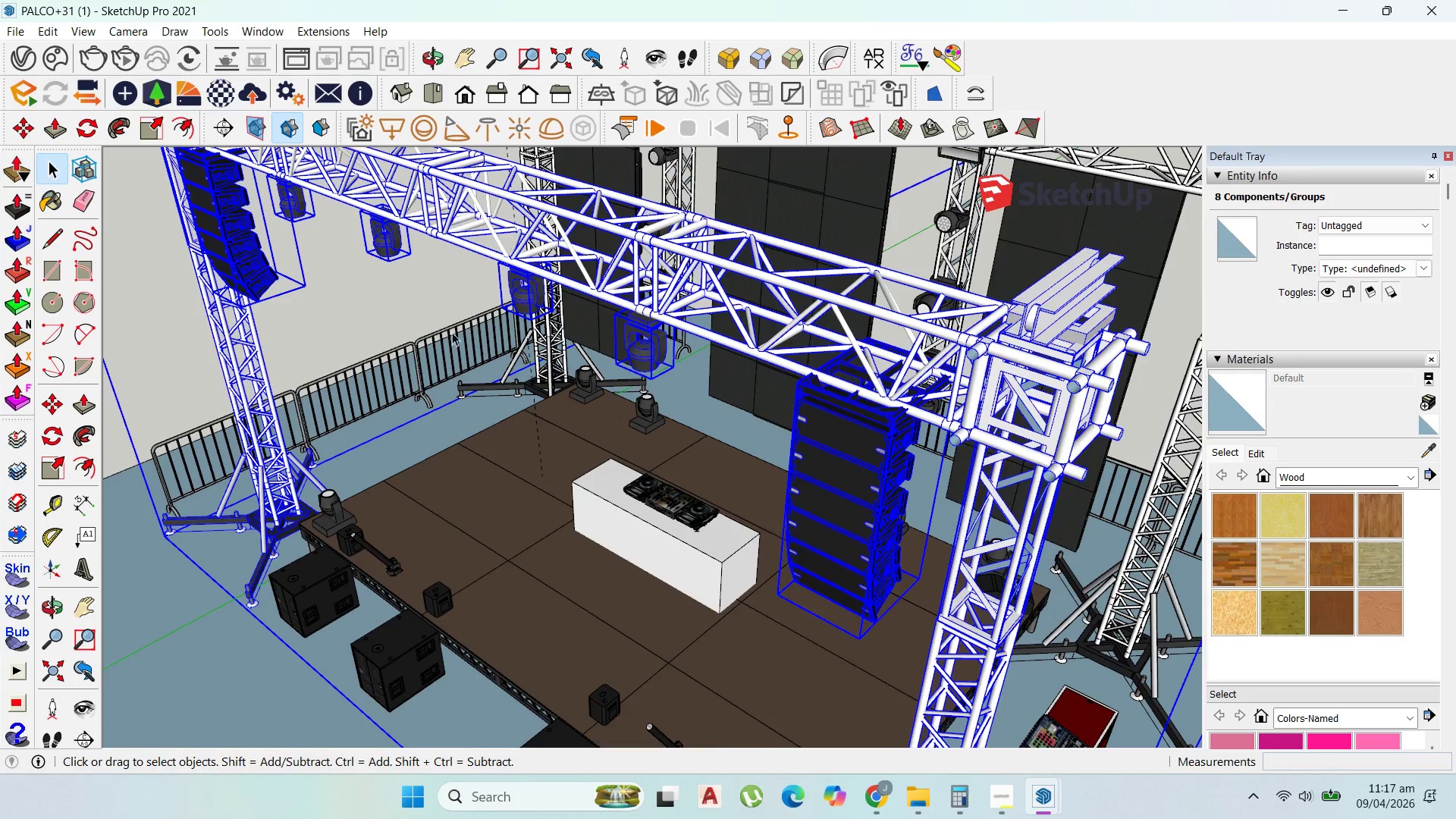 
key(Shift+ShiftLeft)
 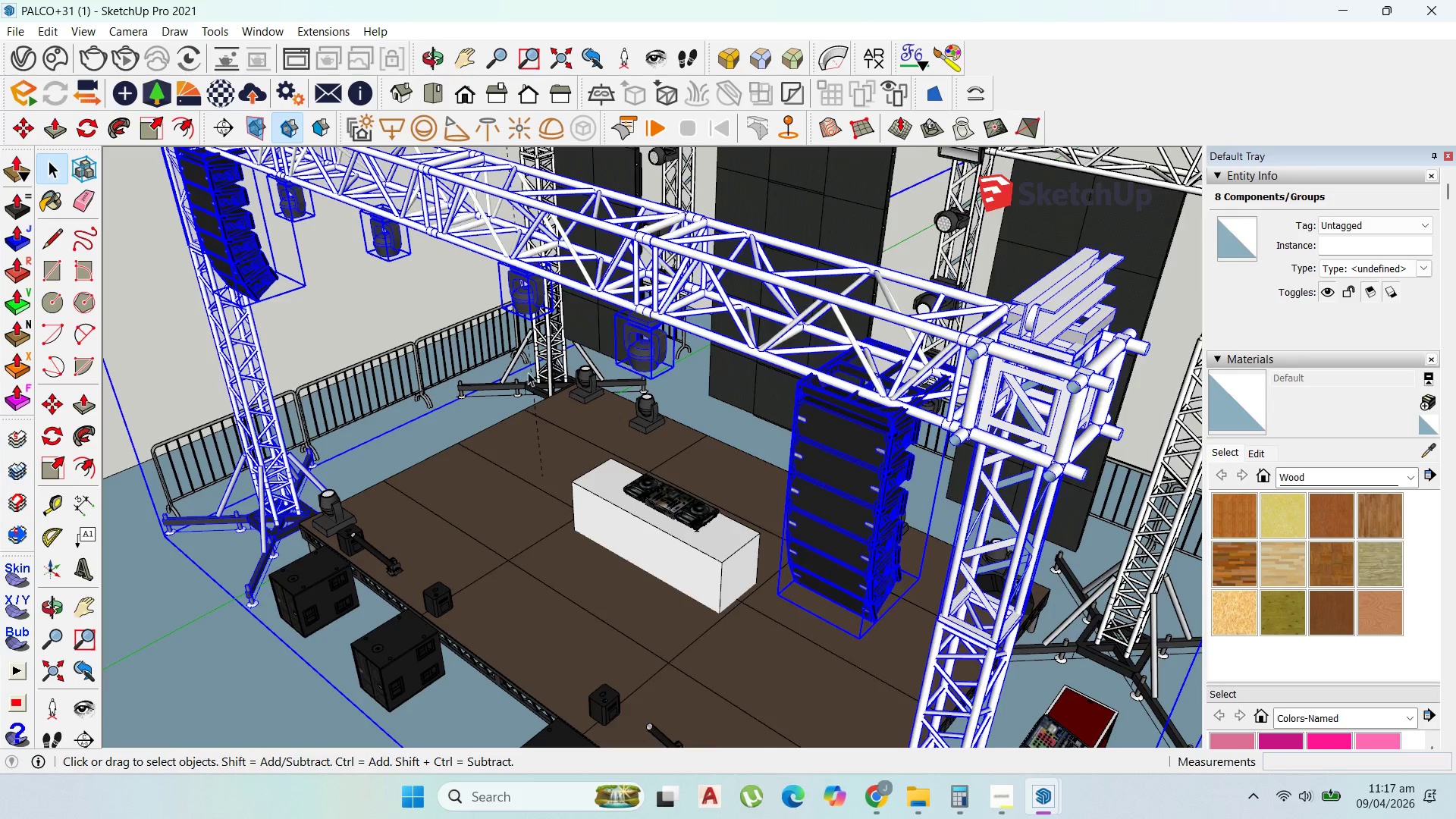 
scroll: coordinate [735, 400], scroll_direction: down, amount: 6.0
 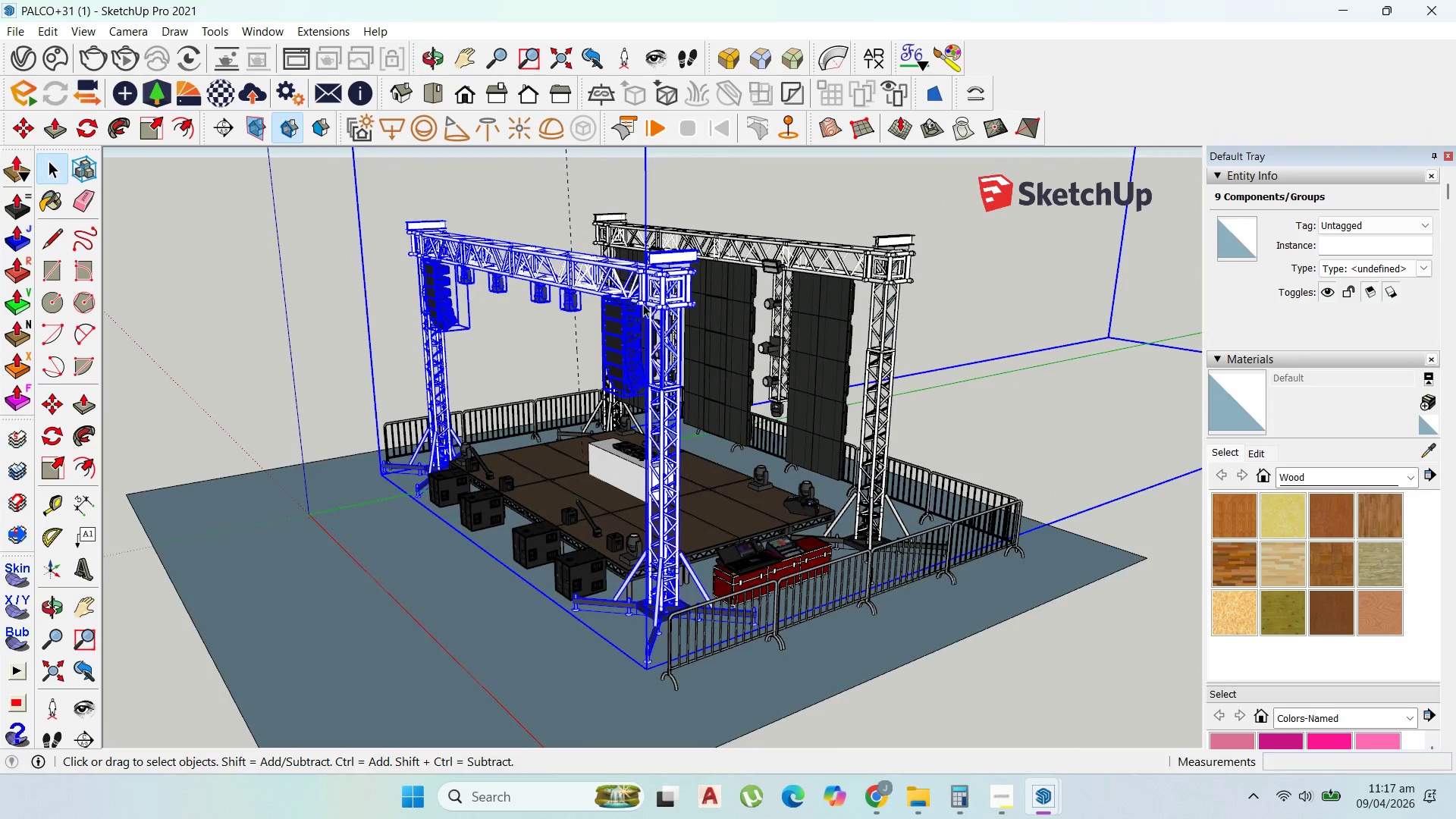 
right_click([661, 313])
 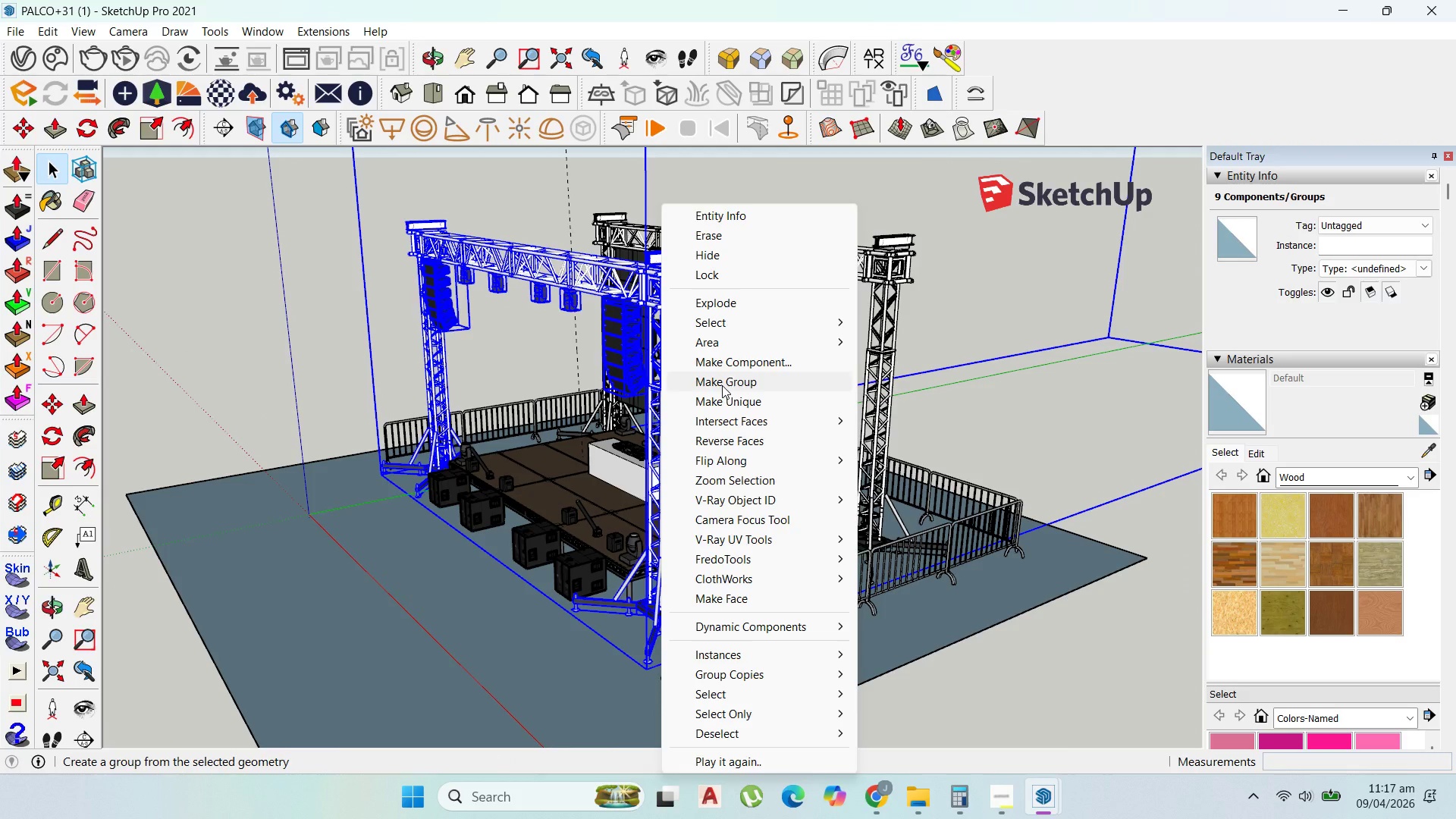 
left_click([722, 385])
 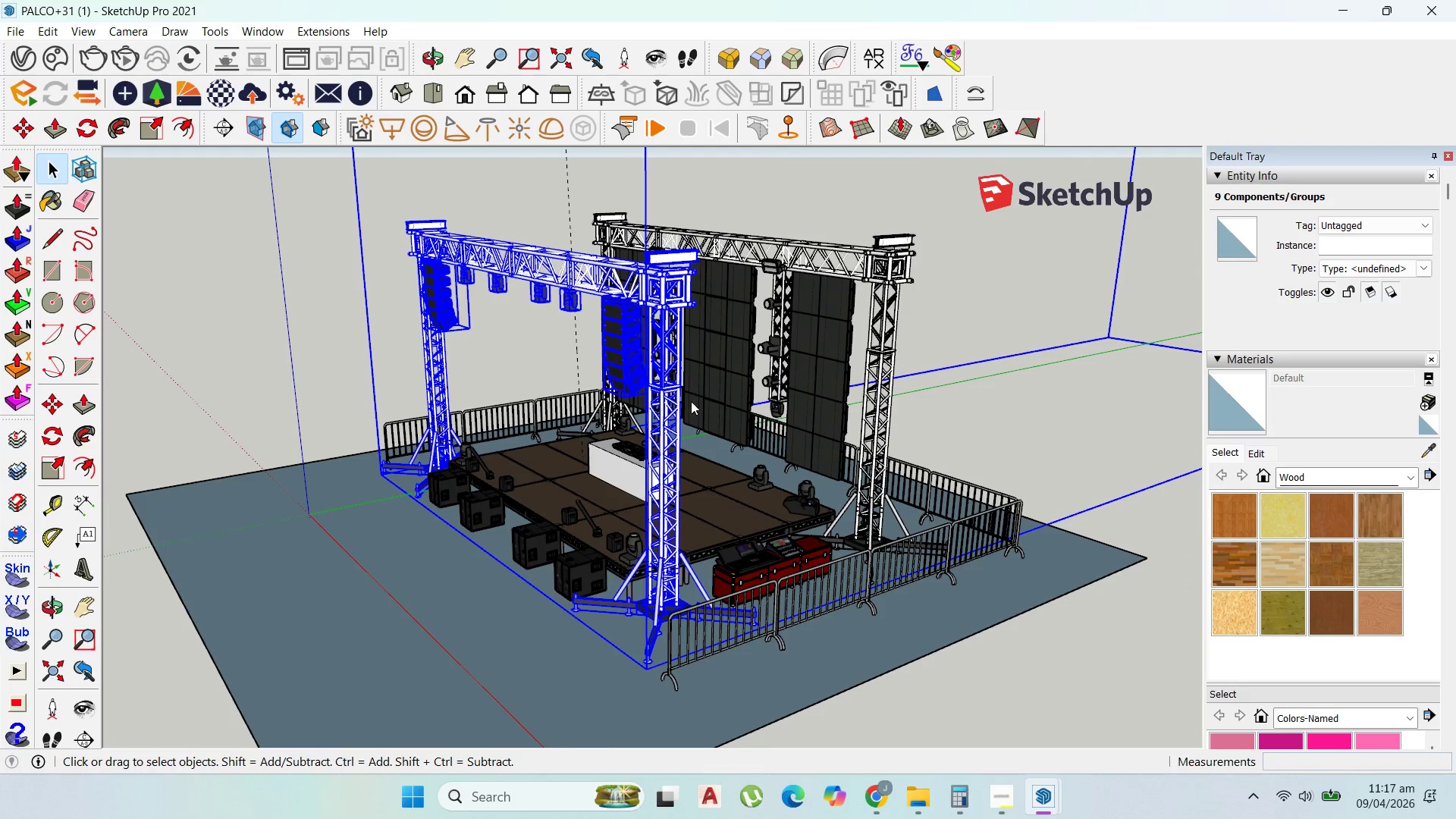 
scroll: coordinate [651, 571], scroll_direction: up, amount: 21.0
 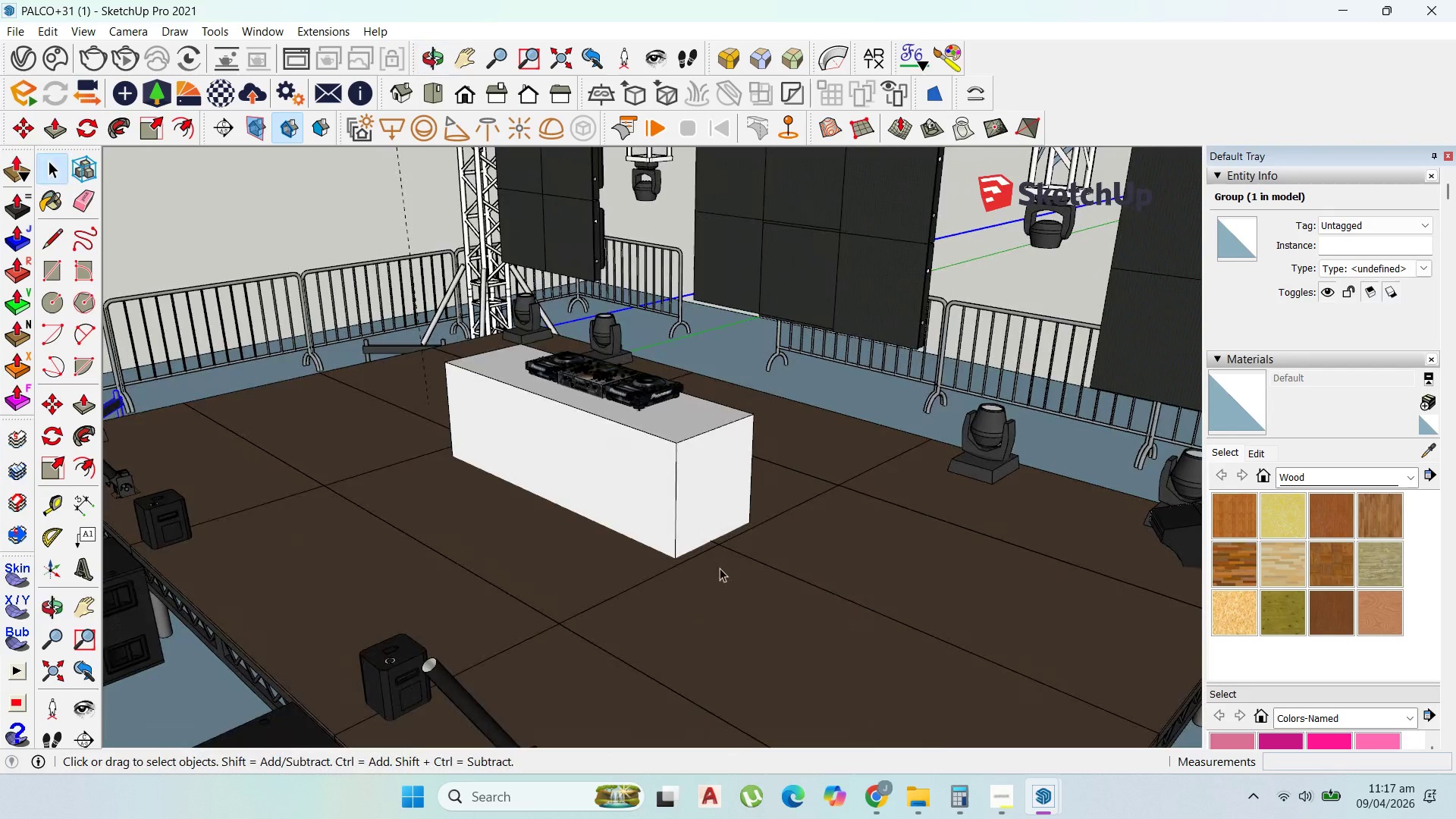 
scroll: coordinate [704, 506], scroll_direction: down, amount: 14.0
 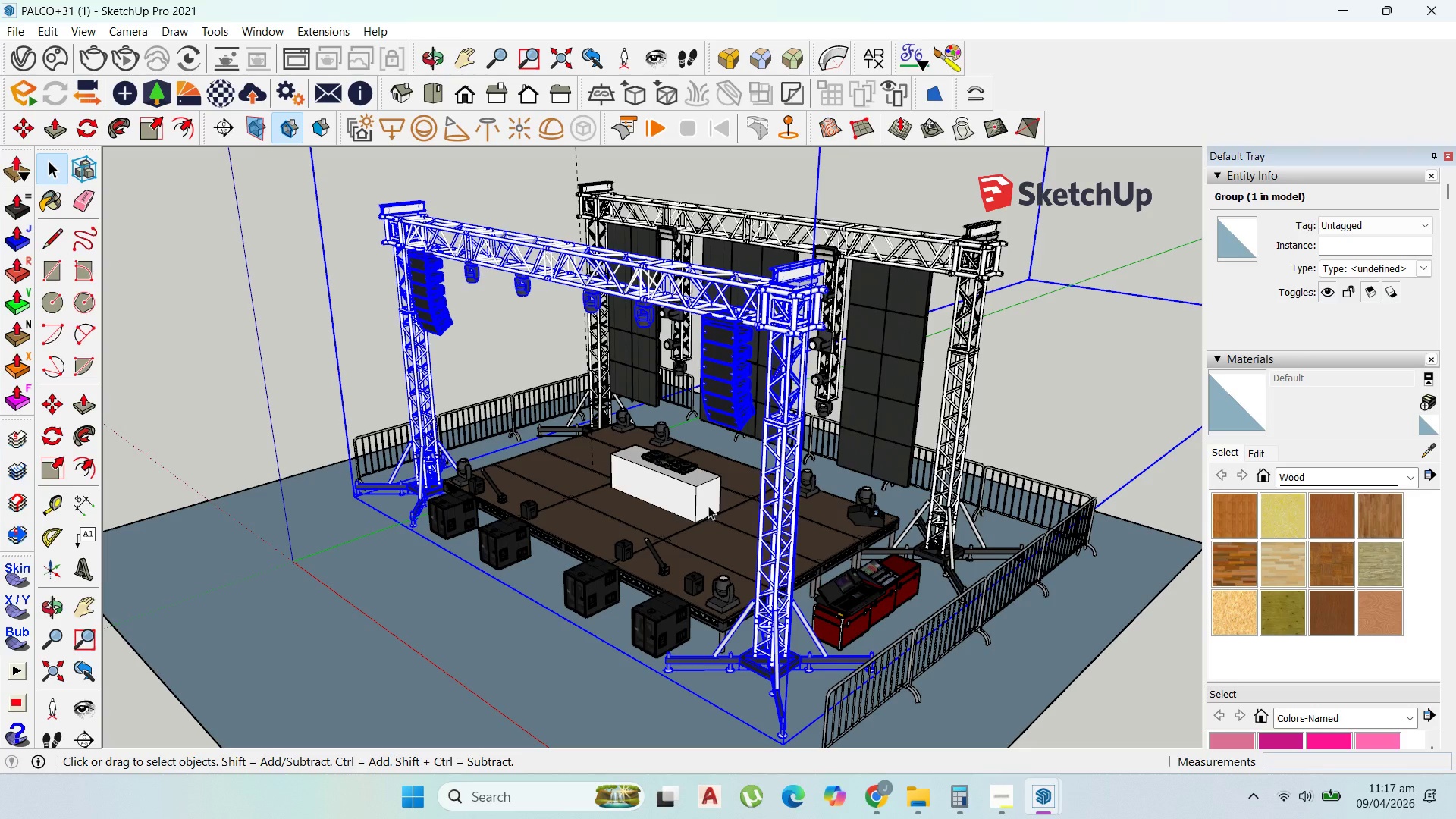 
wait(7.58)
 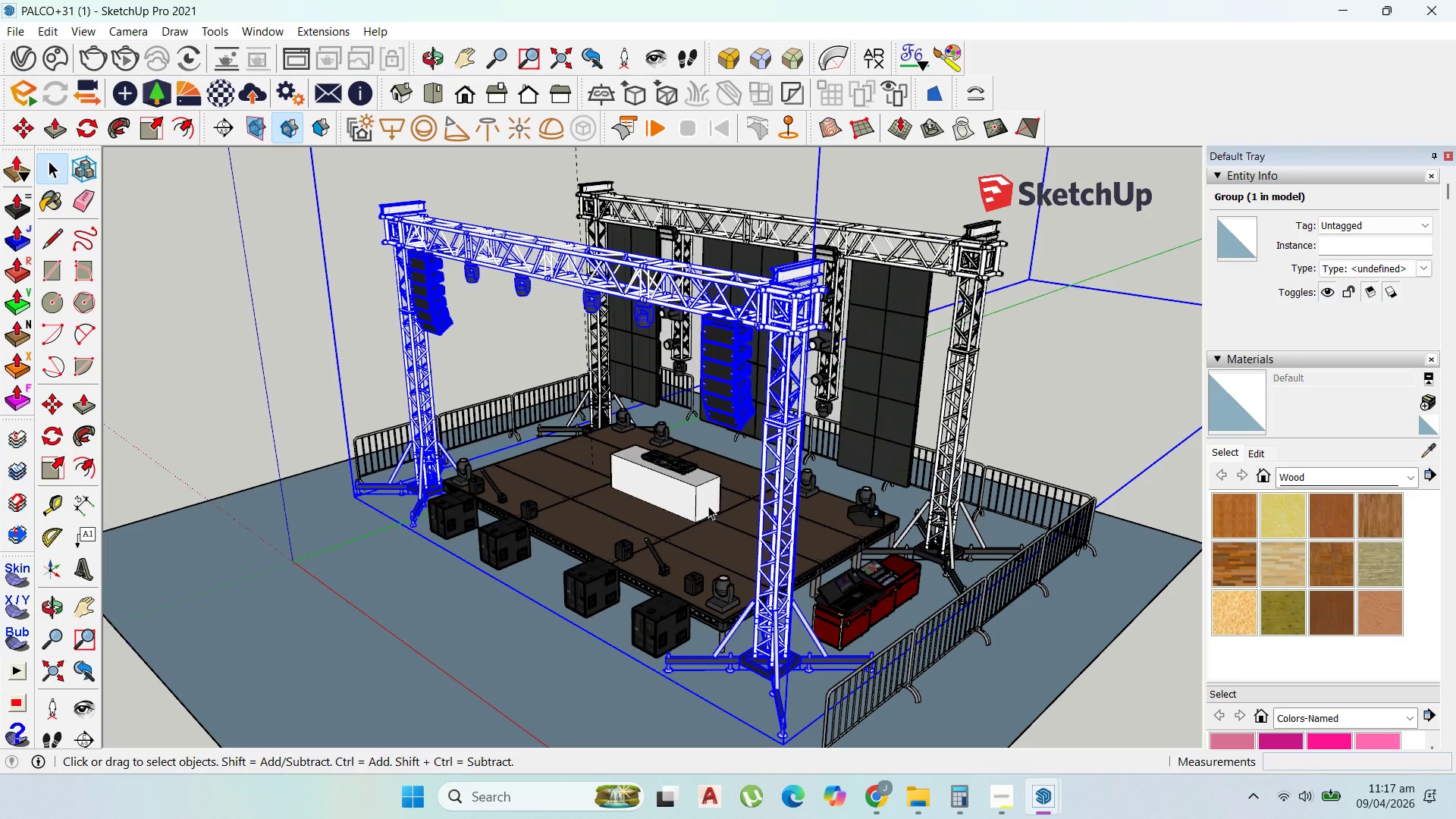 
scroll: coordinate [778, 288], scroll_direction: down, amount: 11.0
 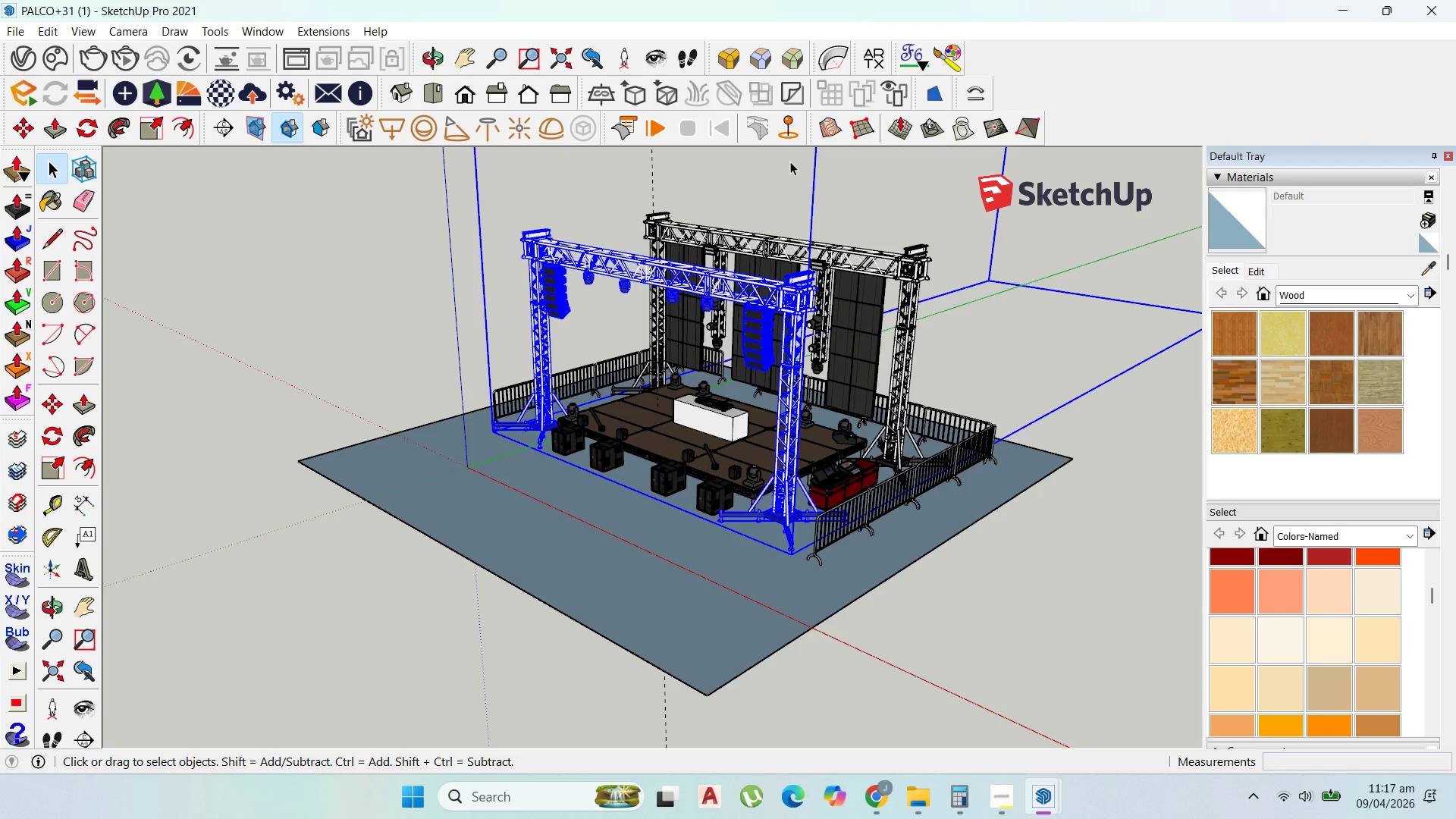 
scroll: coordinate [756, 148], scroll_direction: up, amount: 5.0
 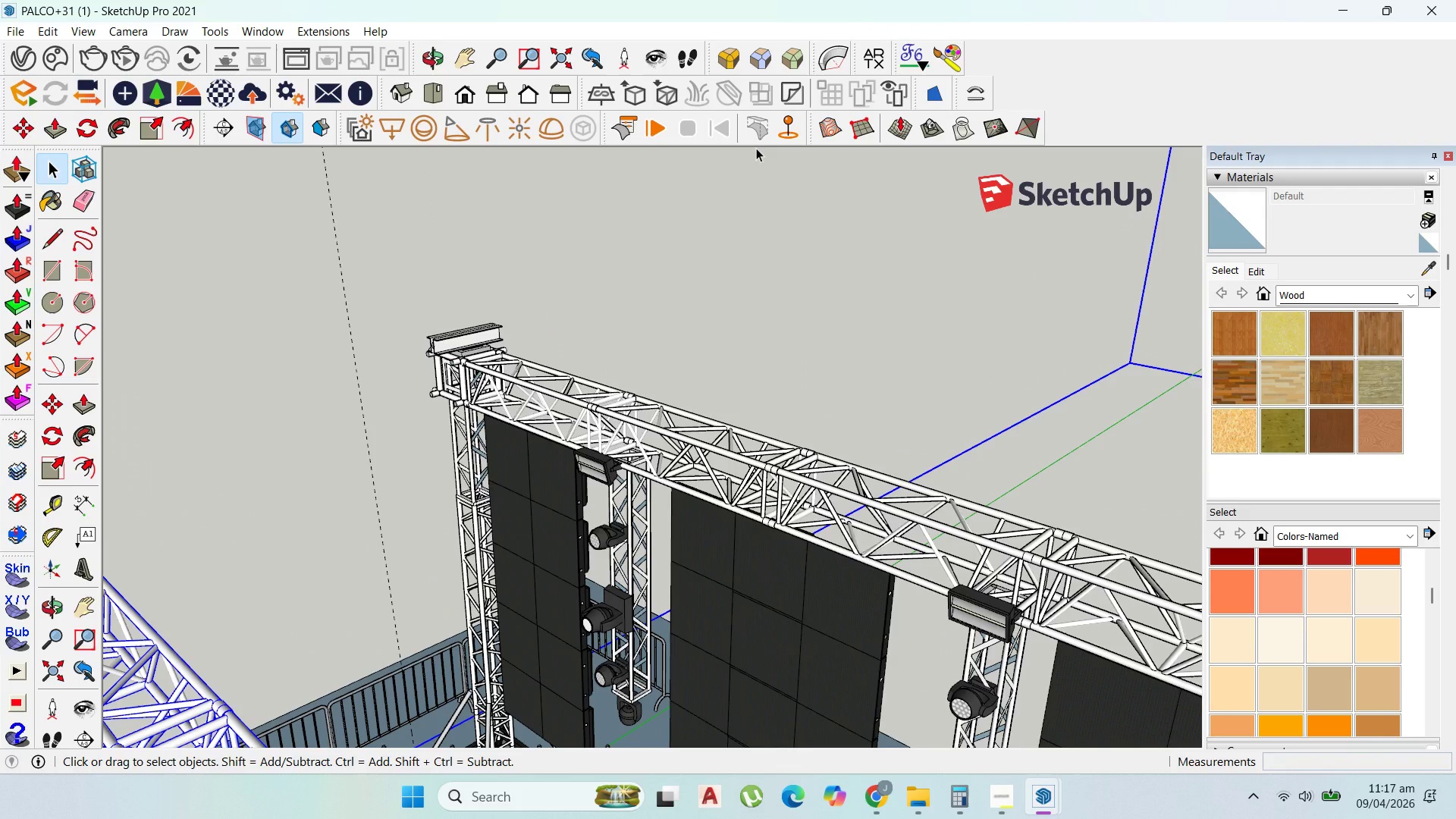 
scroll: coordinate [454, 465], scroll_direction: down, amount: 7.0
 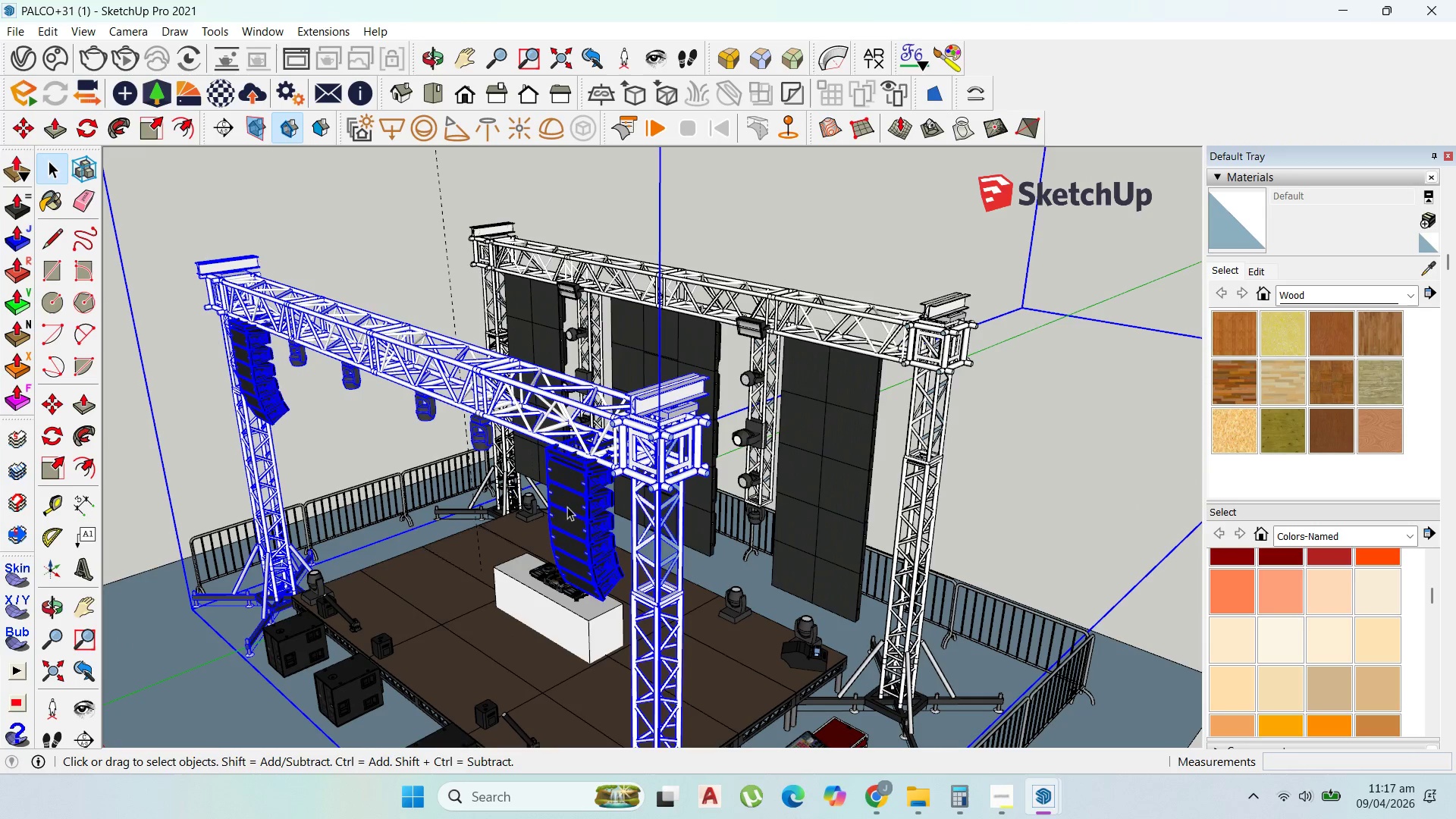 
right_click([570, 507])
 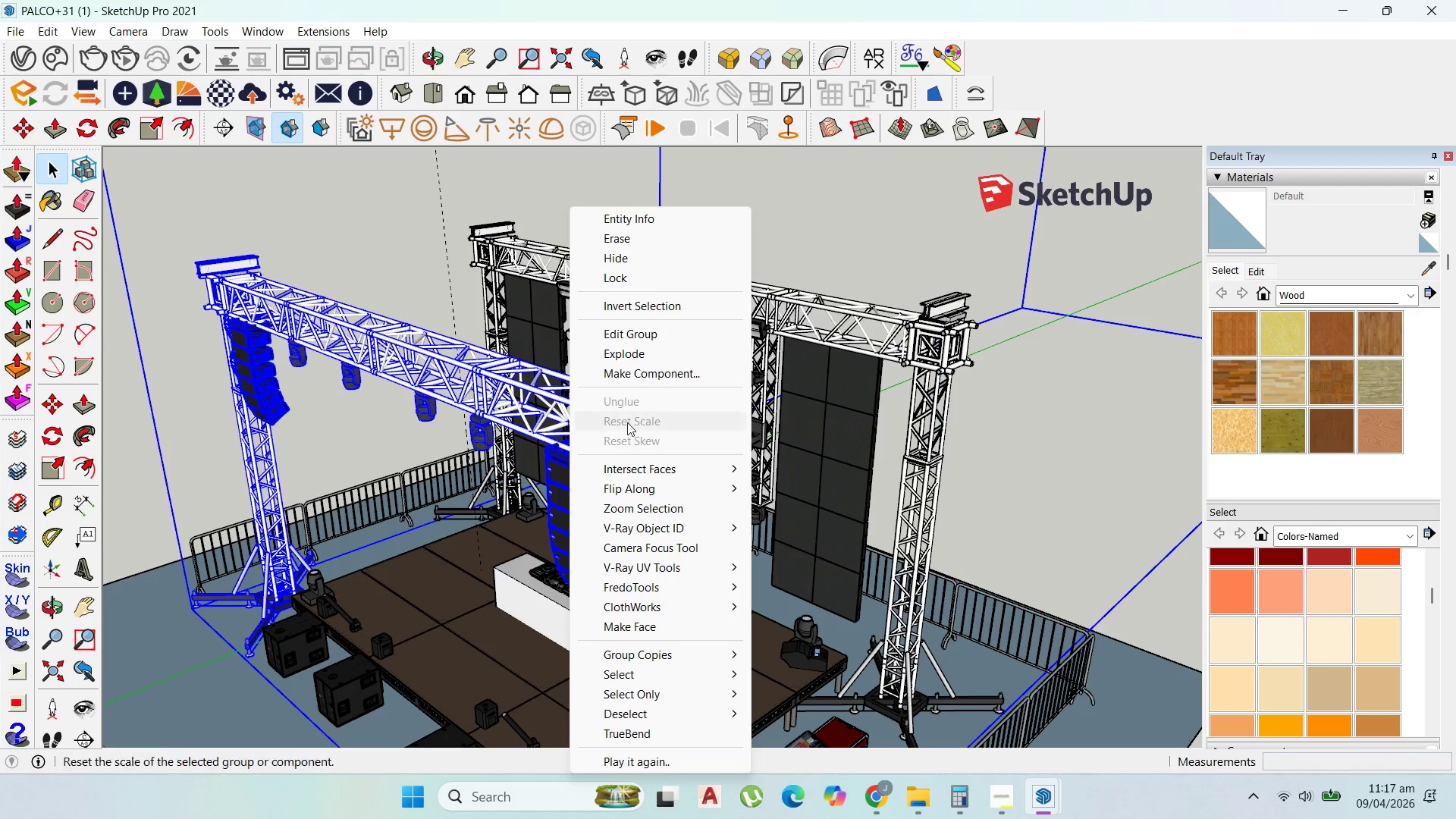 
wait(7.47)
 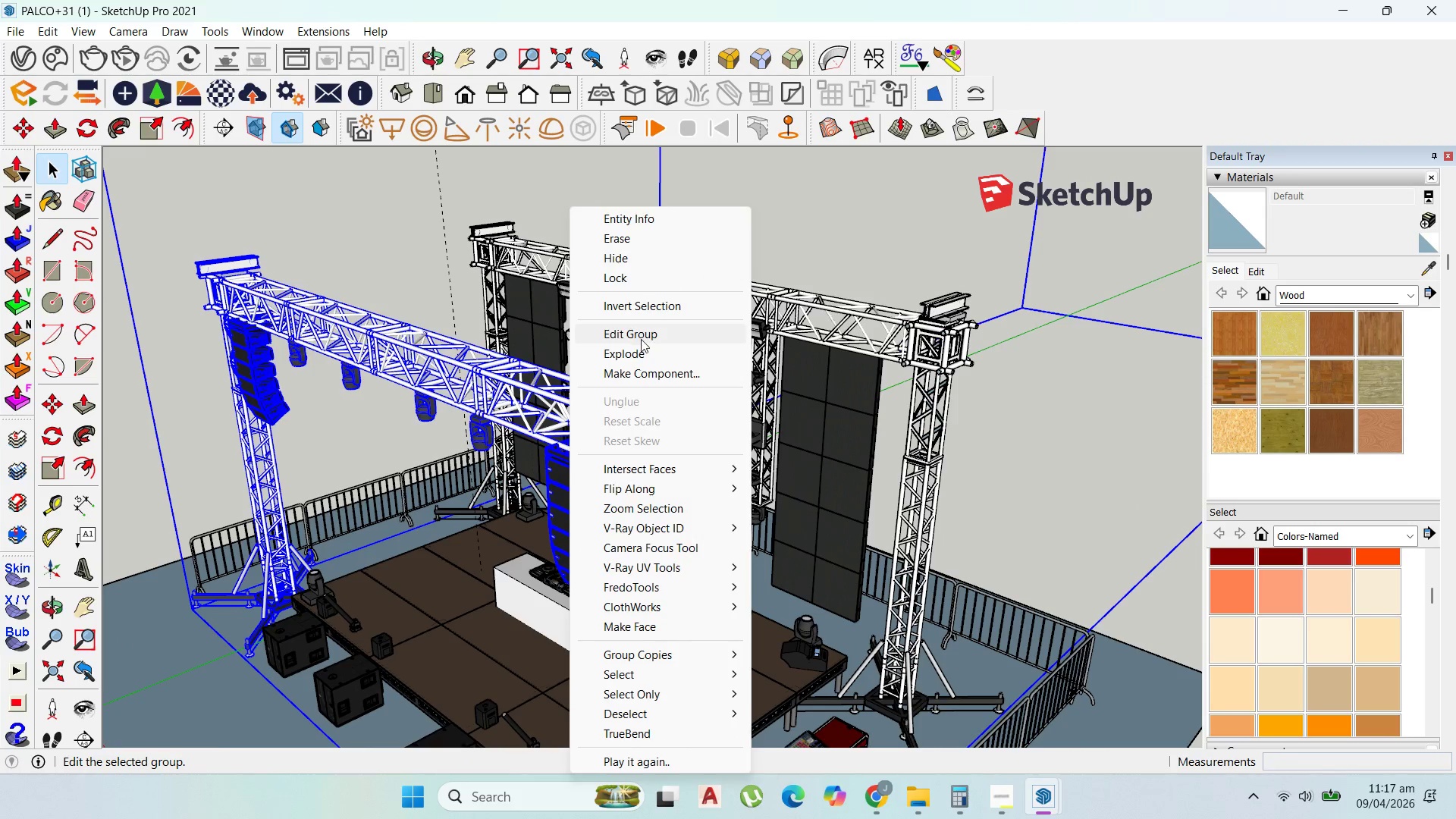 
right_click([248, 369])
 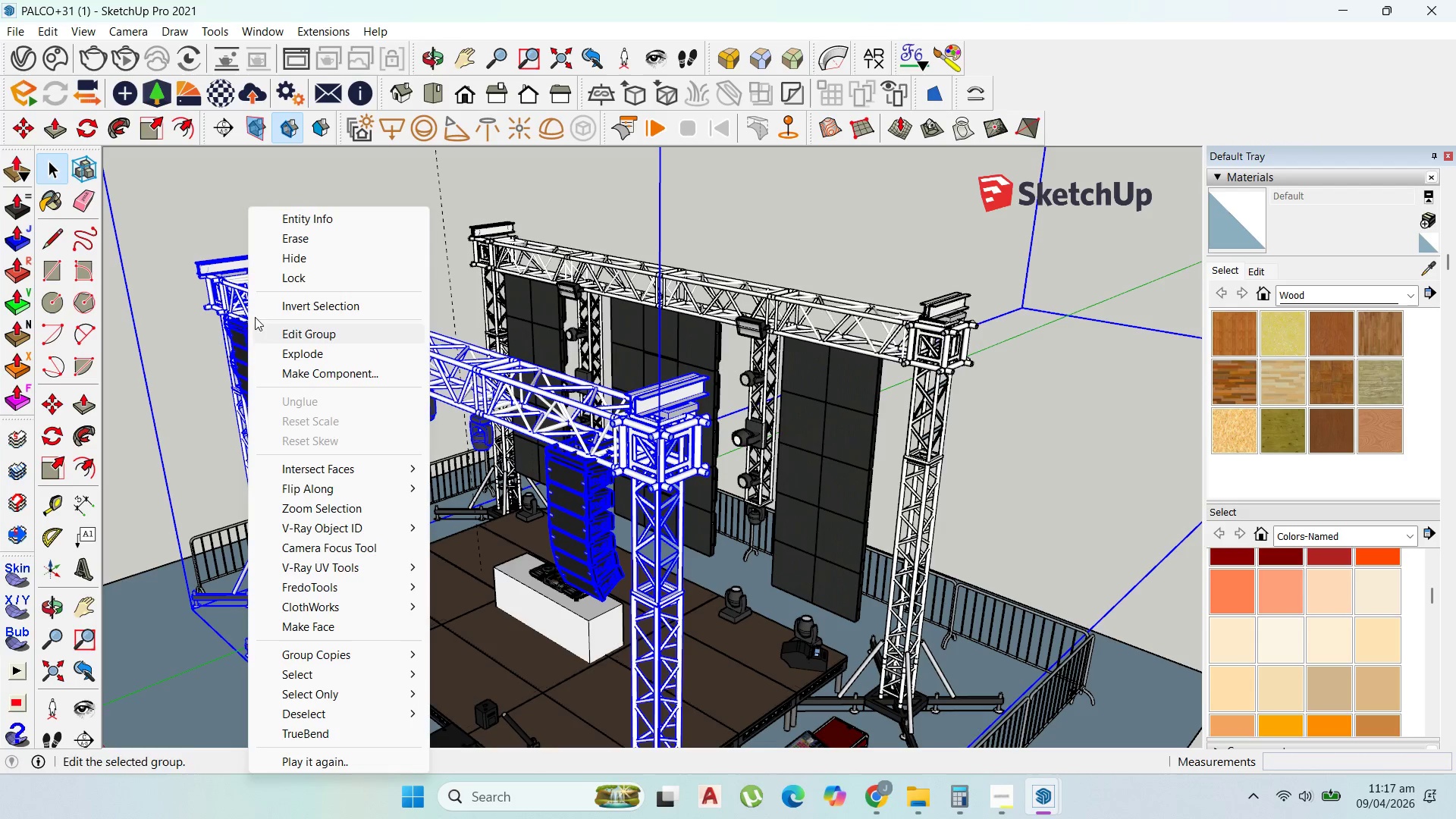 
left_click([224, 178])
 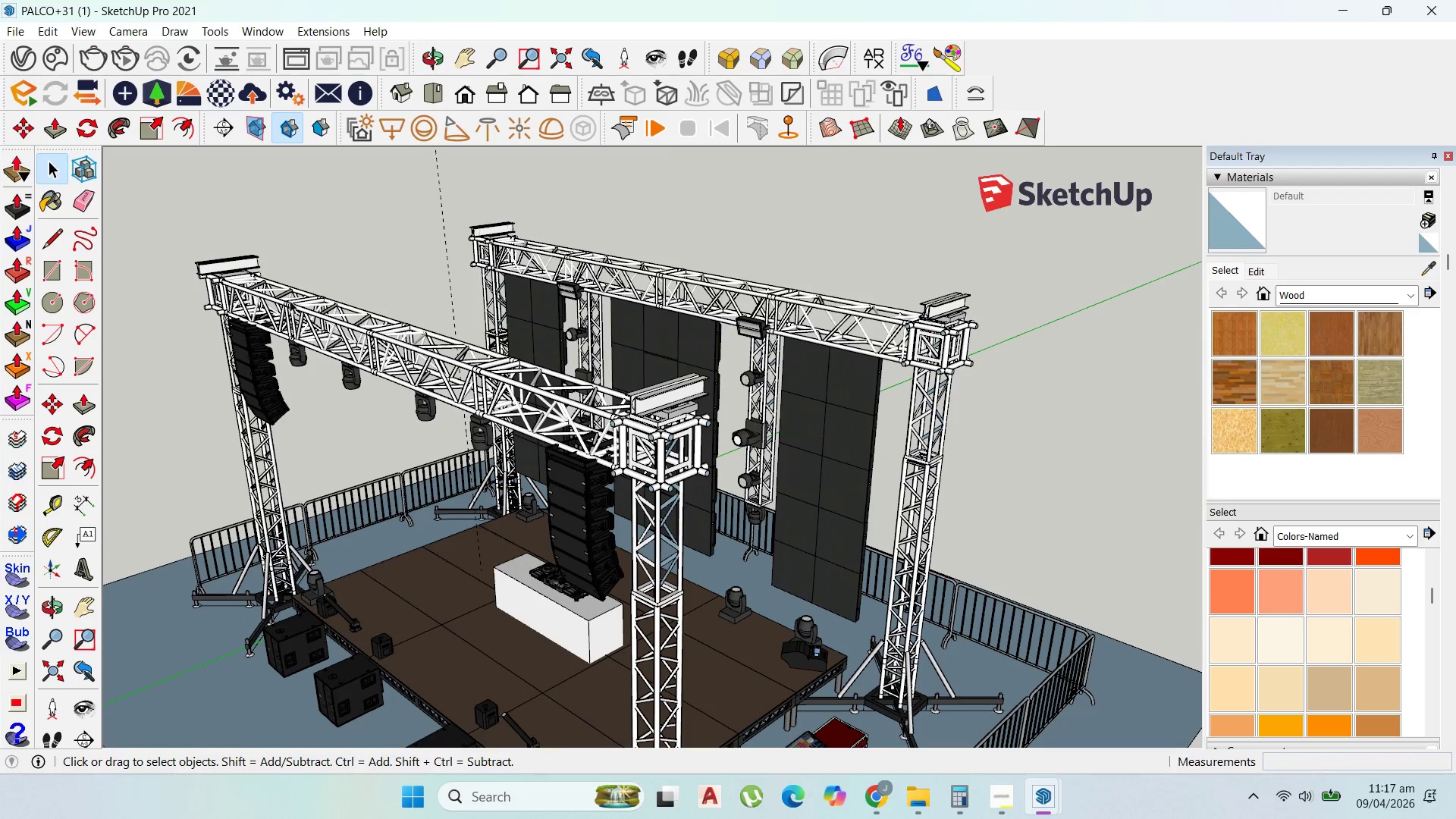 
left_click([290, 303])
 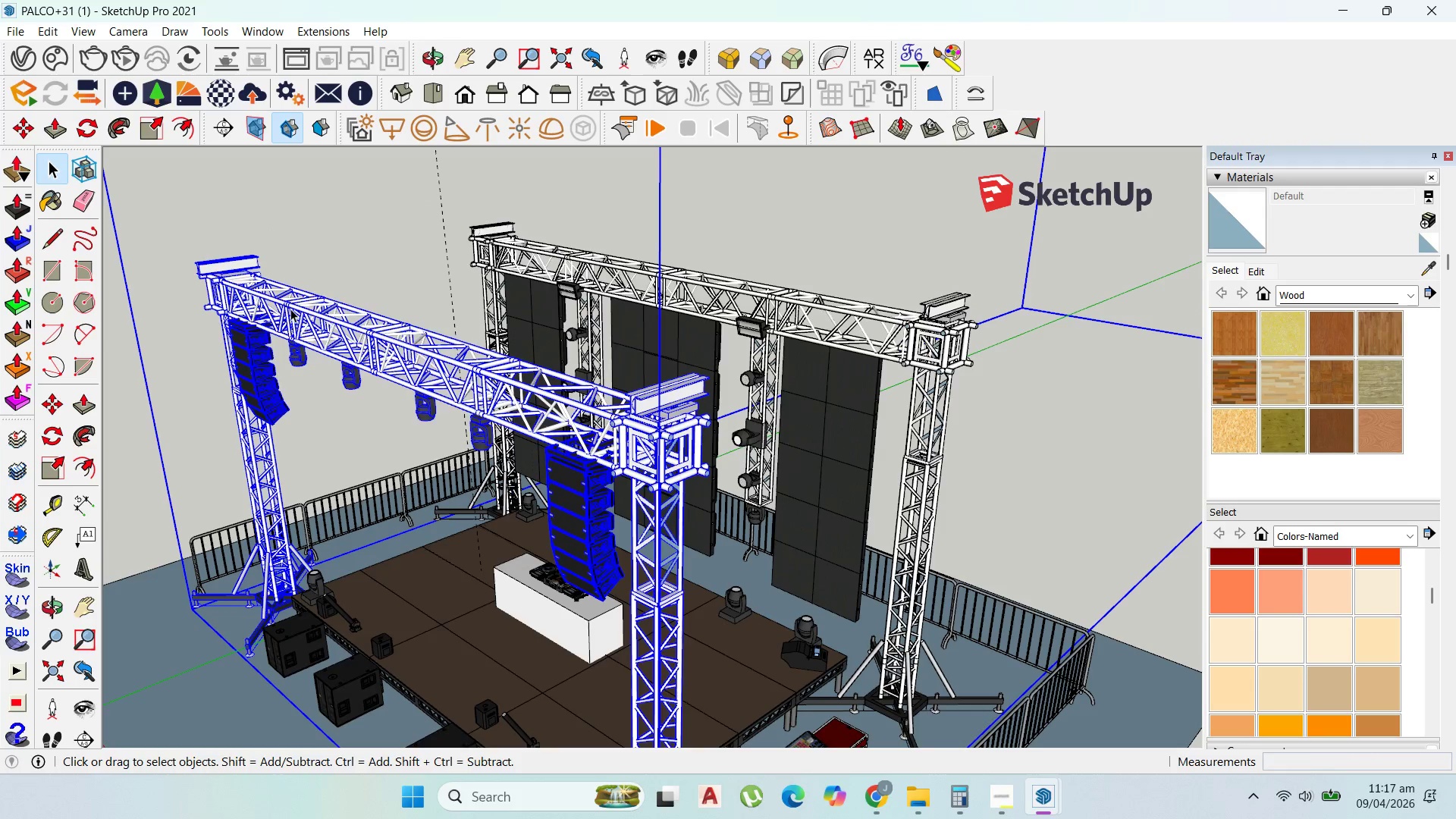 
key(Control+C)
 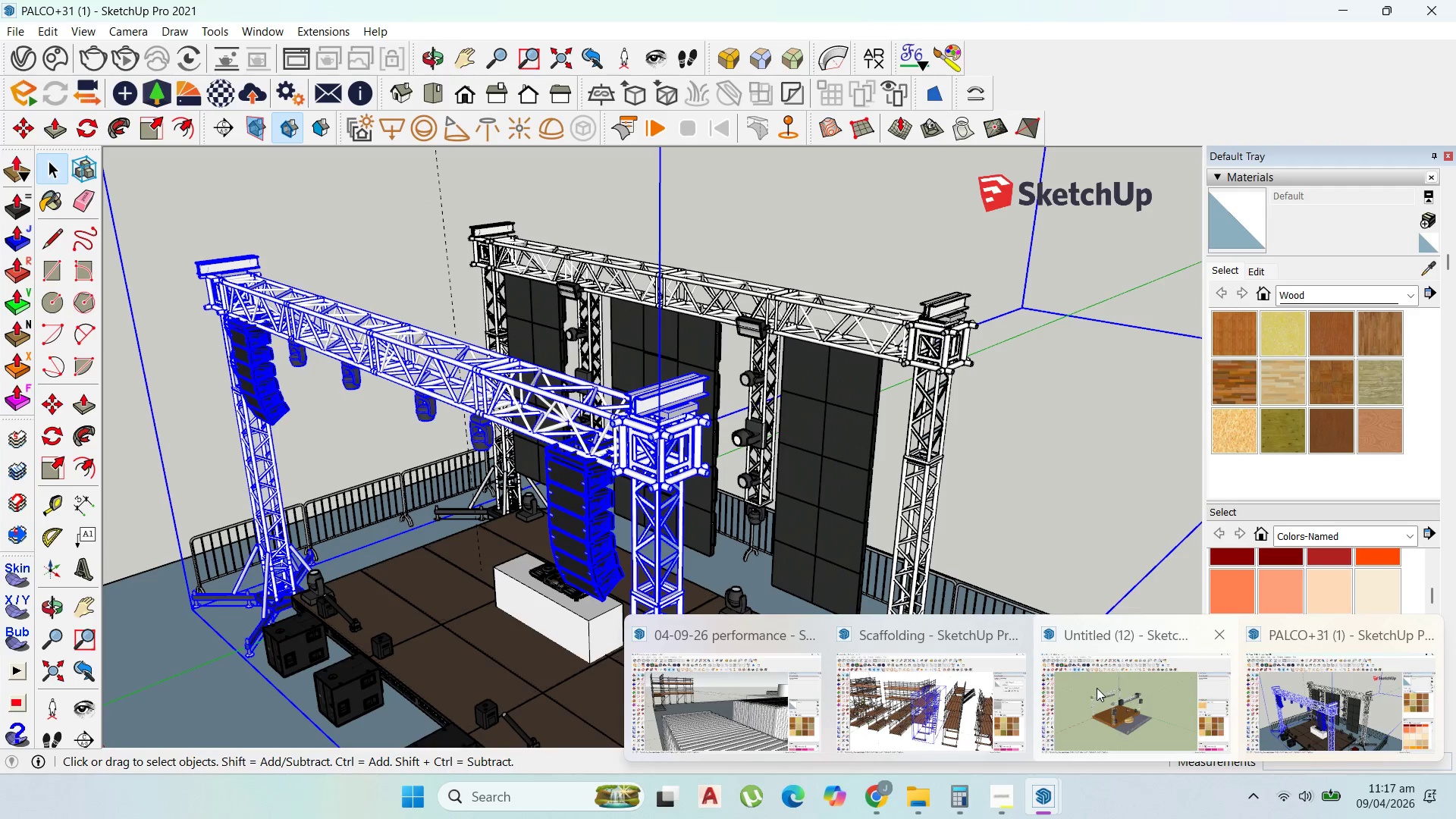 
left_click([733, 684])
 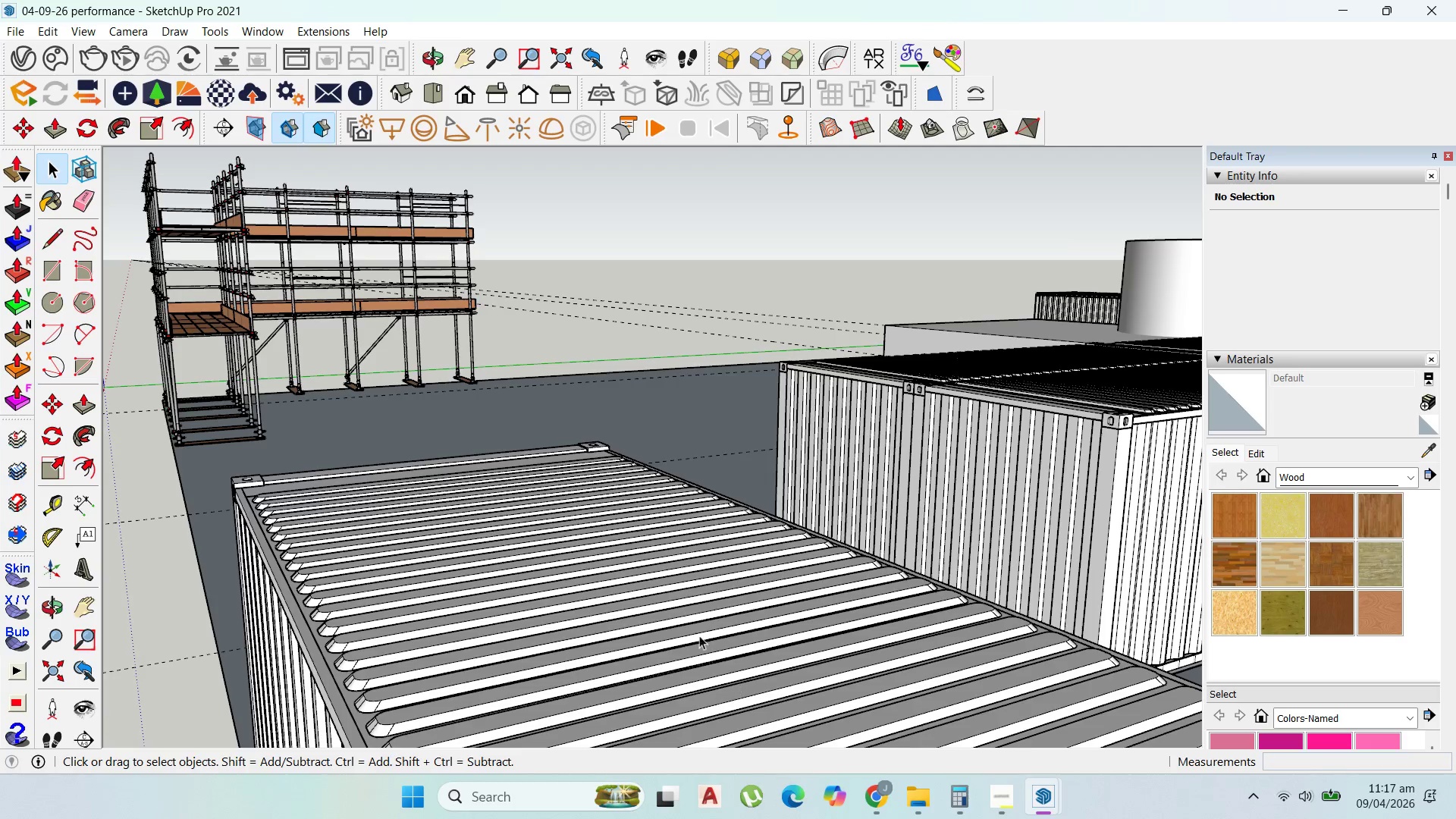 
scroll: coordinate [617, 322], scroll_direction: down, amount: 8.0
 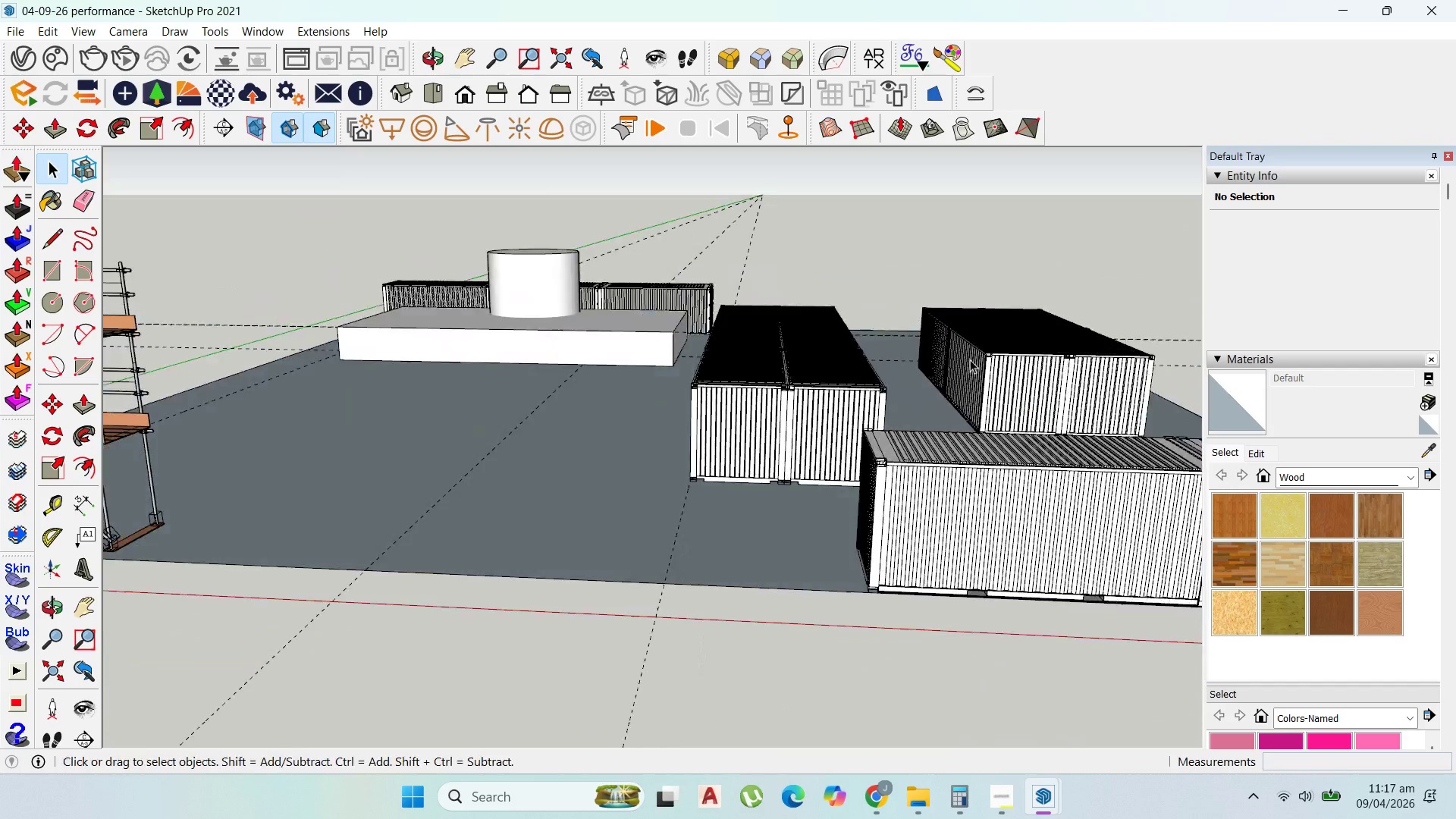 
scroll: coordinate [372, 386], scroll_direction: none, amount: 0.0
 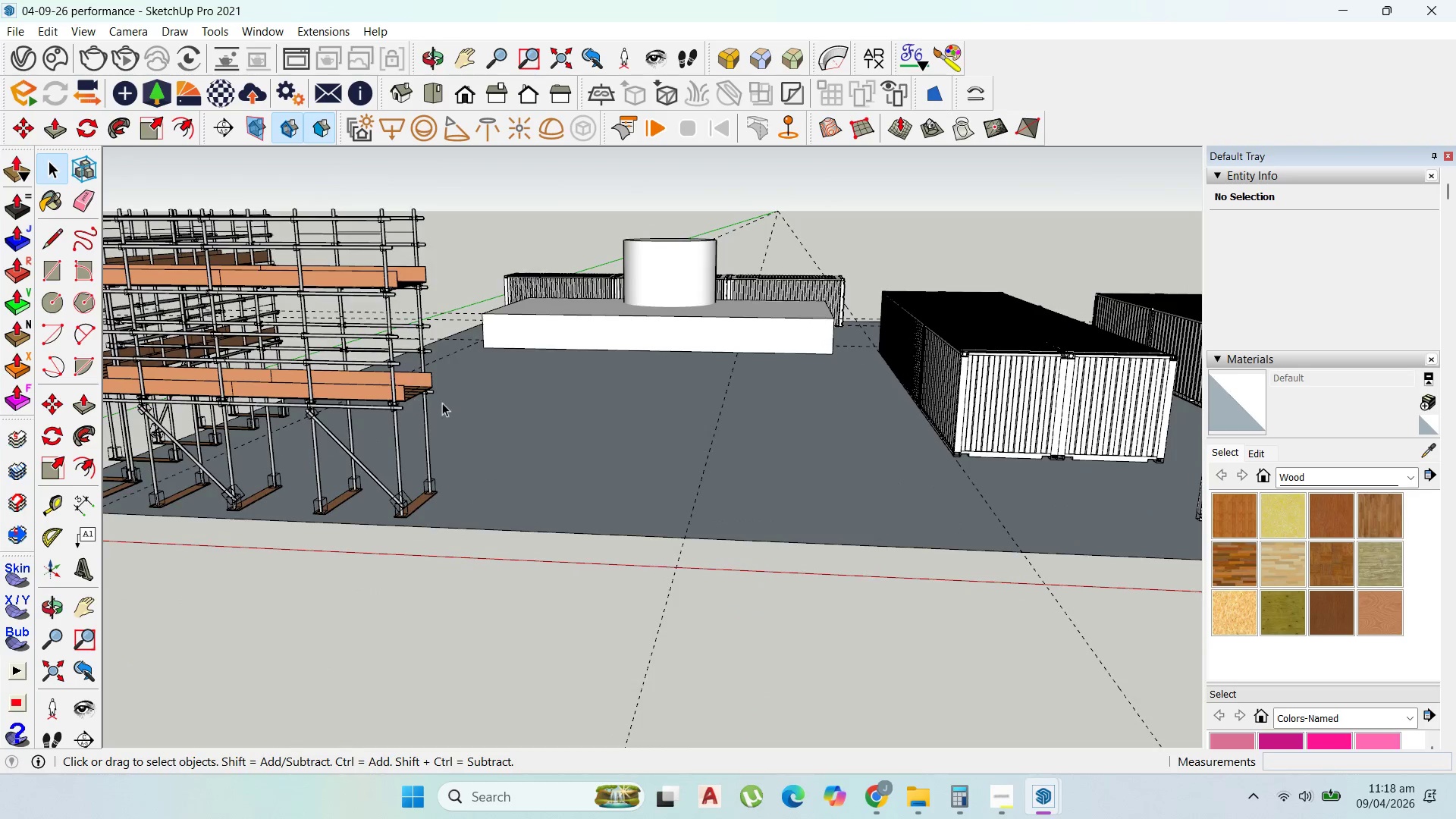 
scroll: coordinate [559, 421], scroll_direction: down, amount: 4.0
 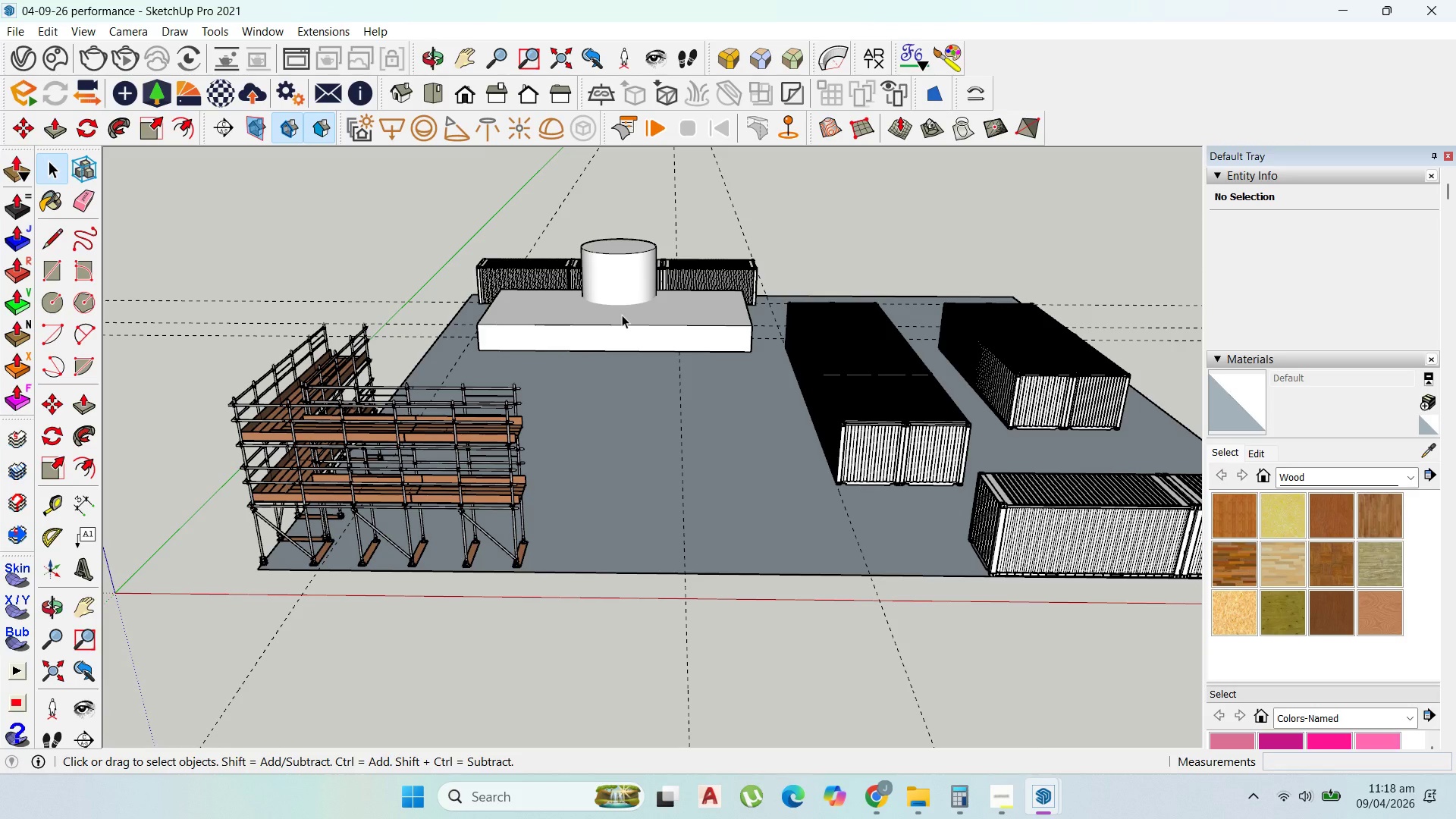 
wait(19.27)
 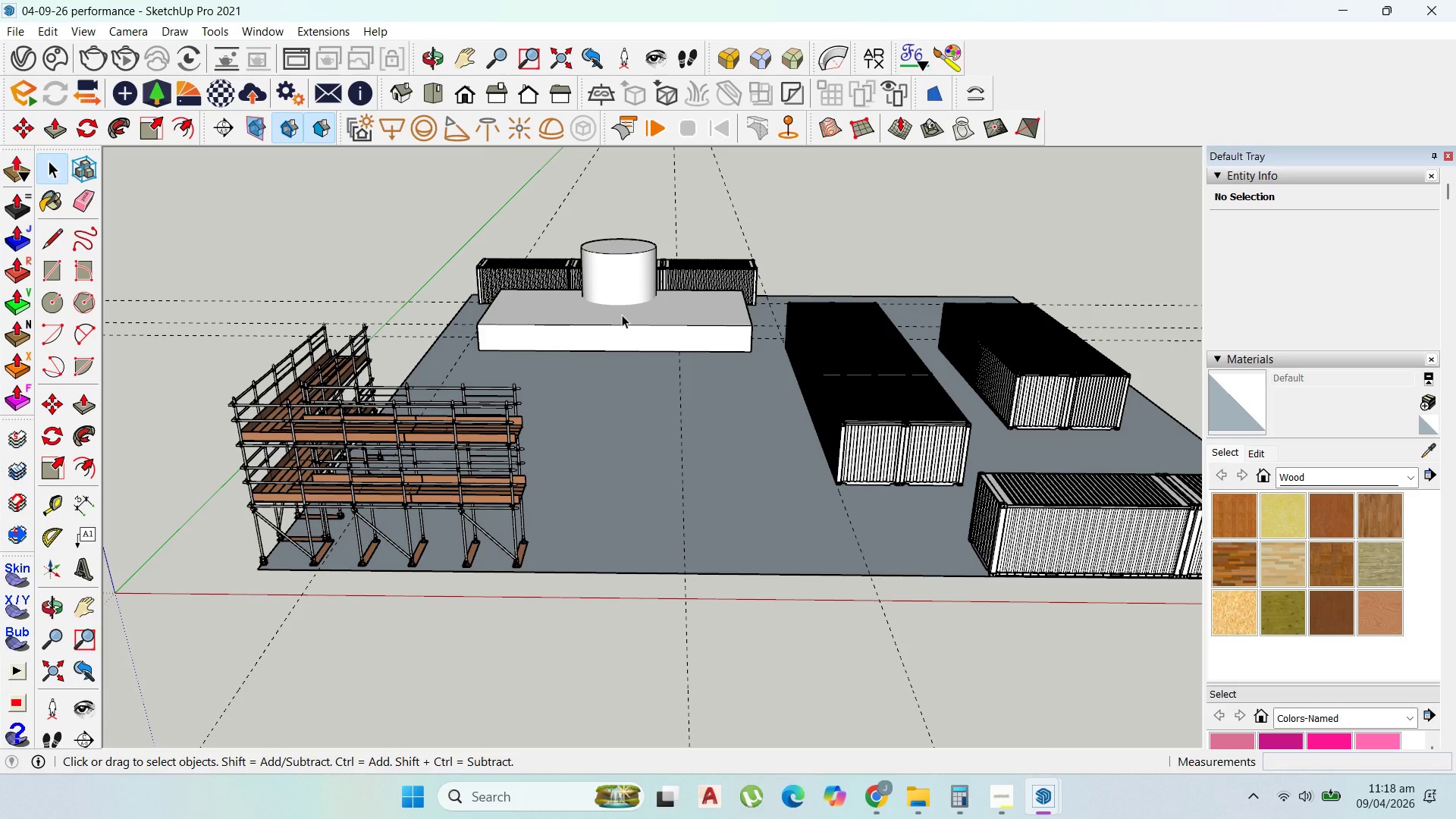 
scroll: coordinate [446, 559], scroll_direction: up, amount: 10.0
 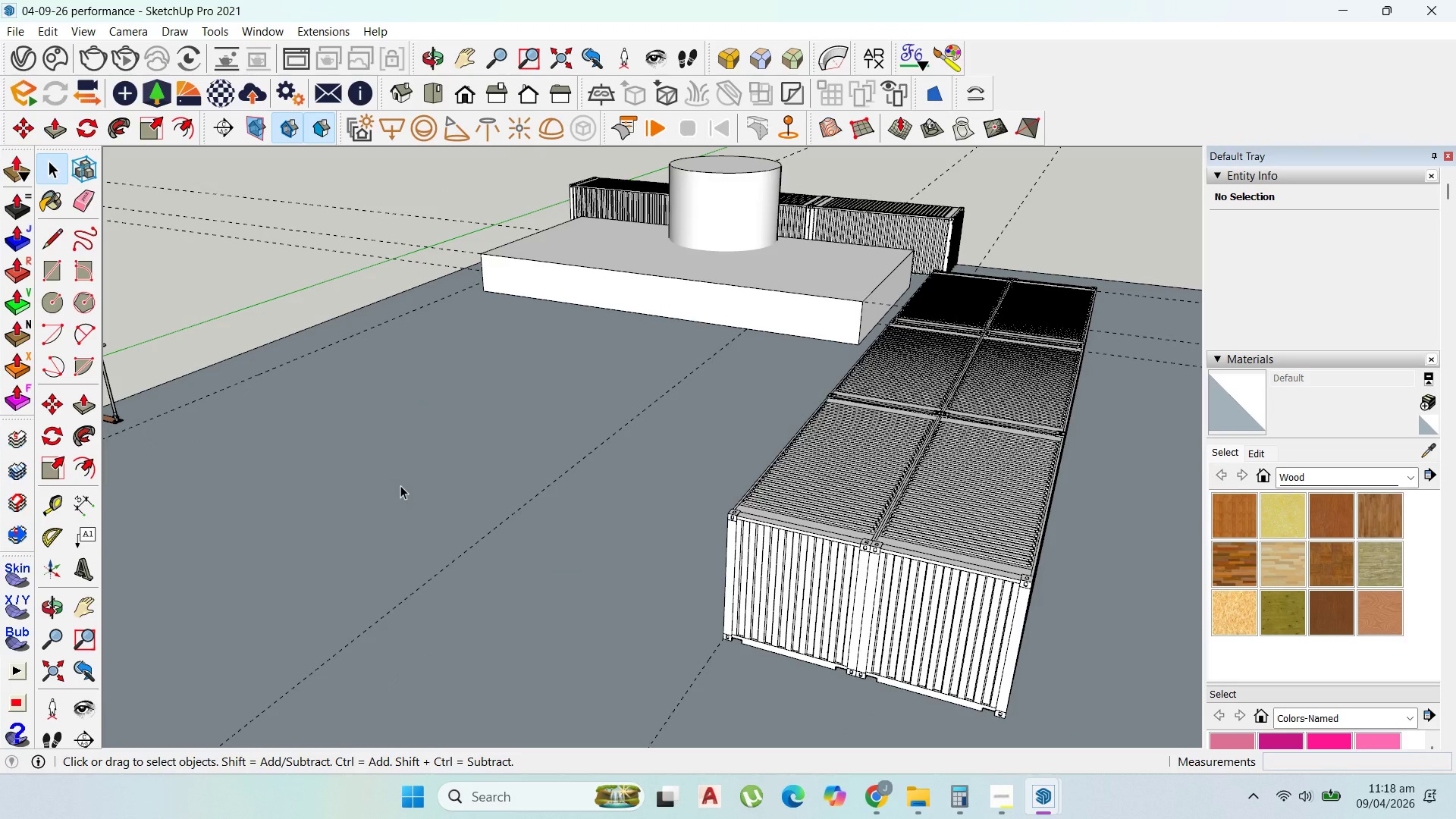 
key(Control+V)
 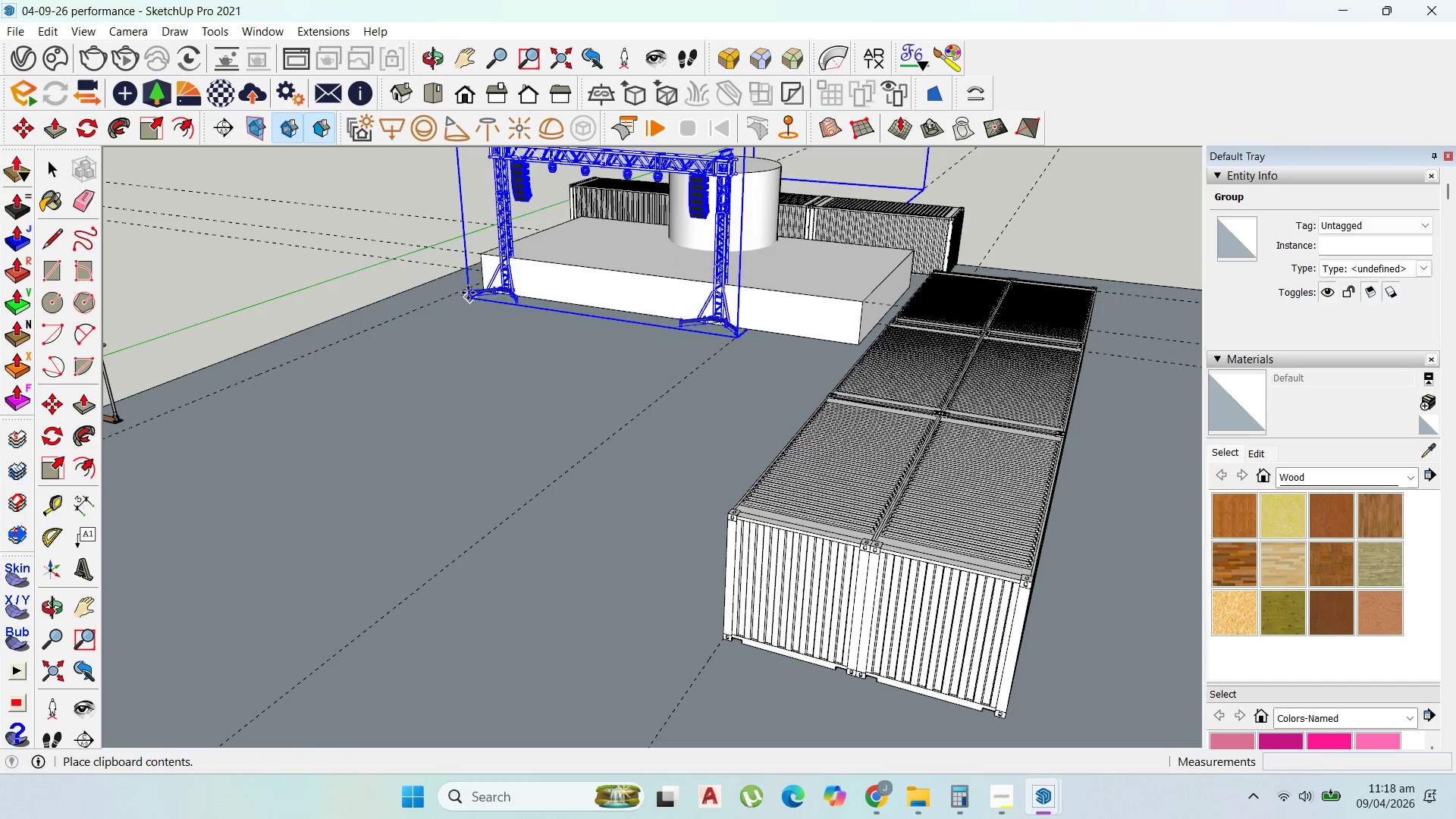 
wait(7.69)
 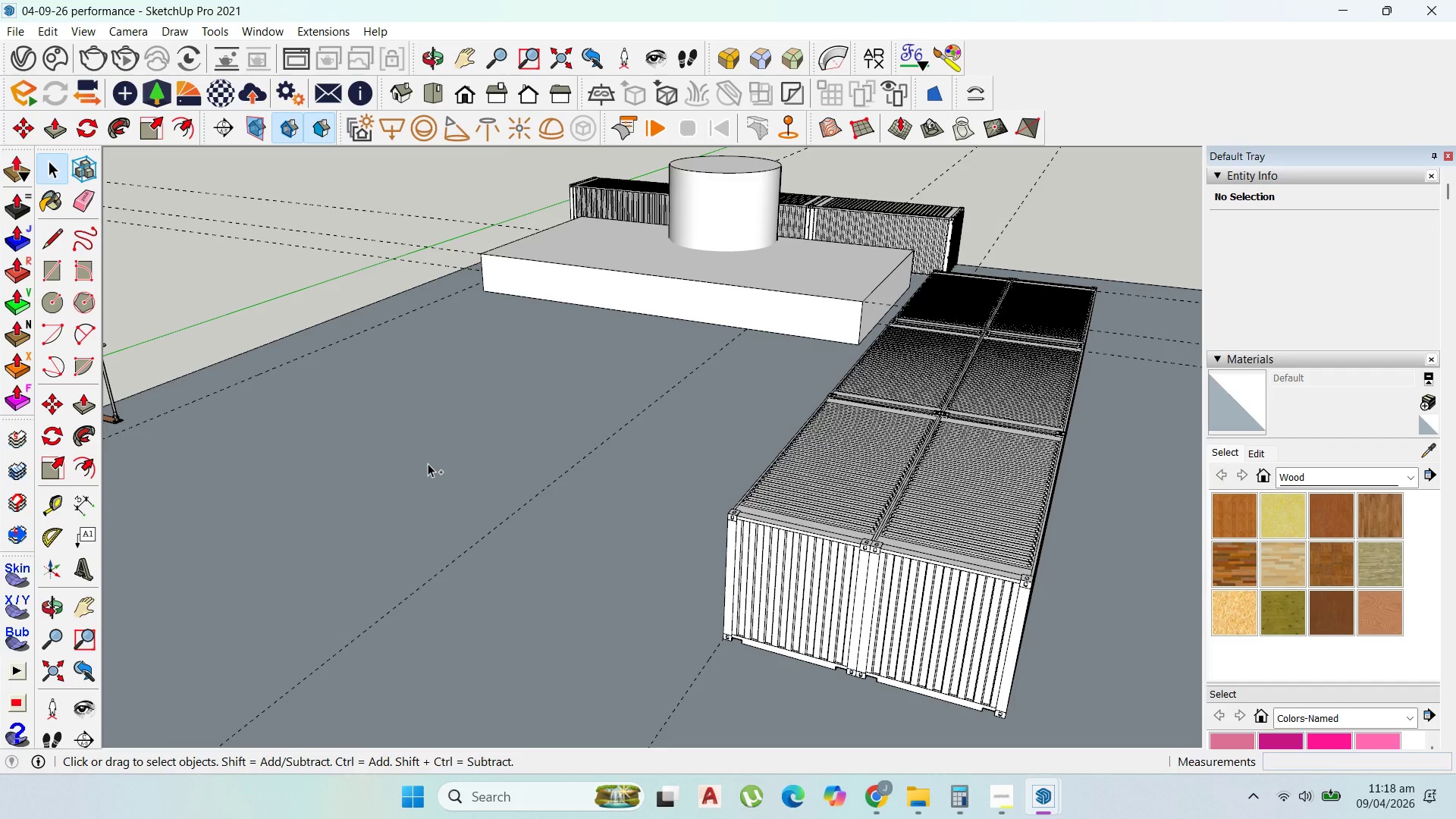 
scroll: coordinate [411, 400], scroll_direction: down, amount: 3.0
 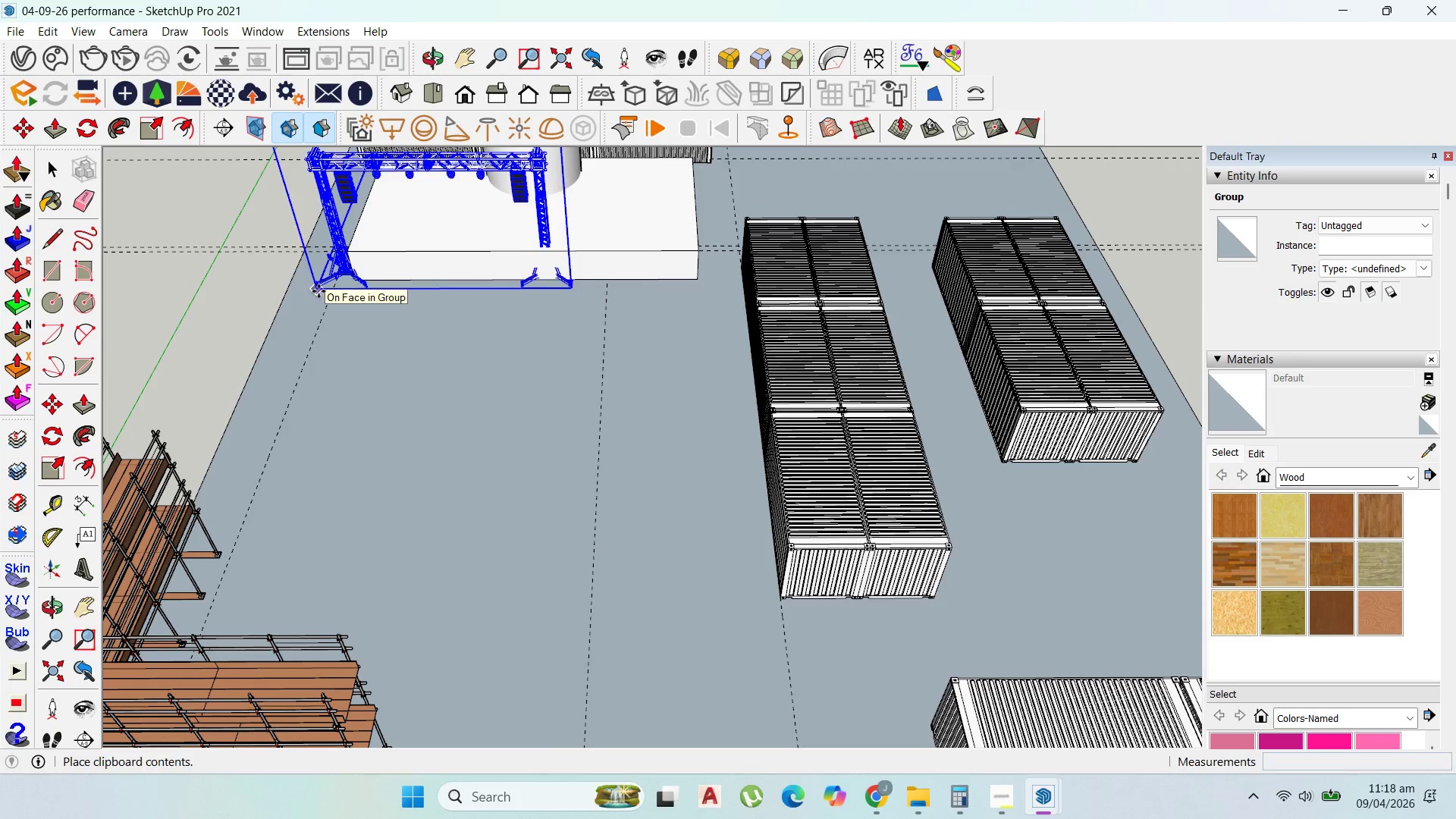 
wait(8.06)
 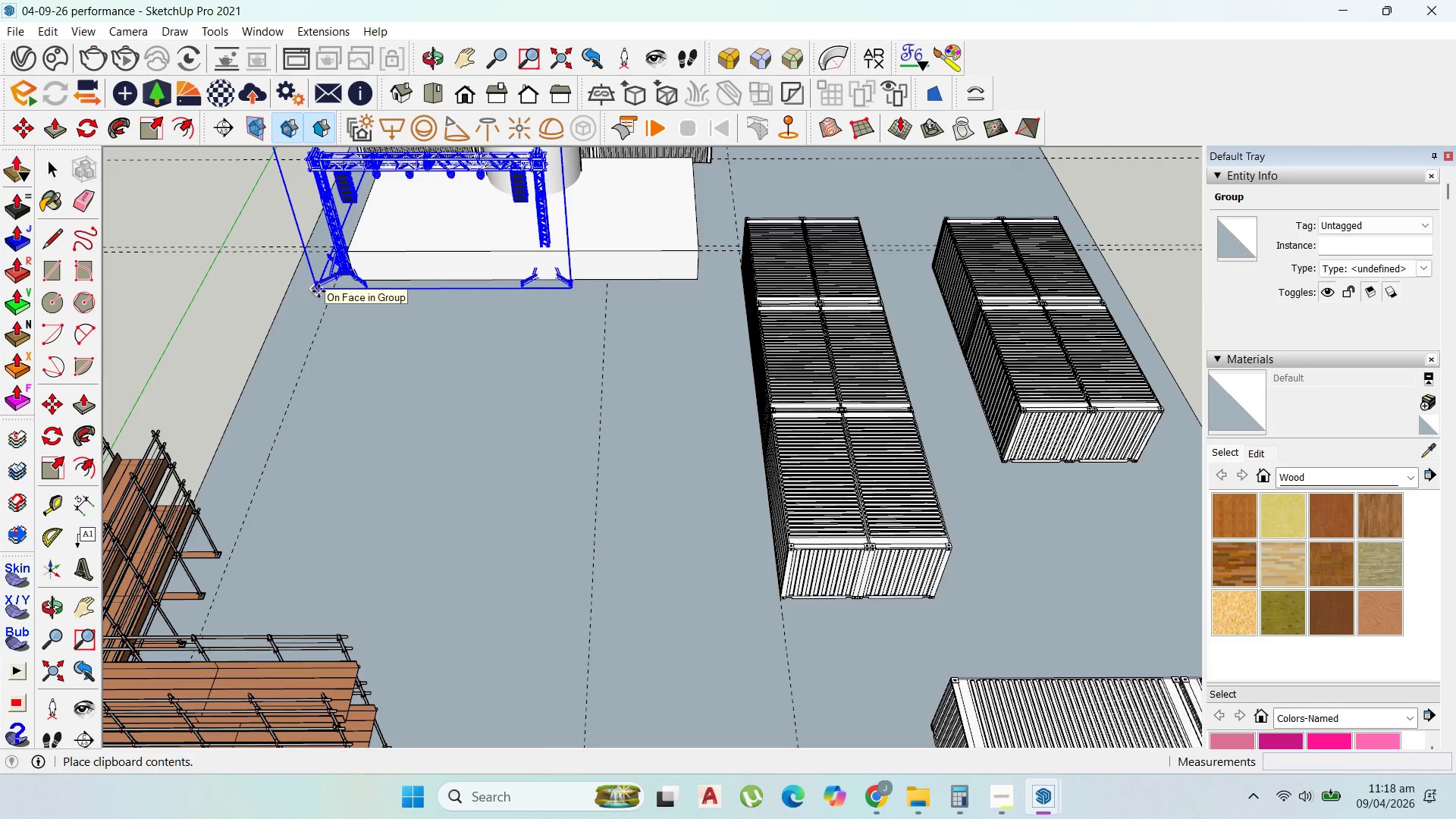 
left_click([310, 291])
 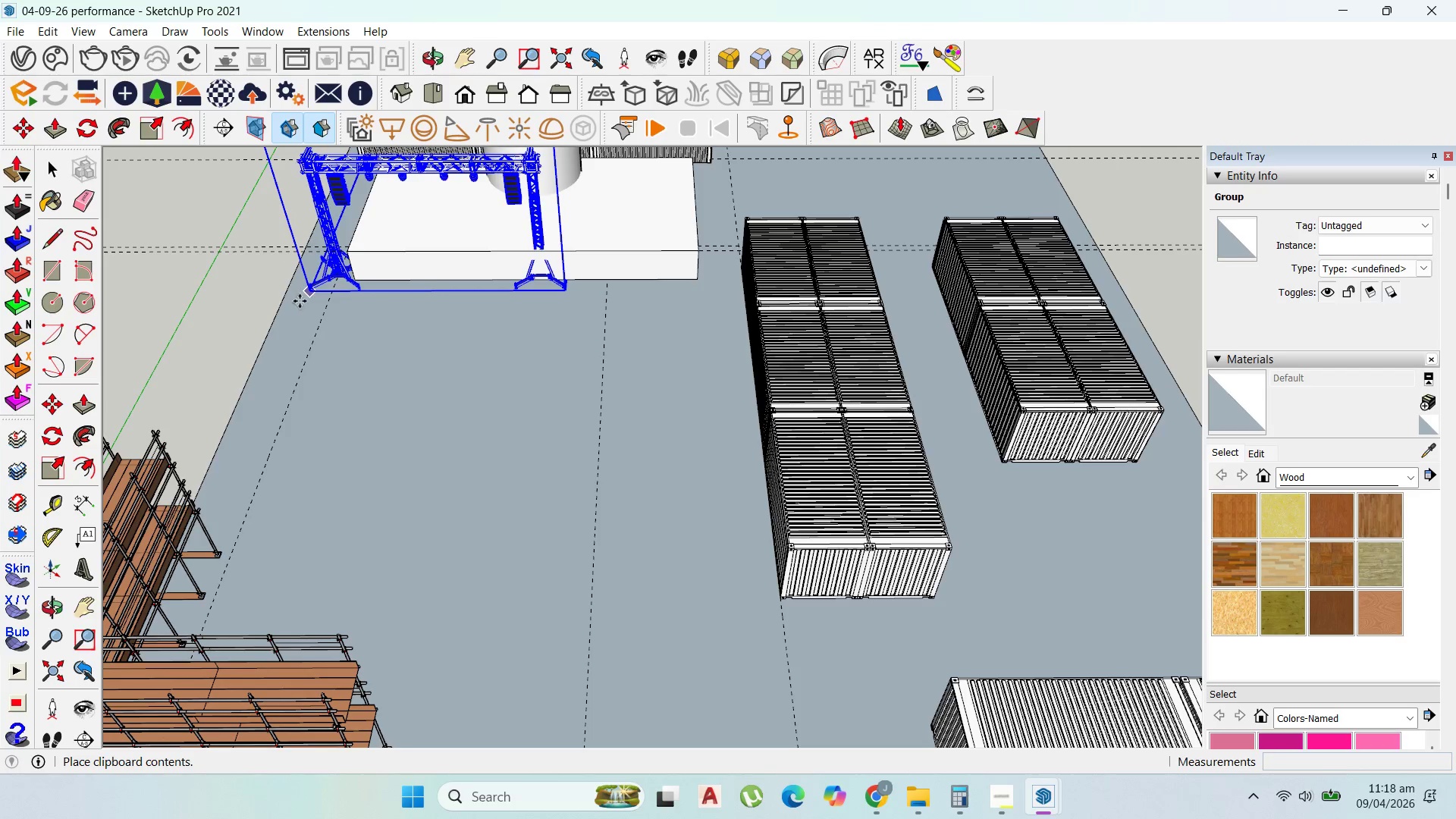 
scroll: coordinate [299, 300], scroll_direction: up, amount: 2.0
 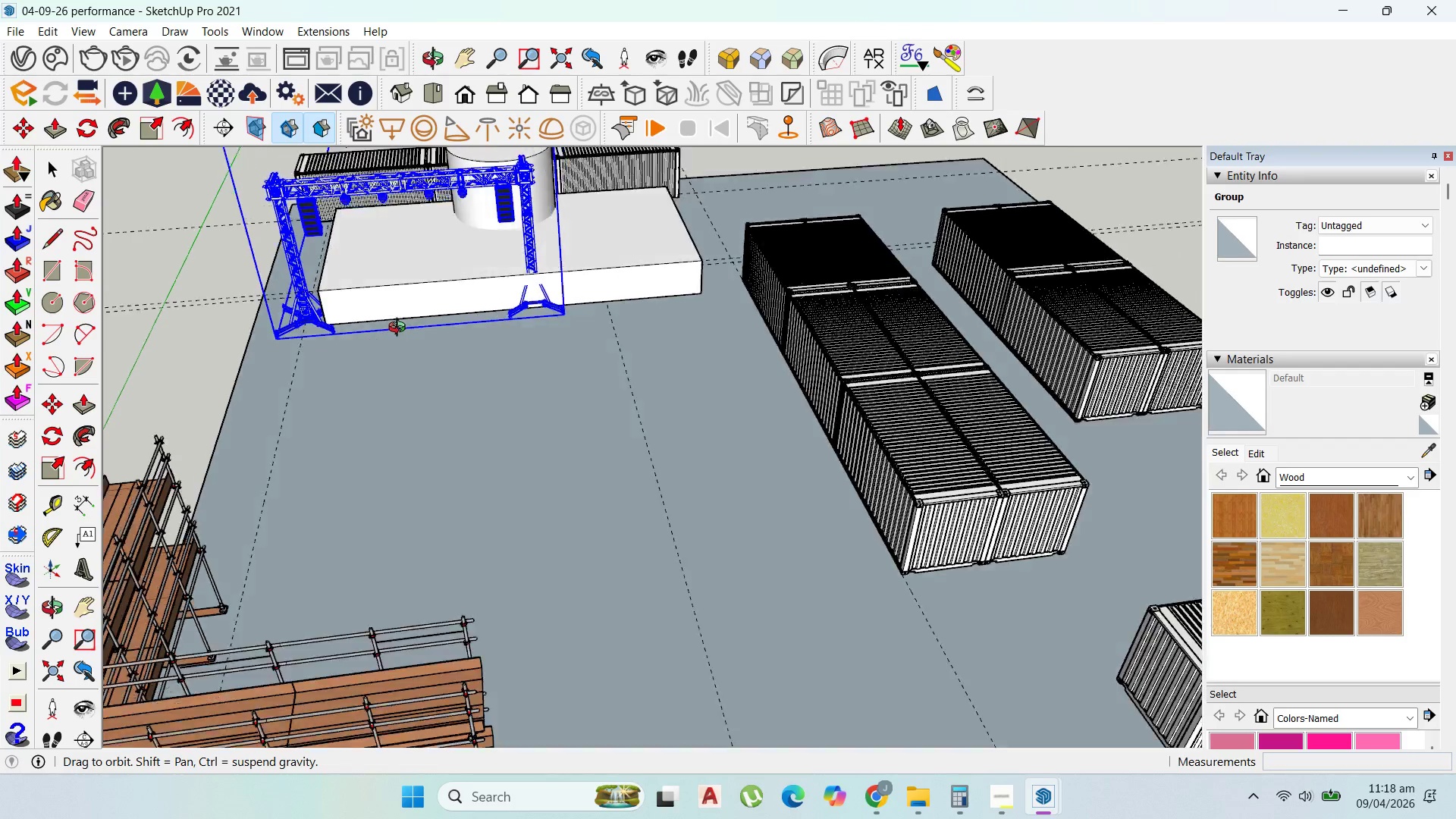 
scroll: coordinate [400, 329], scroll_direction: down, amount: 4.0
 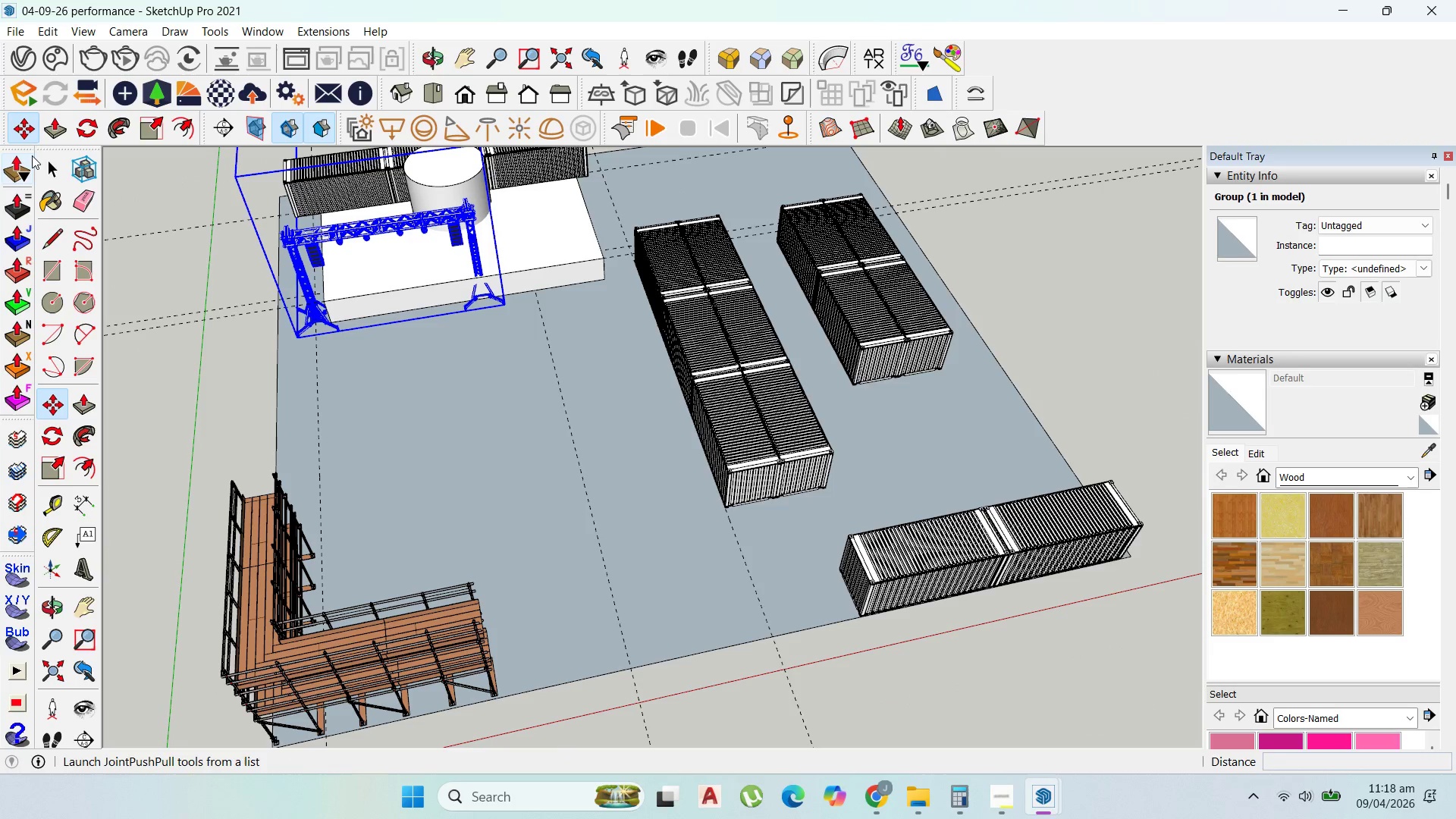 
left_click([39, 161])
 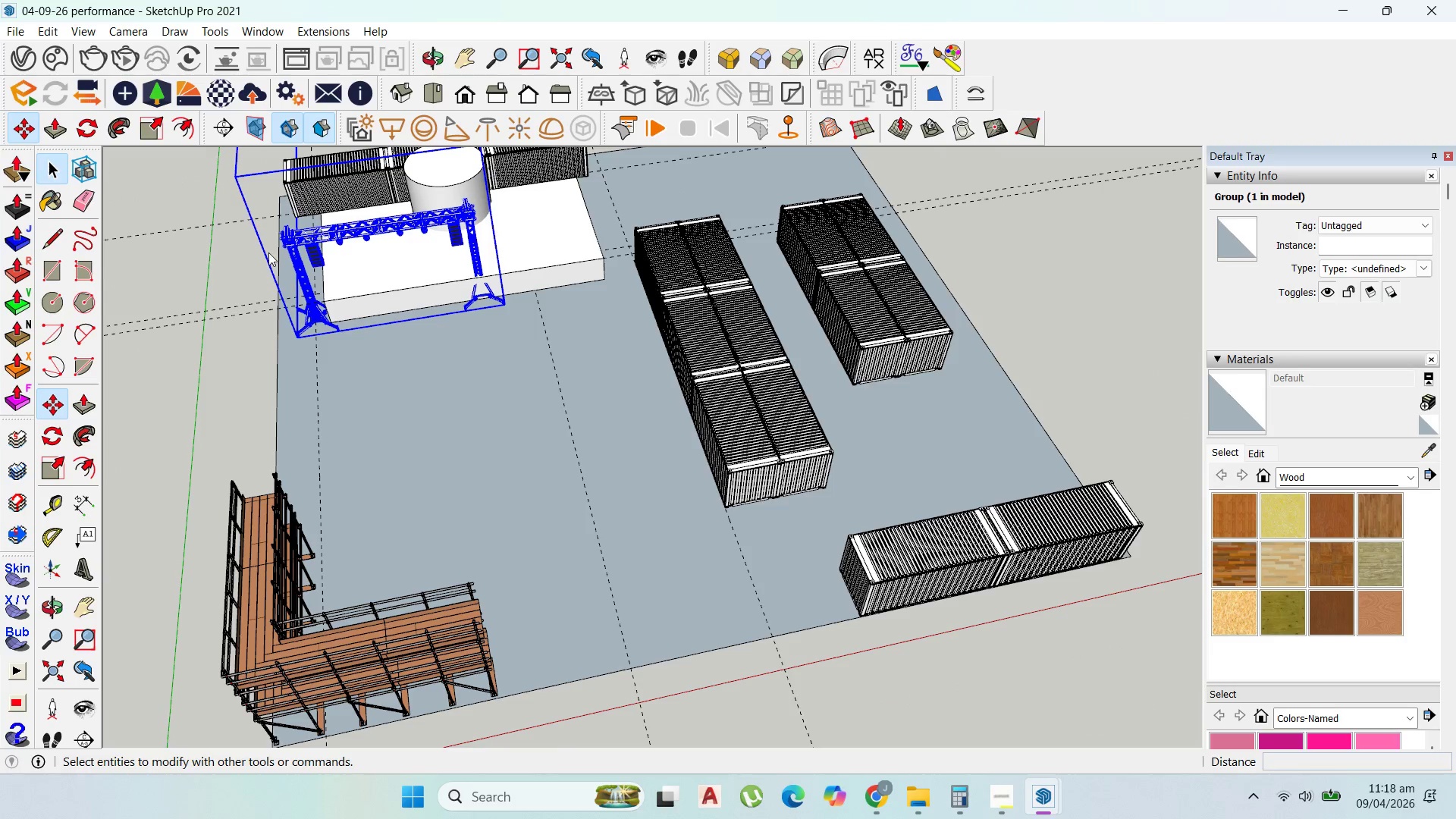 
scroll: coordinate [359, 300], scroll_direction: up, amount: 14.0
 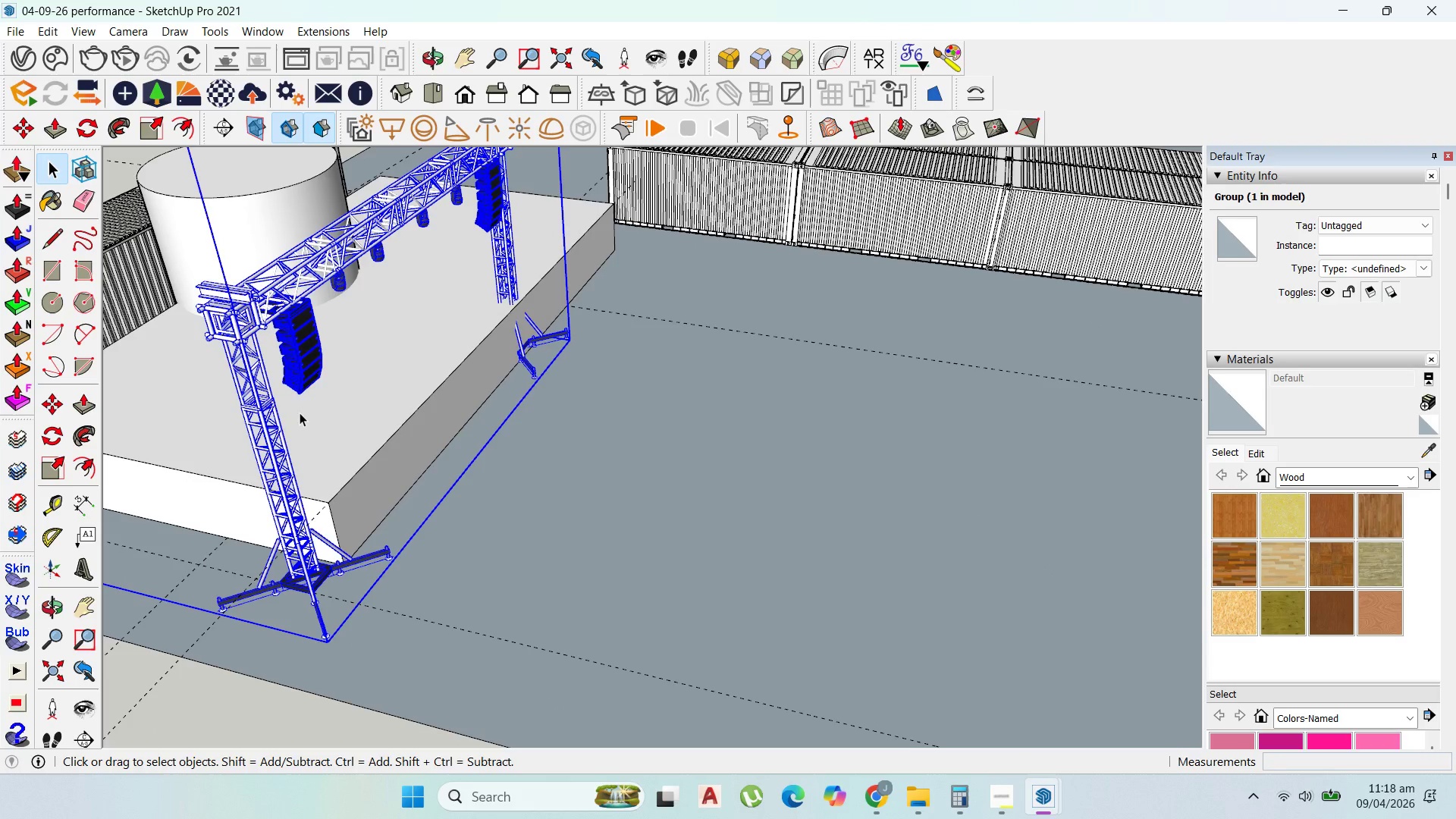 
double_click([303, 413])
 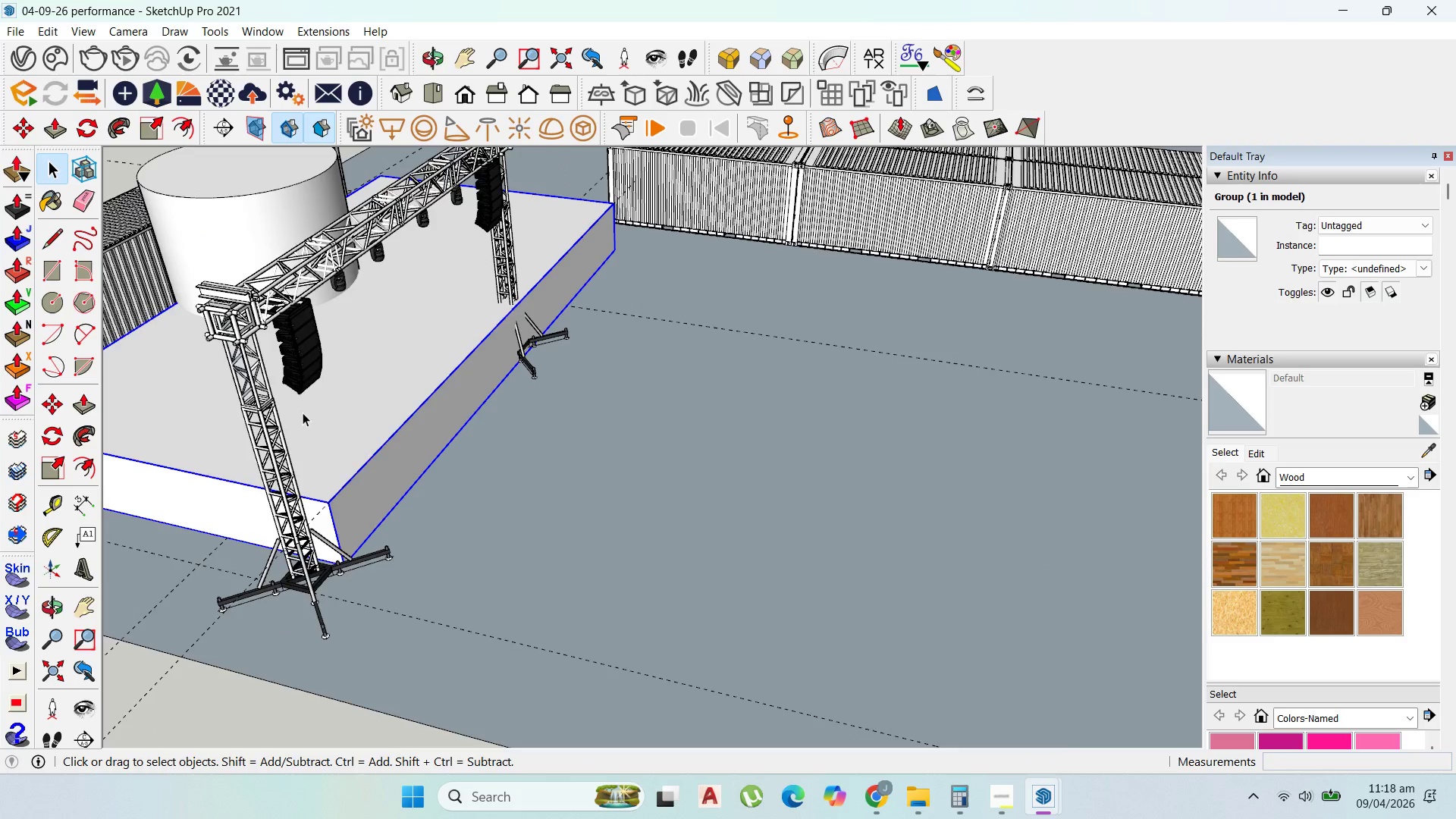 
triple_click([303, 413])
 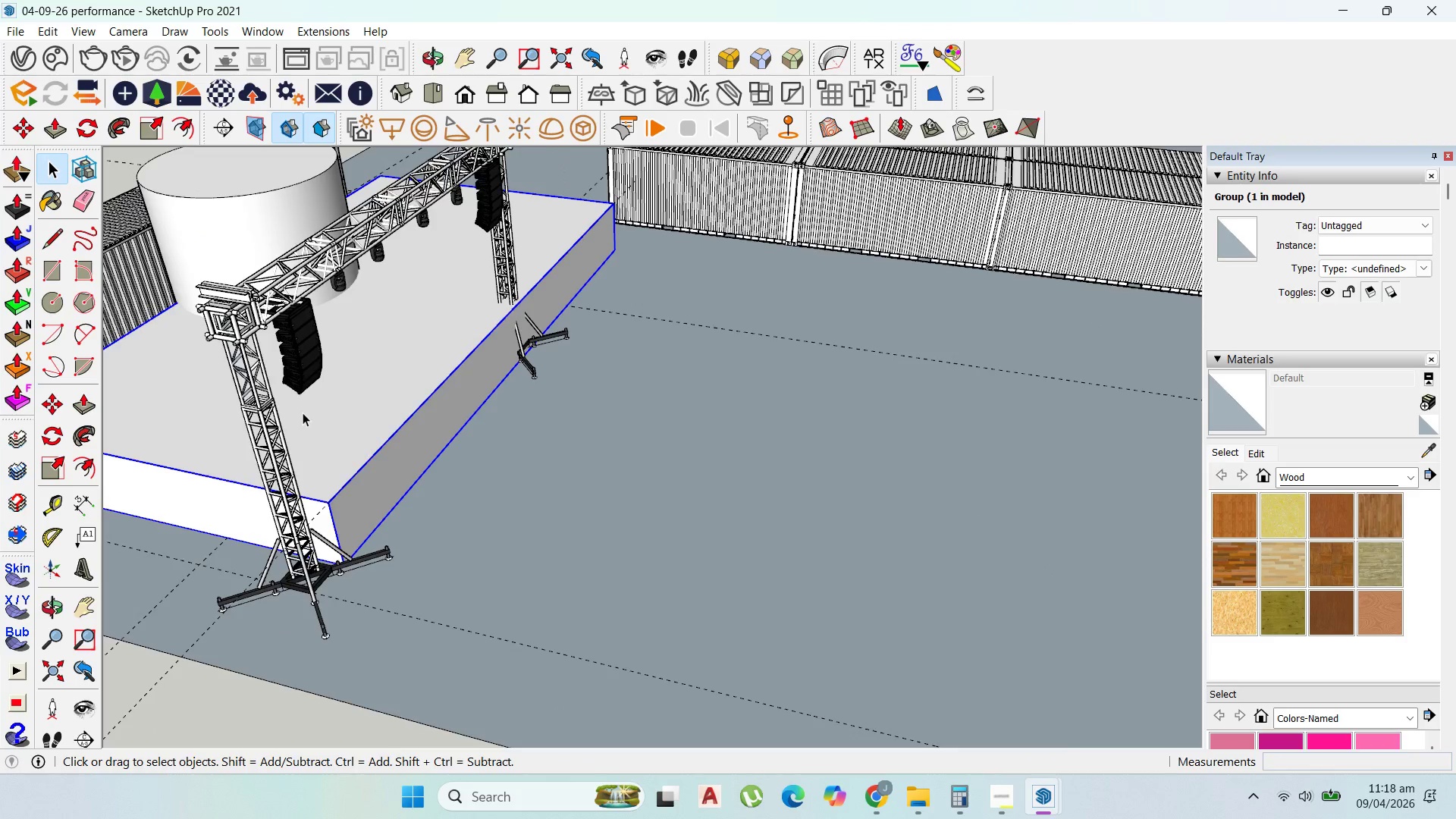 
triple_click([303, 413])
 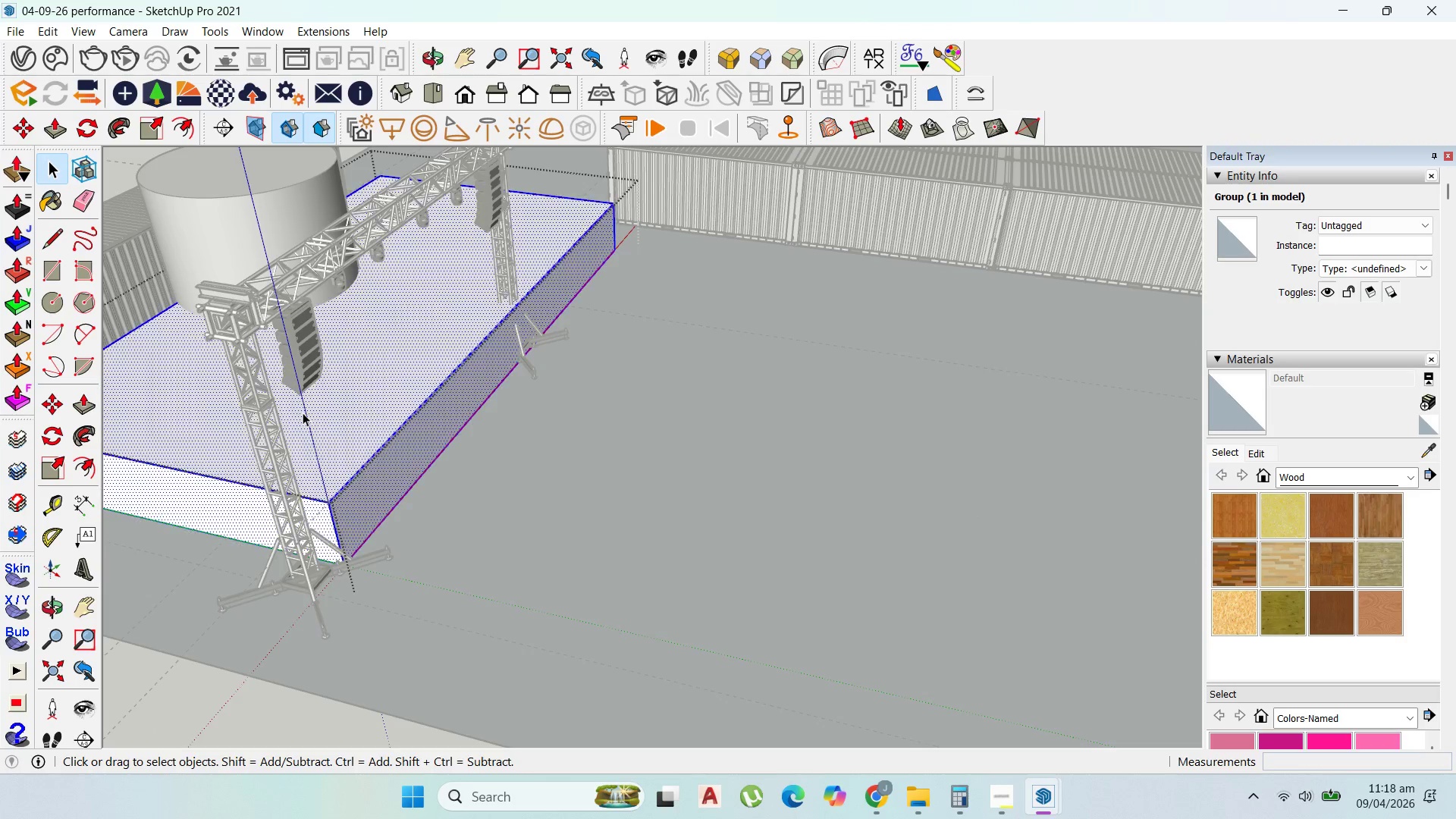 
triple_click([303, 413])
 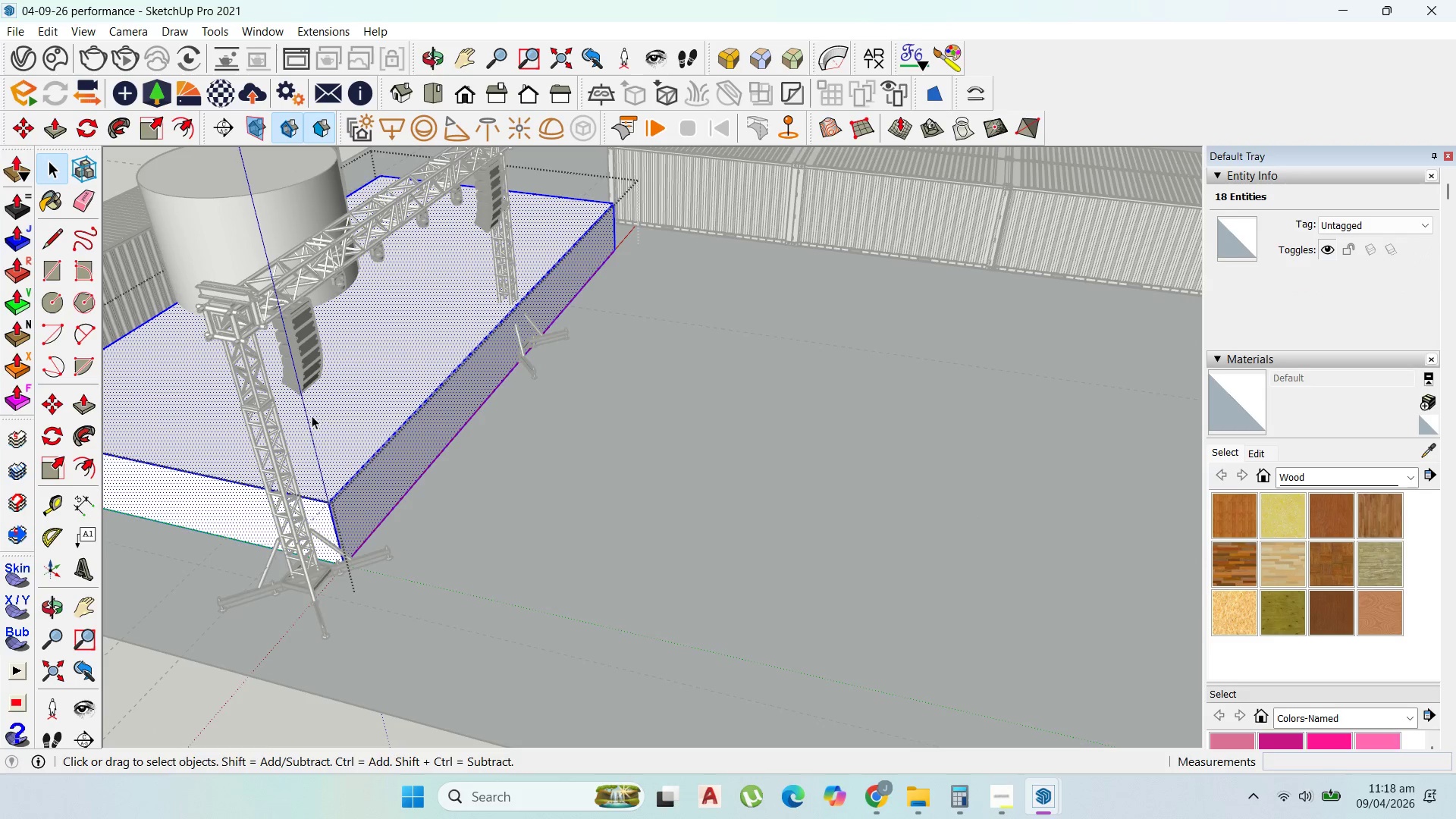 
key(P)
 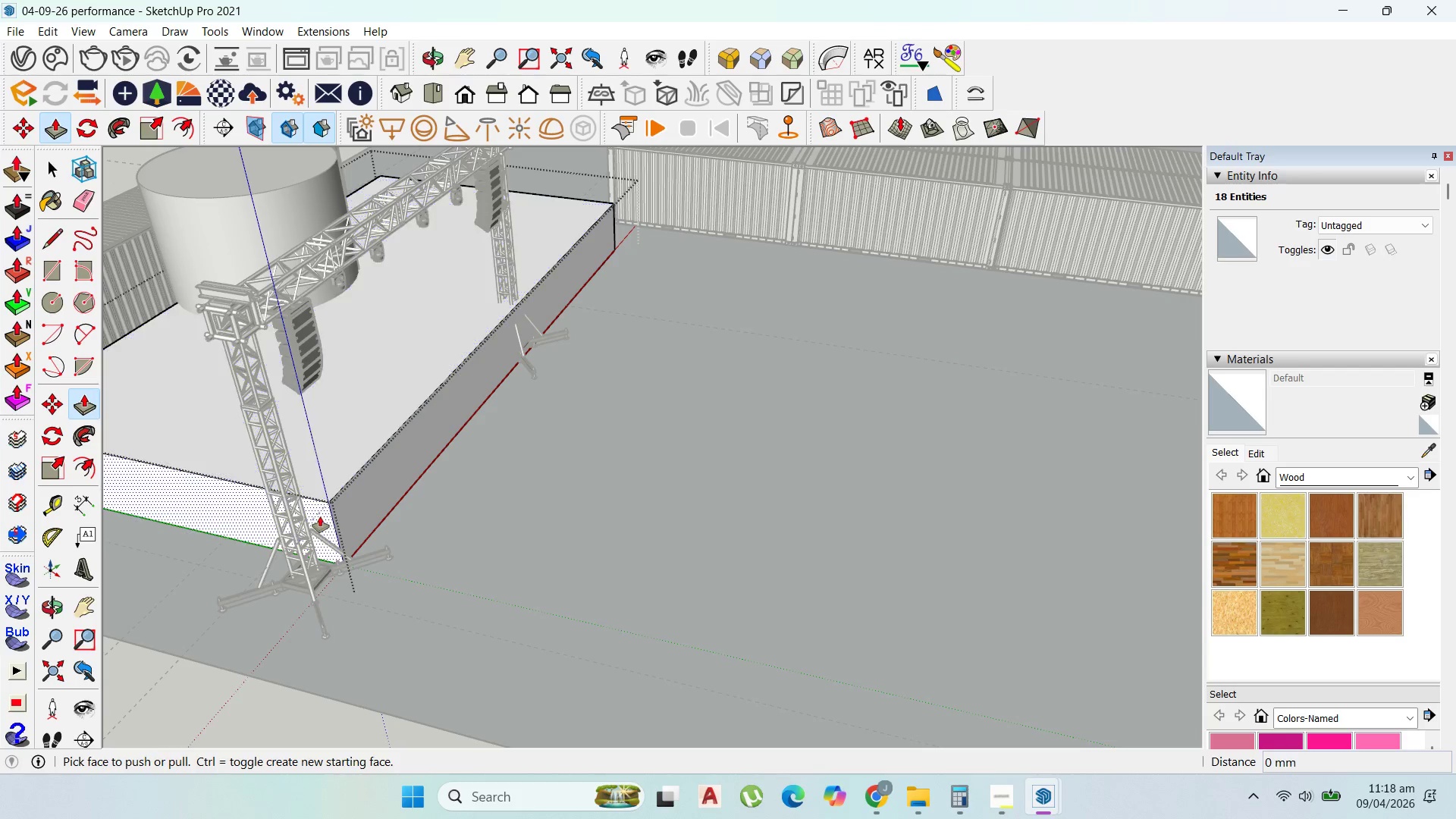 
left_click_drag(start_coordinate=[320, 516], to_coordinate=[342, 485])
 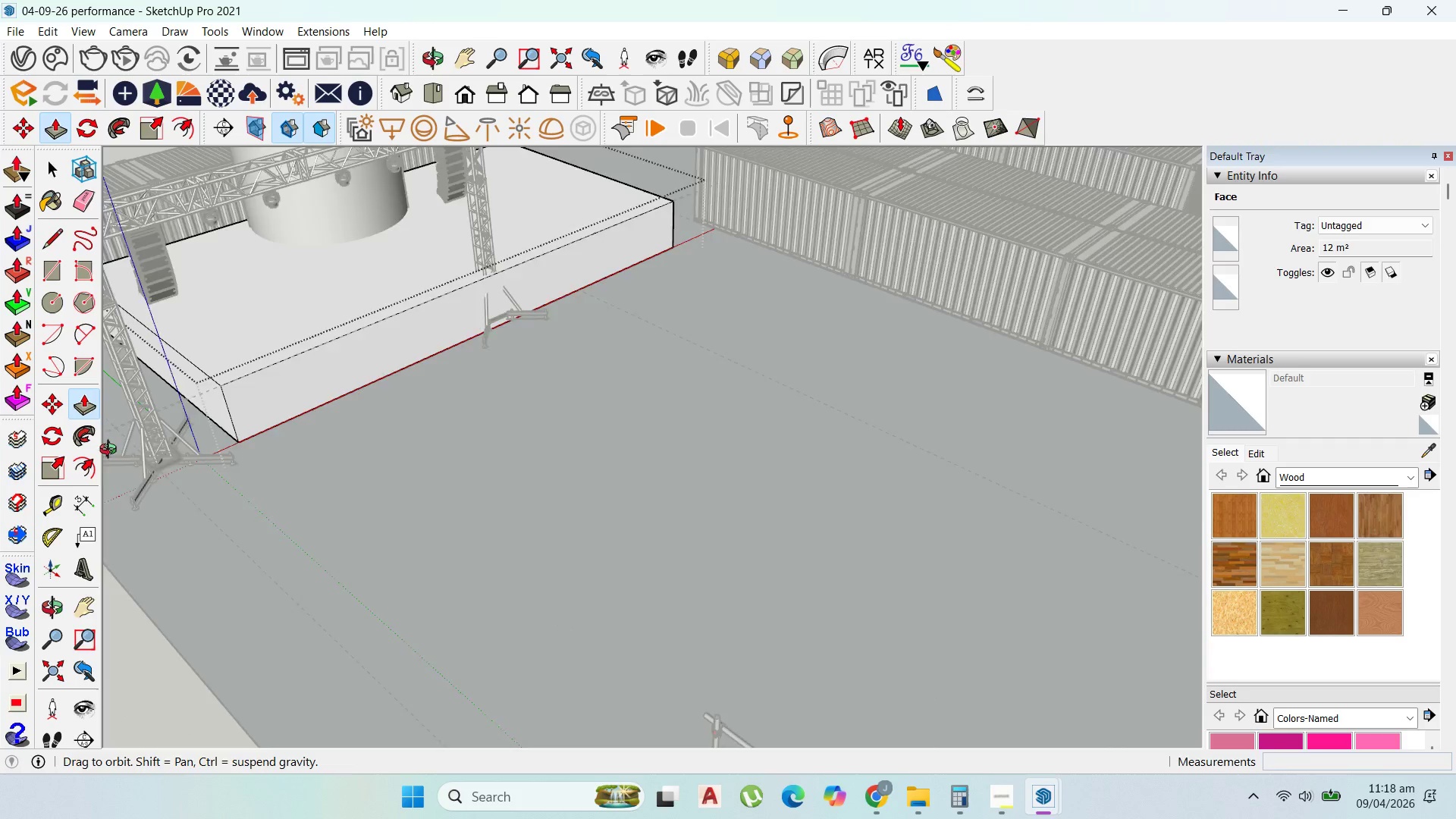 
scroll: coordinate [298, 404], scroll_direction: down, amount: 8.0
 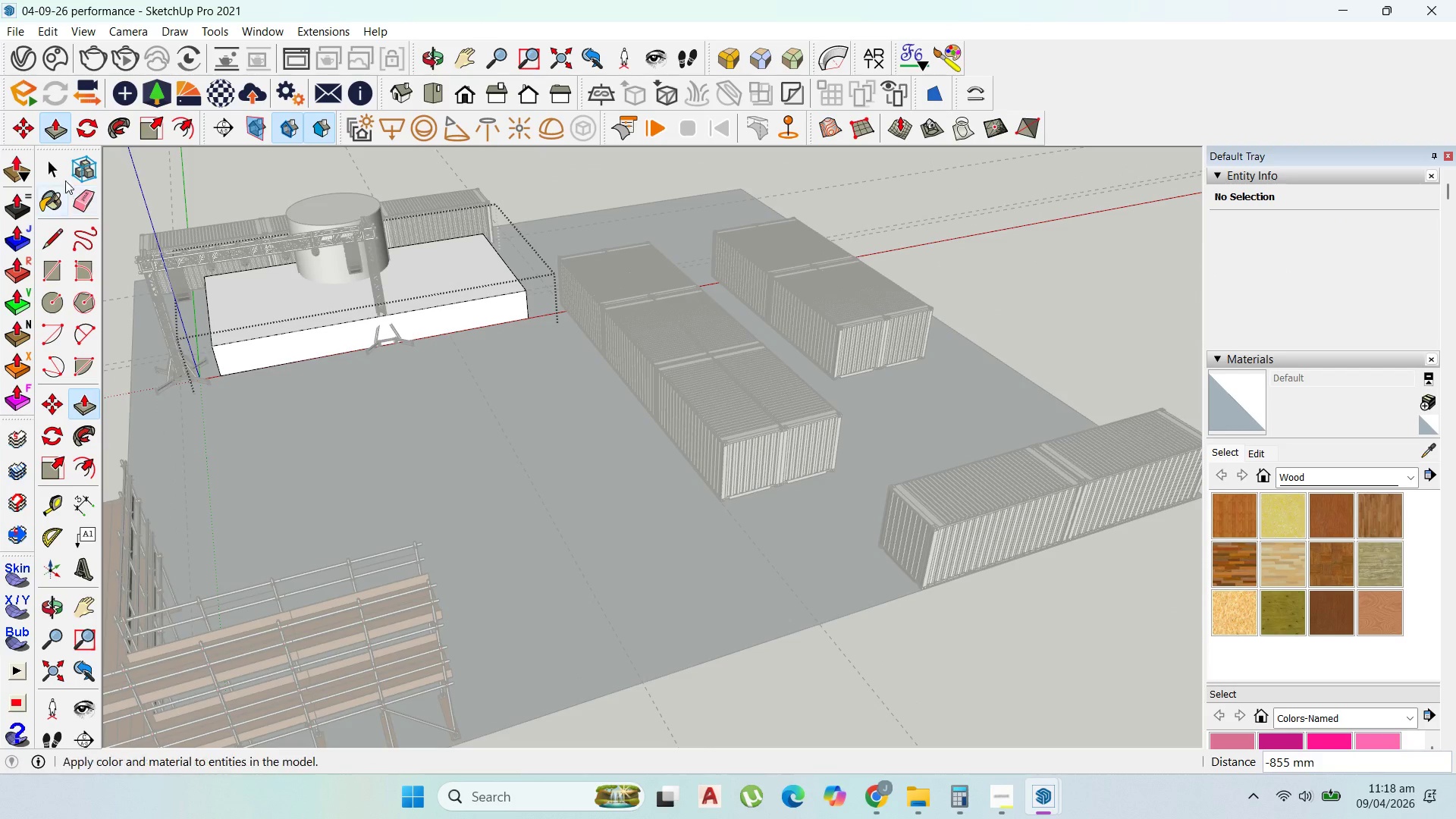 
left_click([55, 162])
 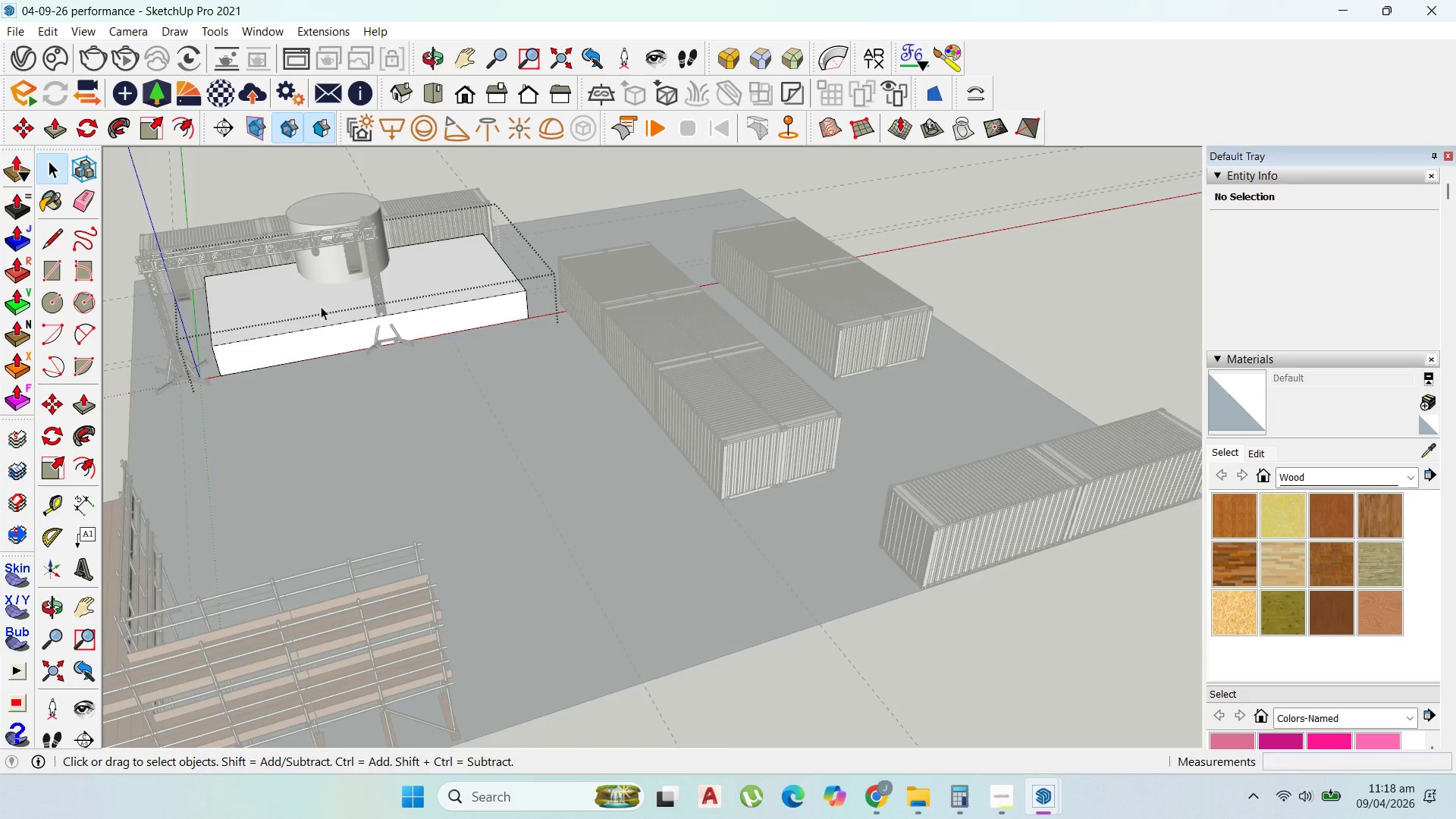 
scroll: coordinate [324, 308], scroll_direction: up, amount: 4.0
 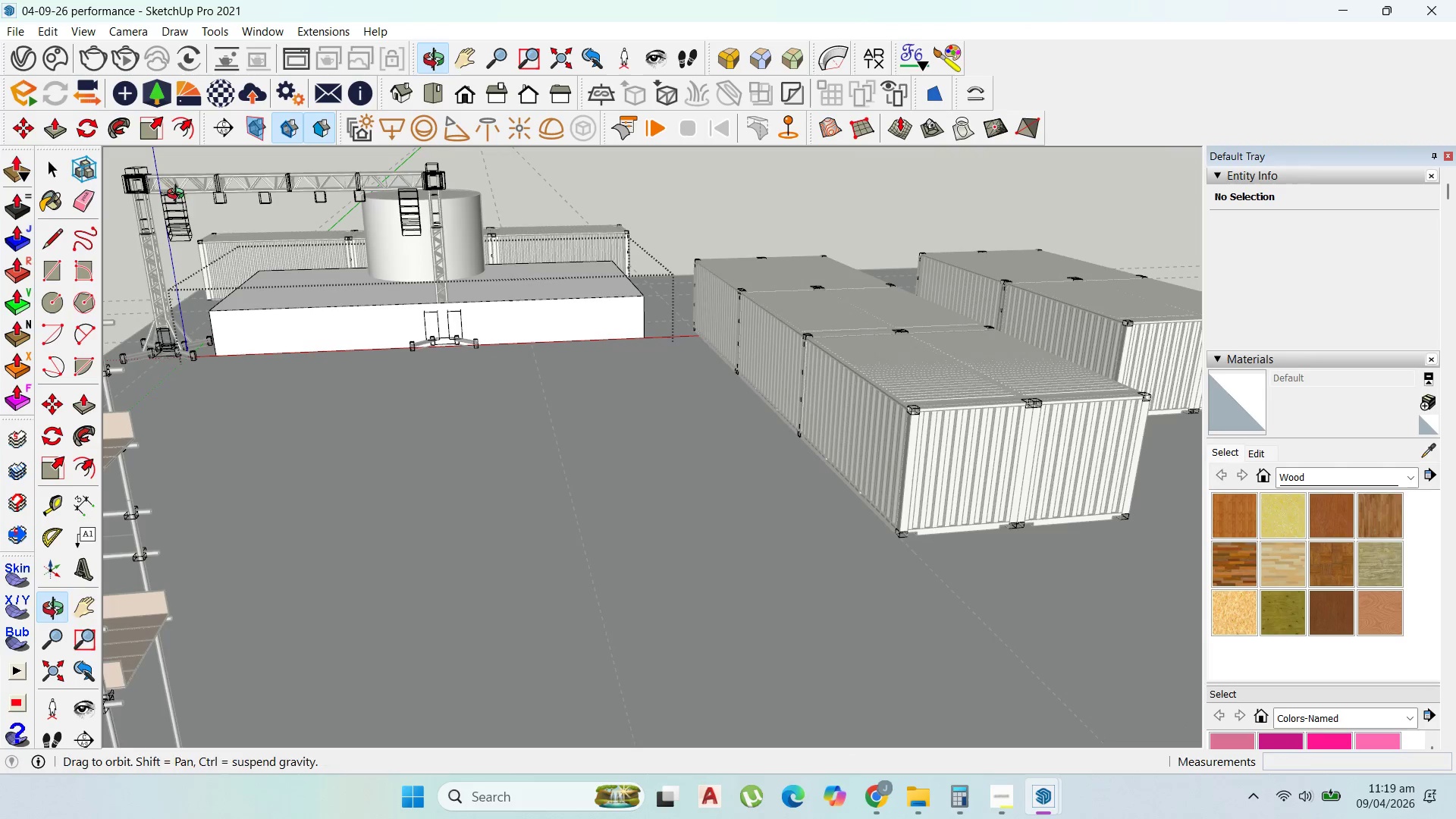 
left_click([690, 172])
 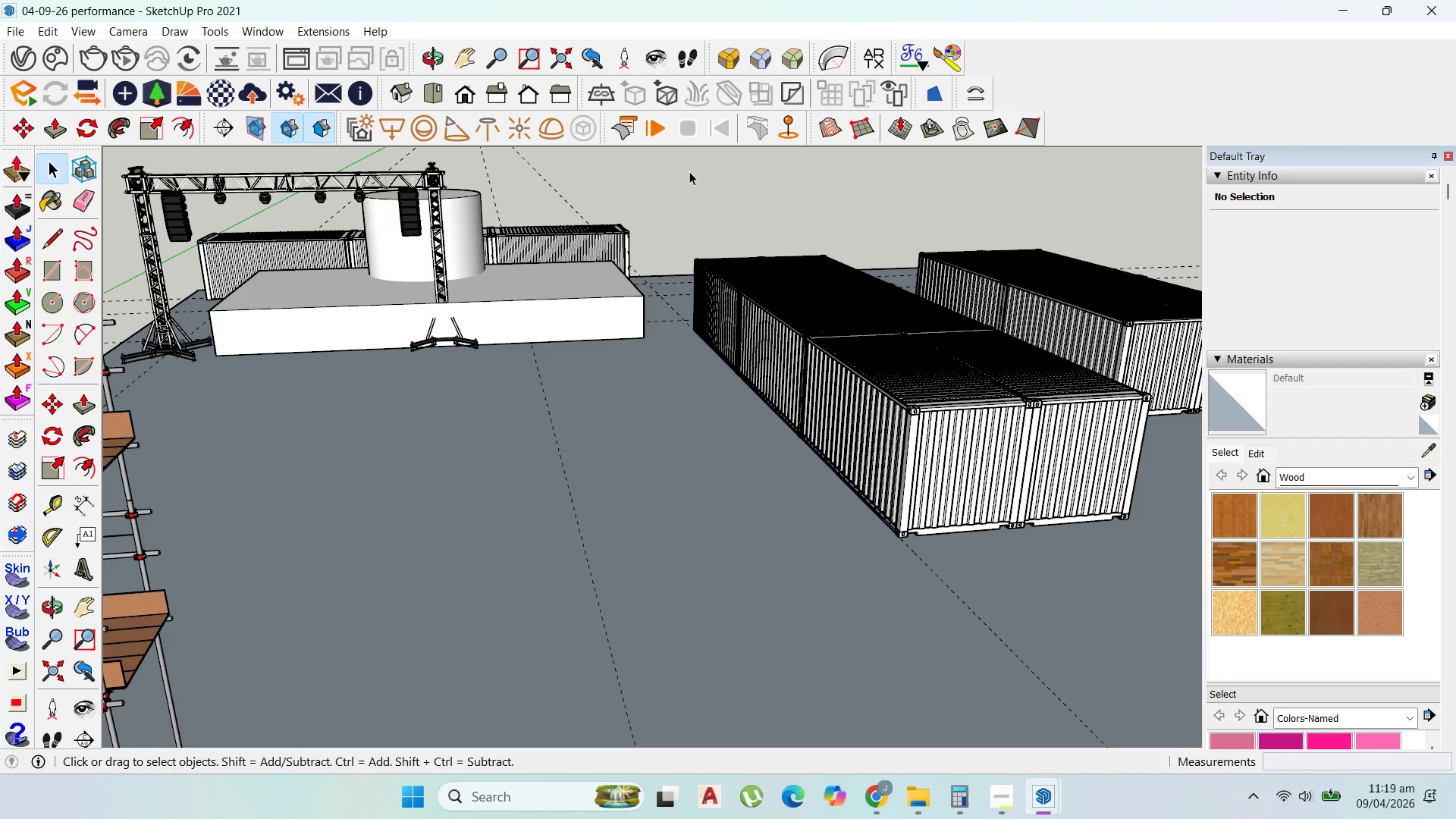 
triple_click([689, 171])
 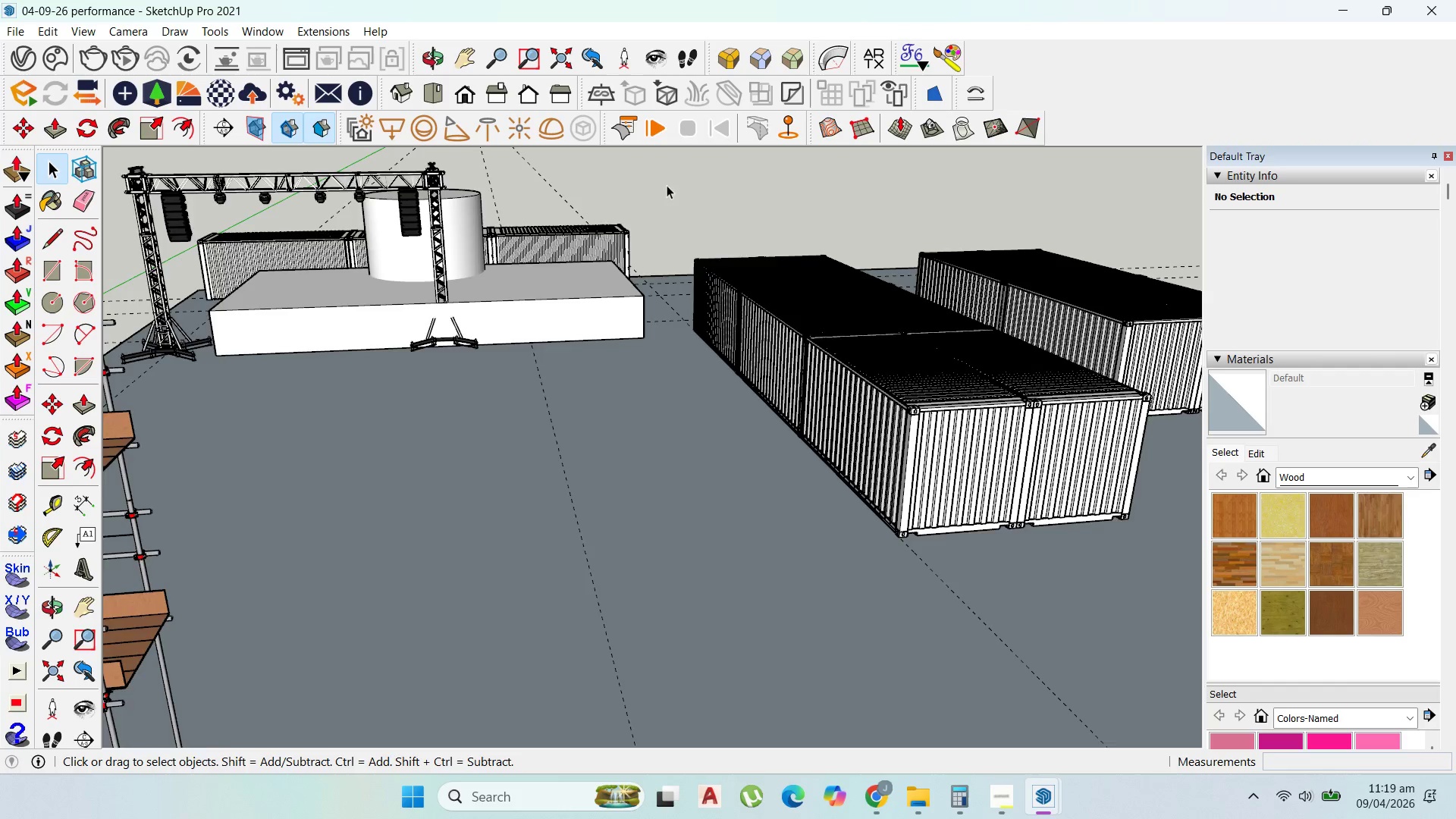 
scroll: coordinate [556, 313], scroll_direction: down, amount: 1.0
 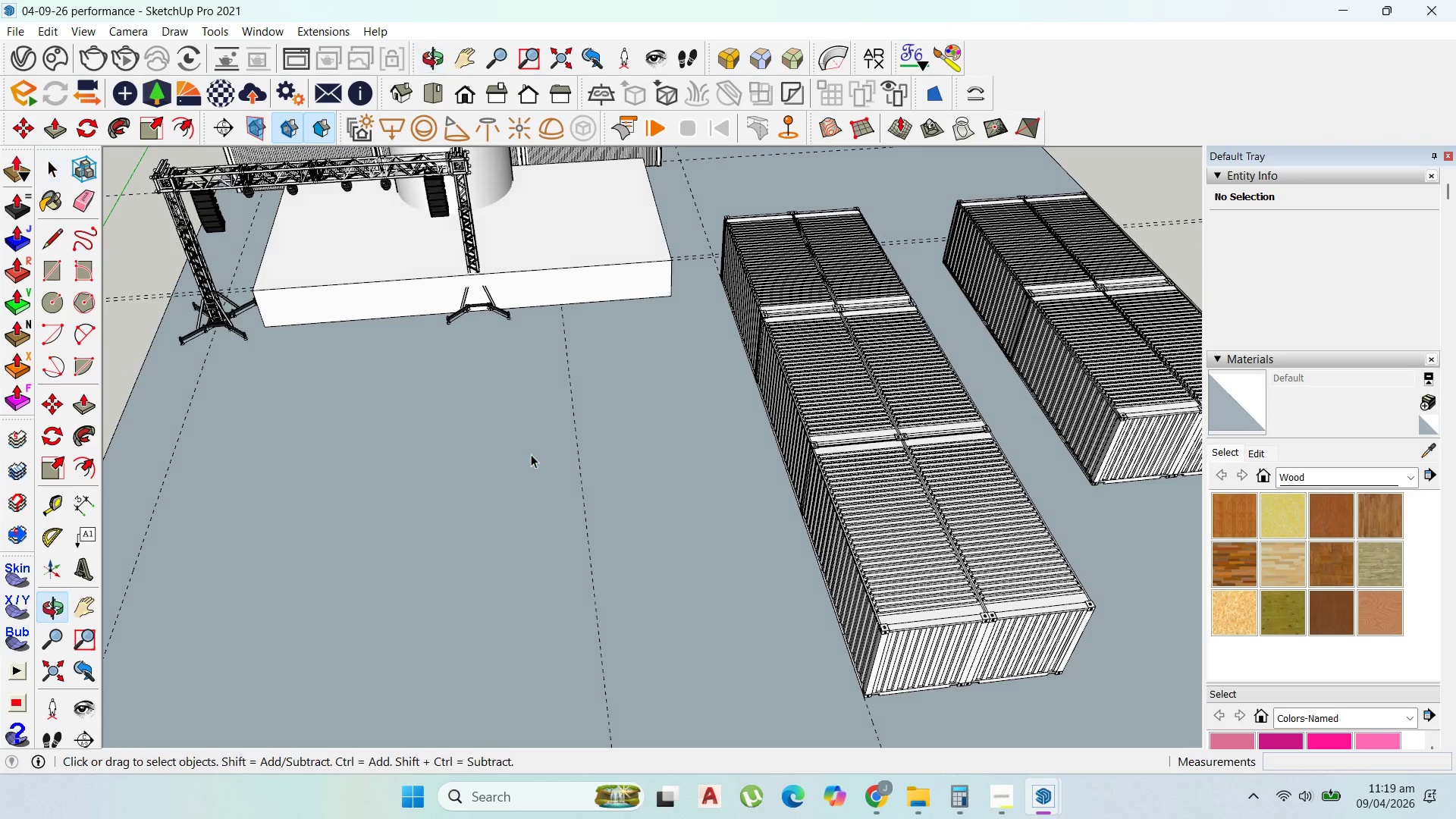 
left_click([485, 278])
 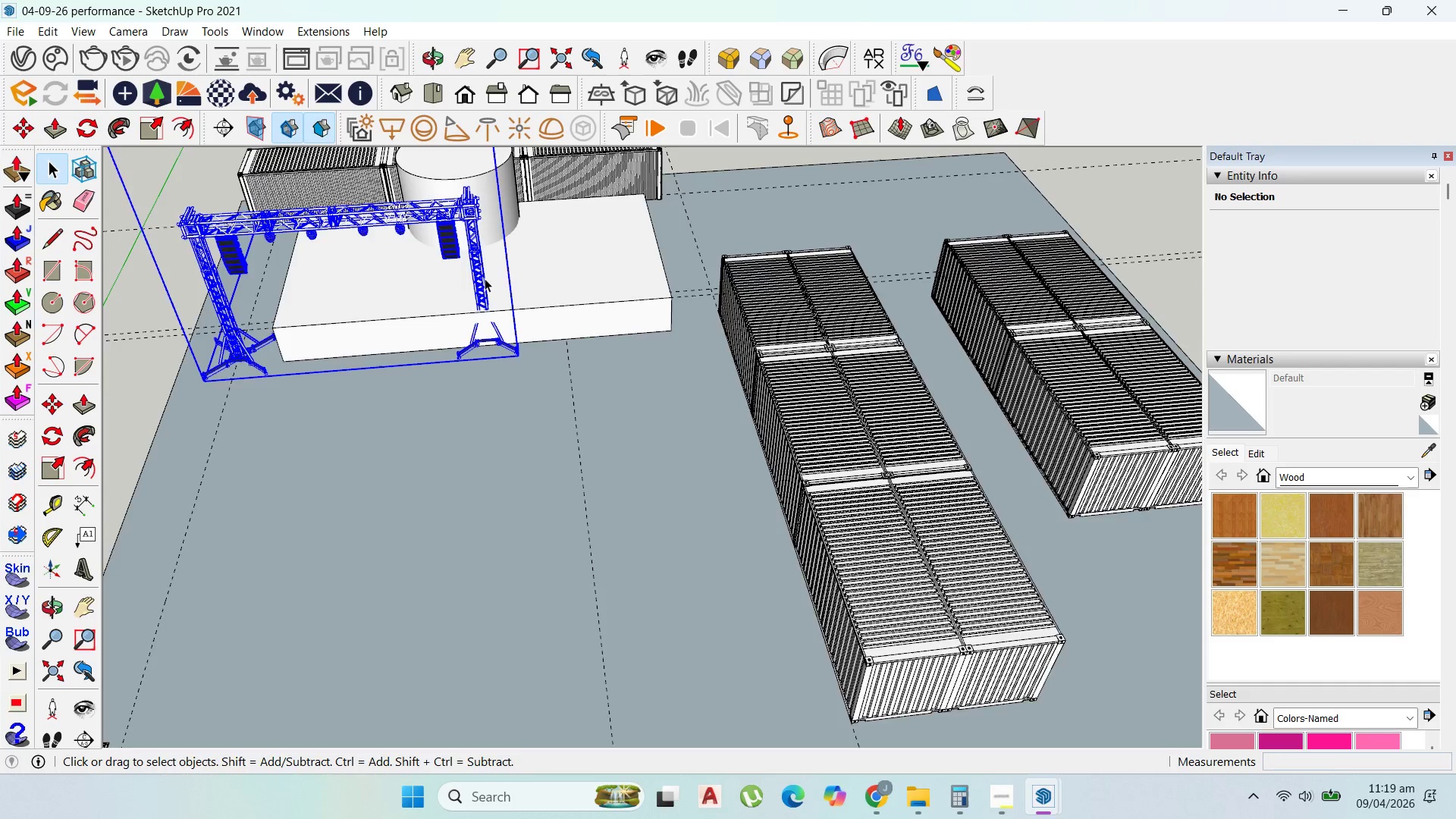 
scroll: coordinate [468, 293], scroll_direction: down, amount: 1.0
 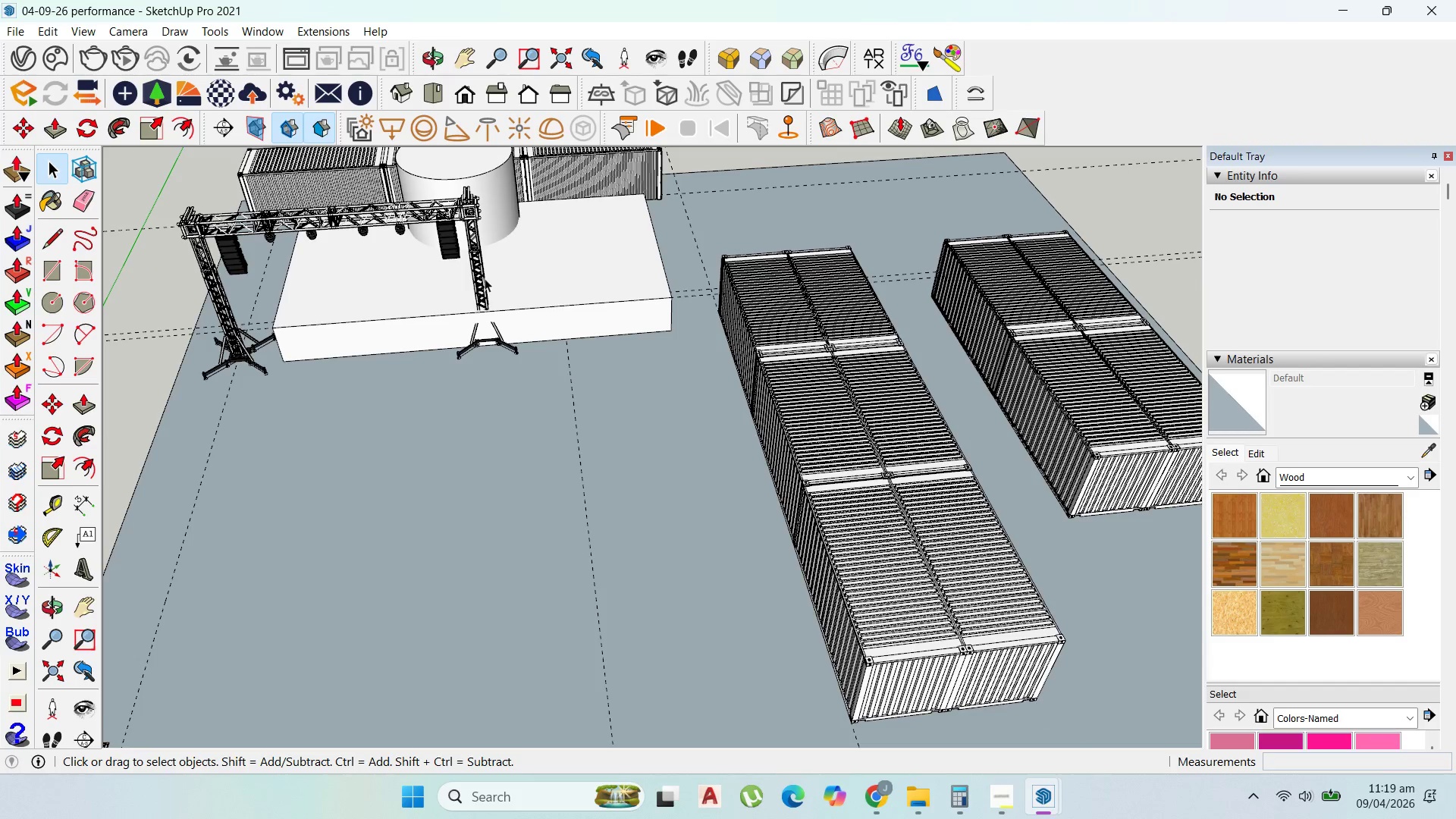 
double_click([485, 278])
 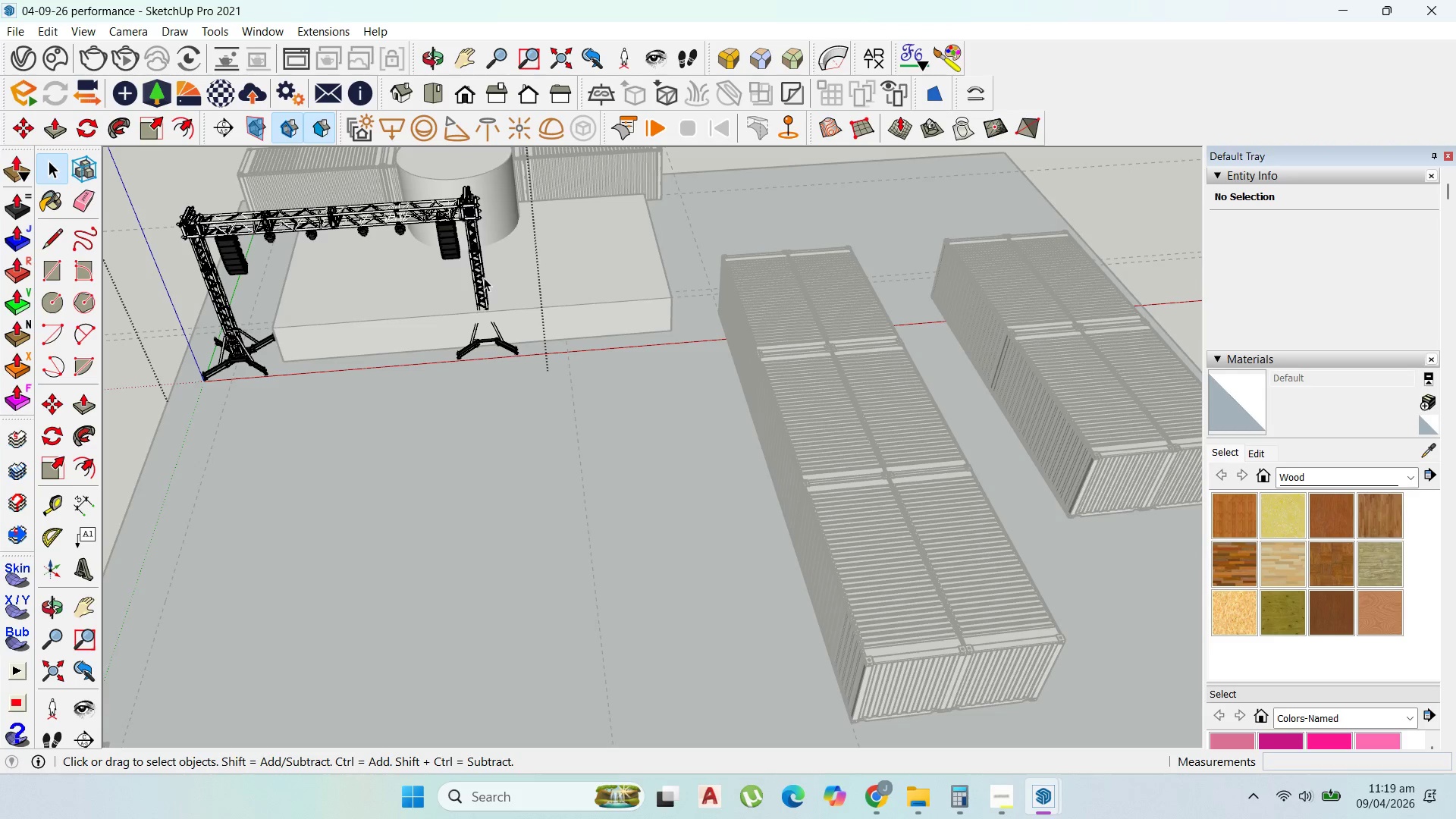 
left_click([484, 278])
 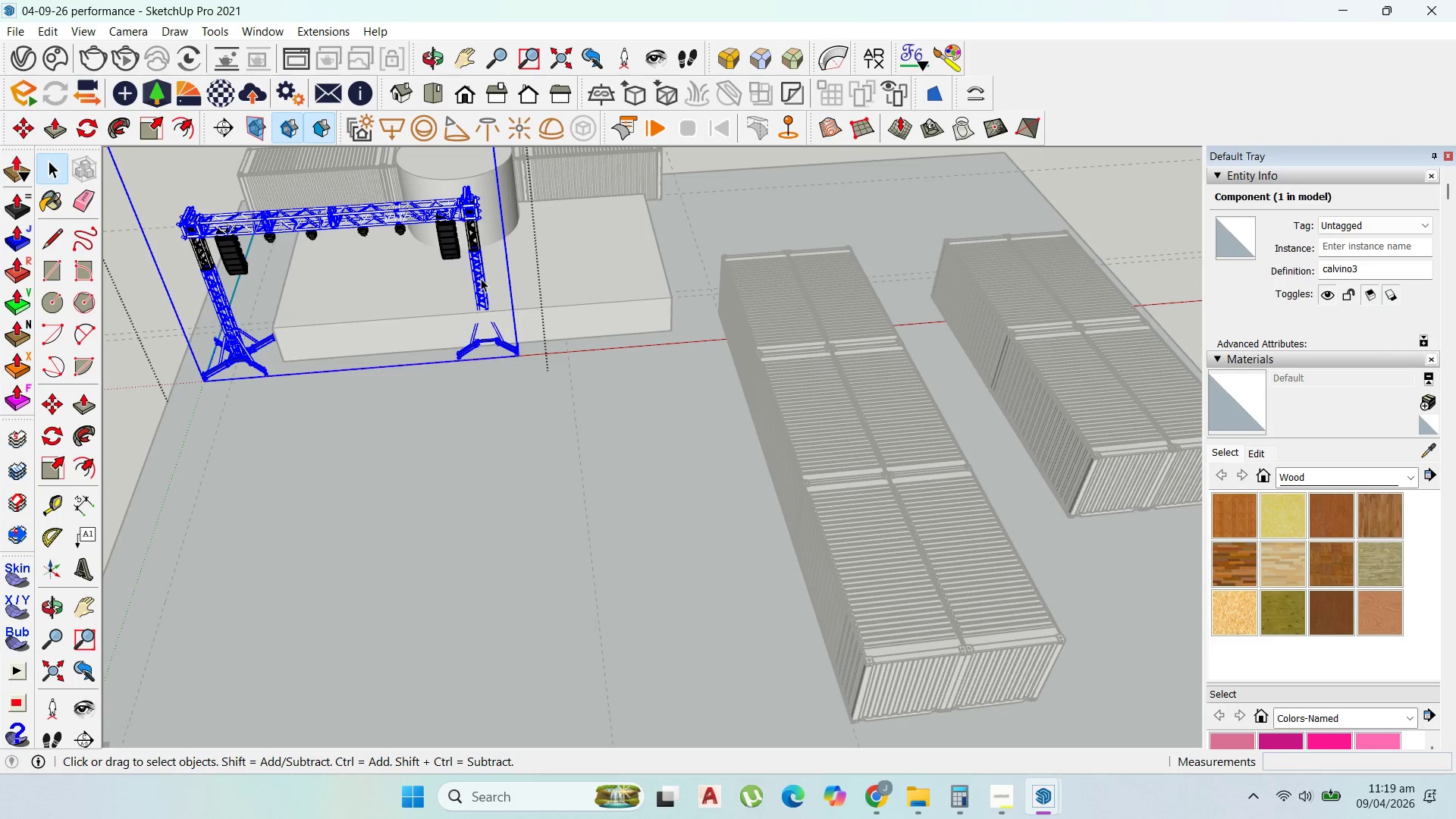 
double_click([481, 278])
 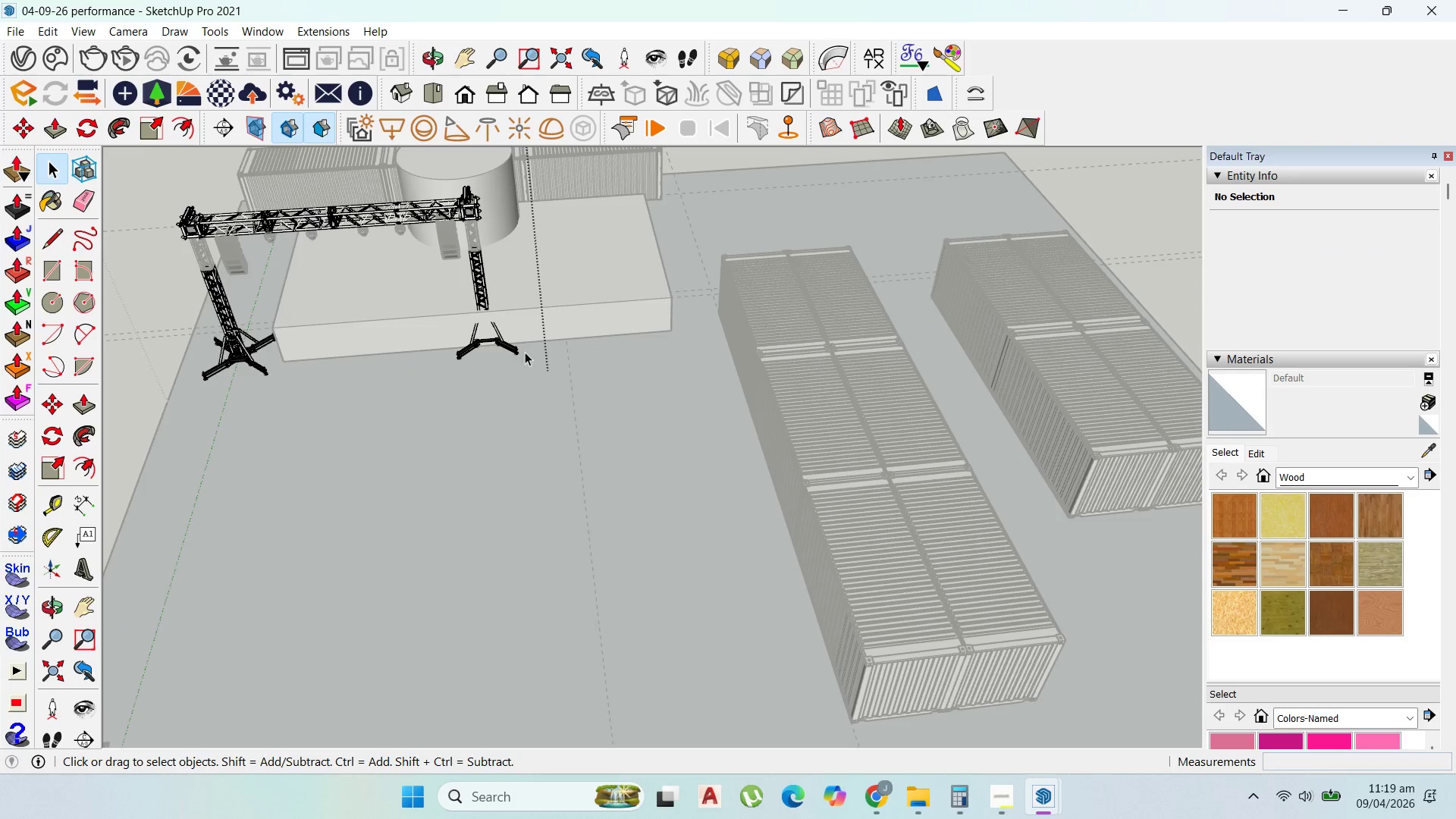 
left_click_drag(start_coordinate=[533, 370], to_coordinate=[441, 296])
 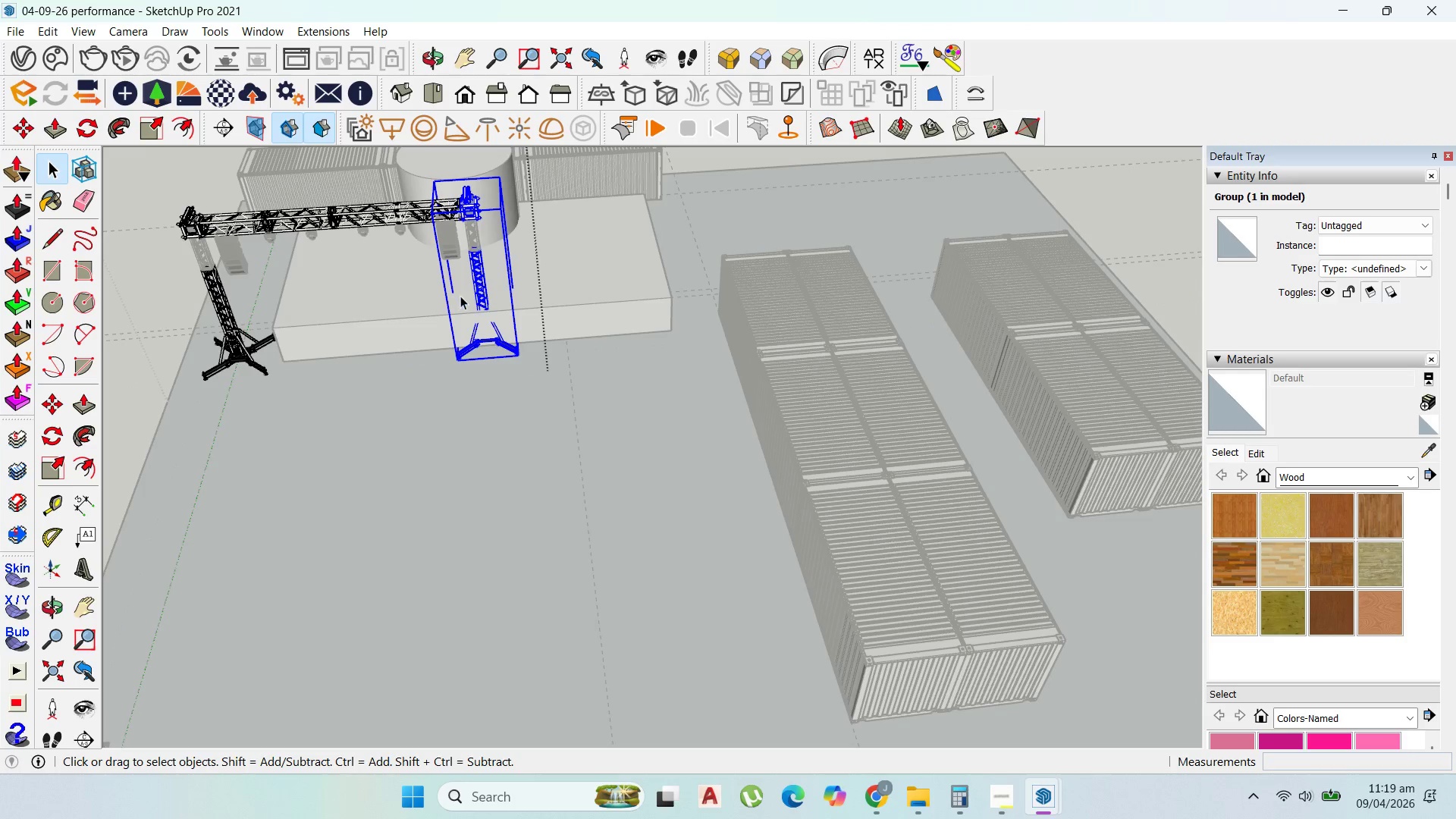 
scroll: coordinate [474, 297], scroll_direction: up, amount: 2.0
 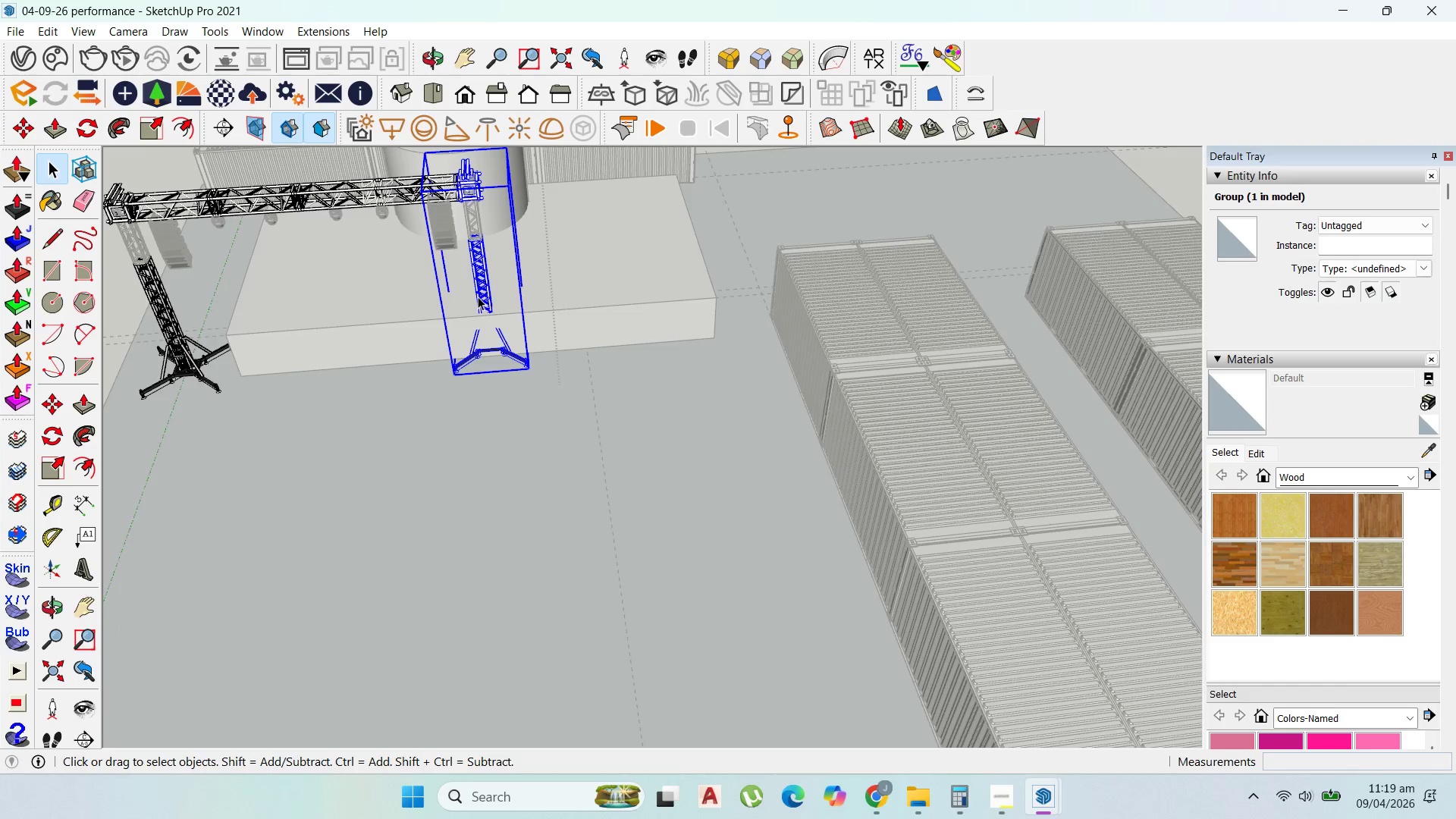 
key(M)
 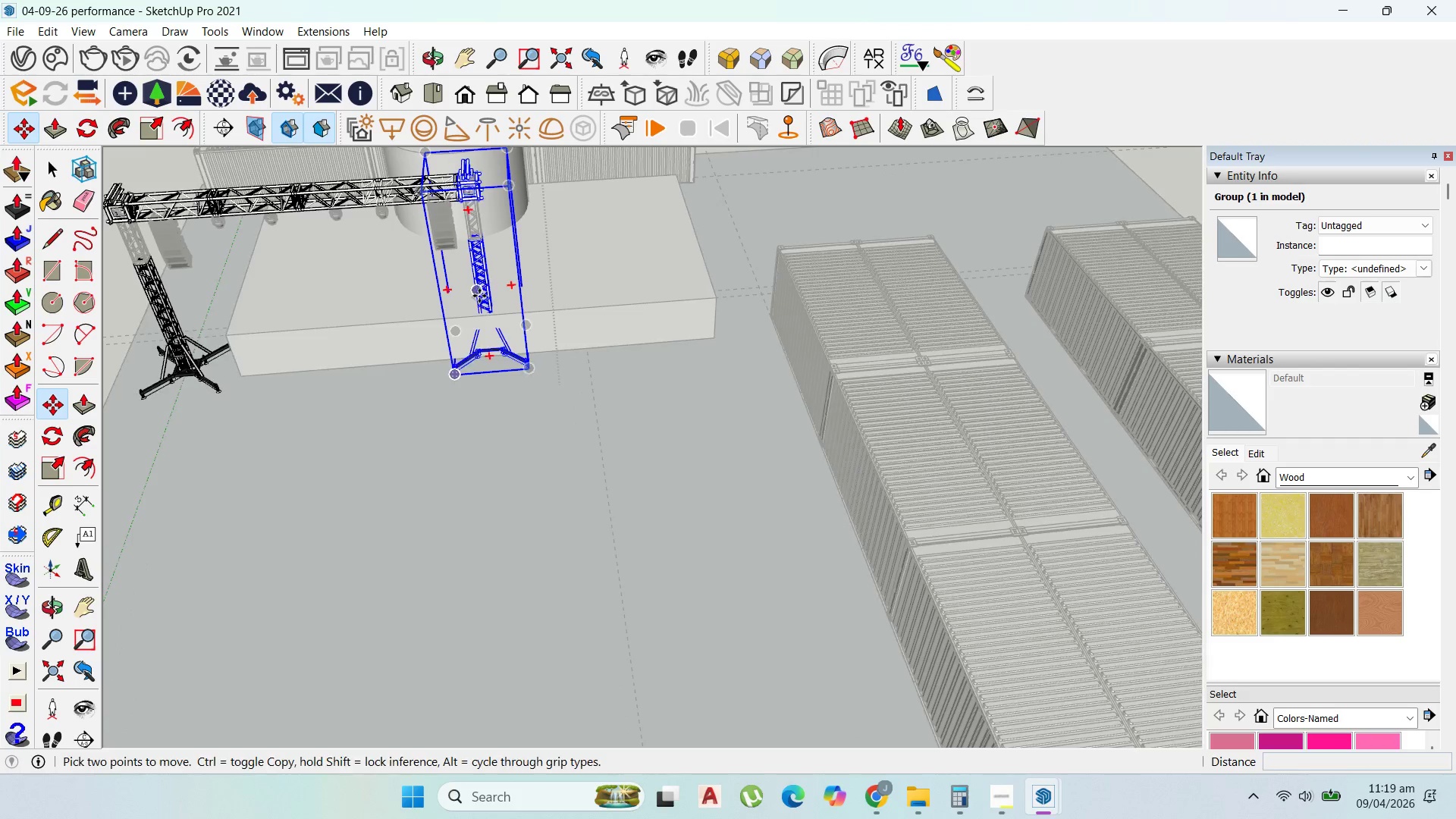 
left_click([479, 296])
 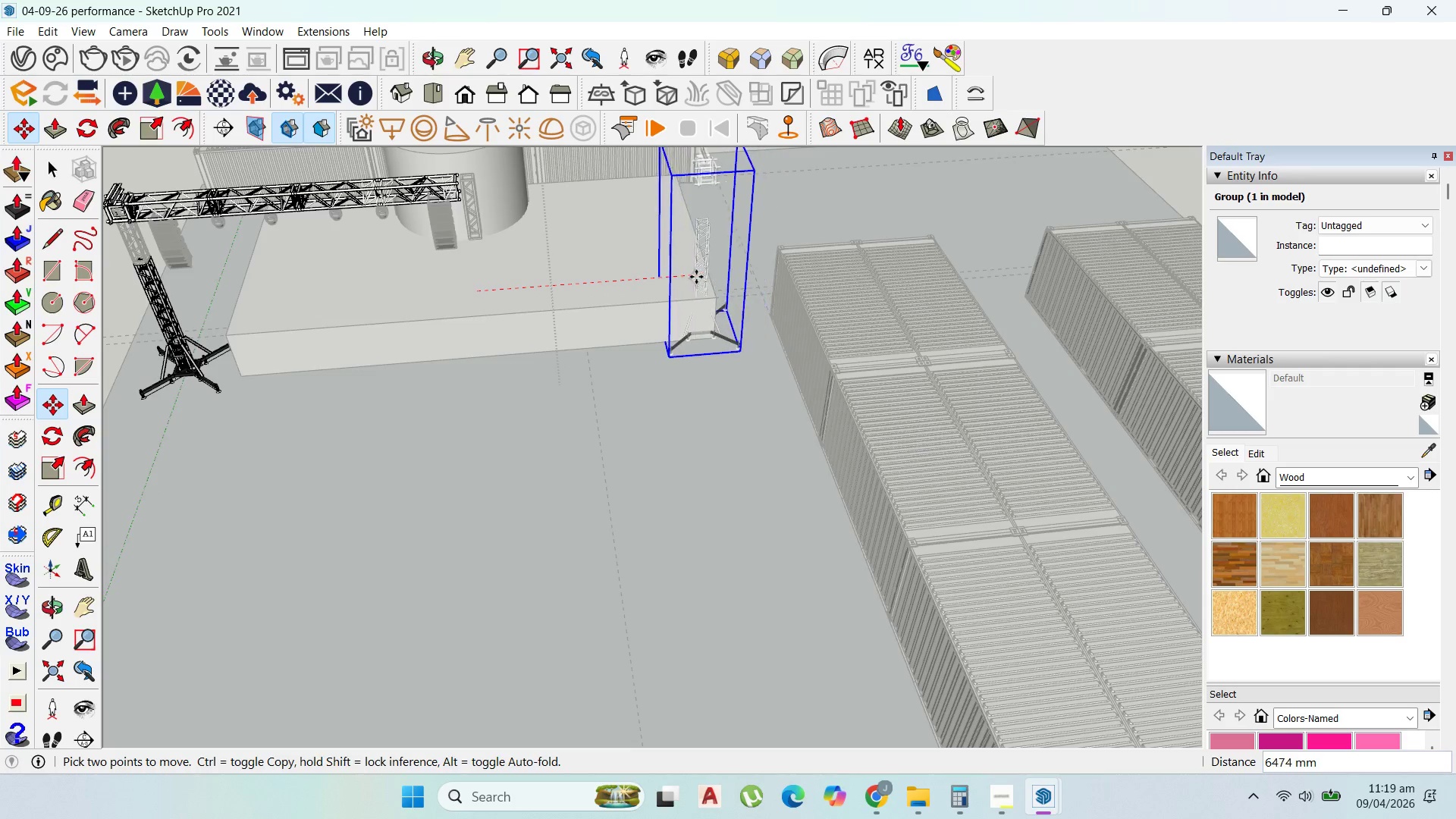 
left_click([678, 277])
 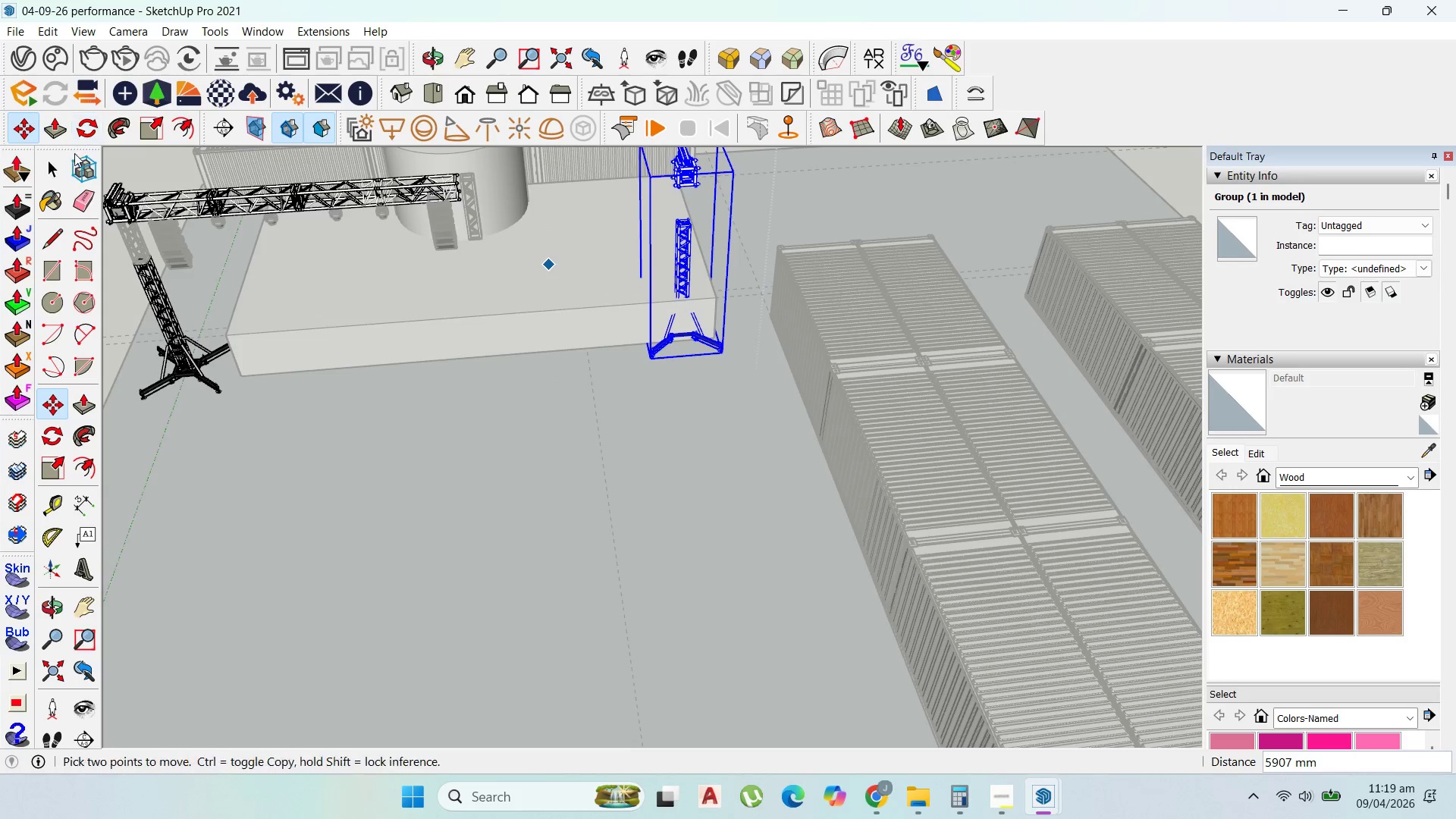 
left_click([65, 165])
 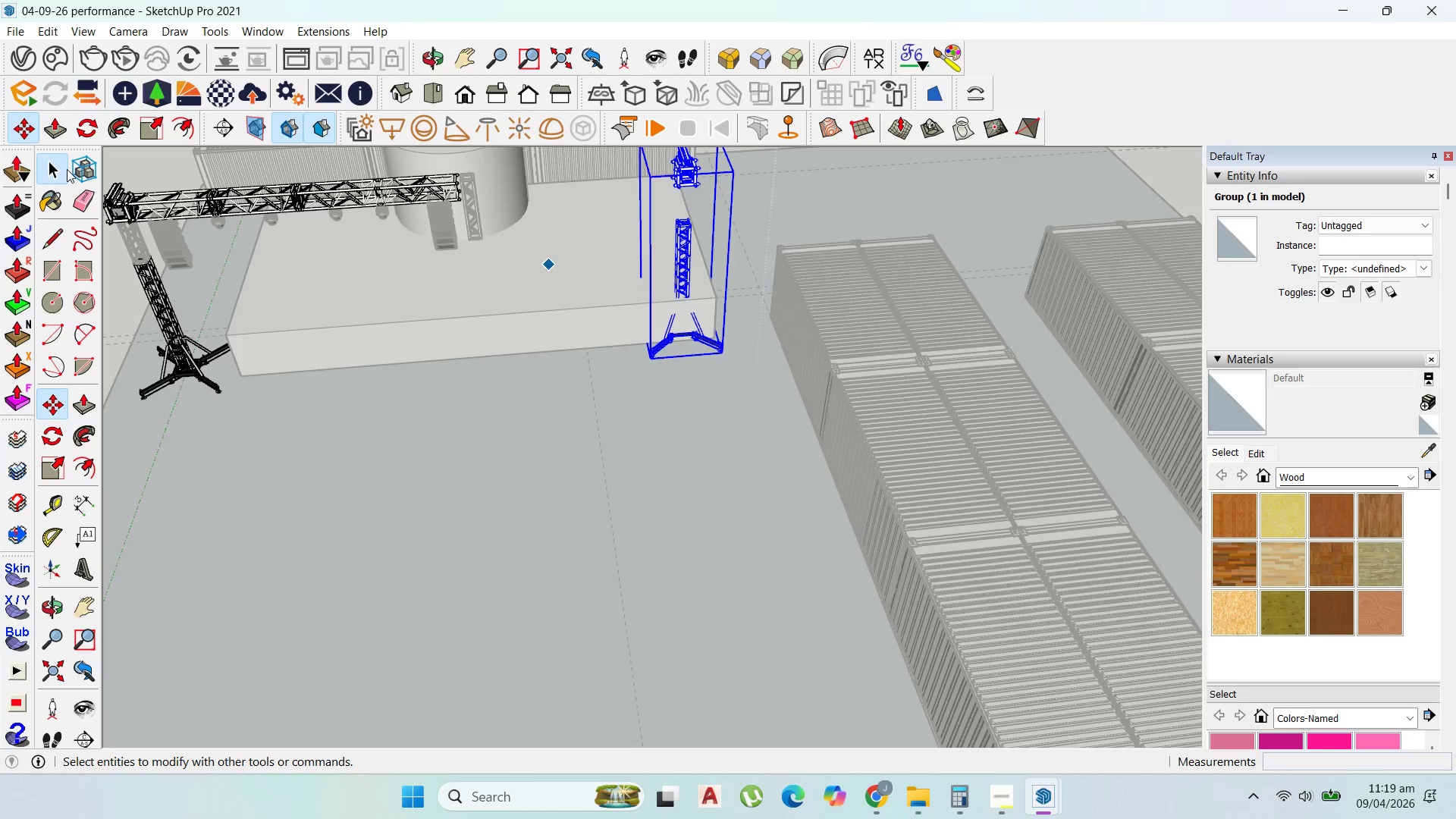 
key(Escape)
 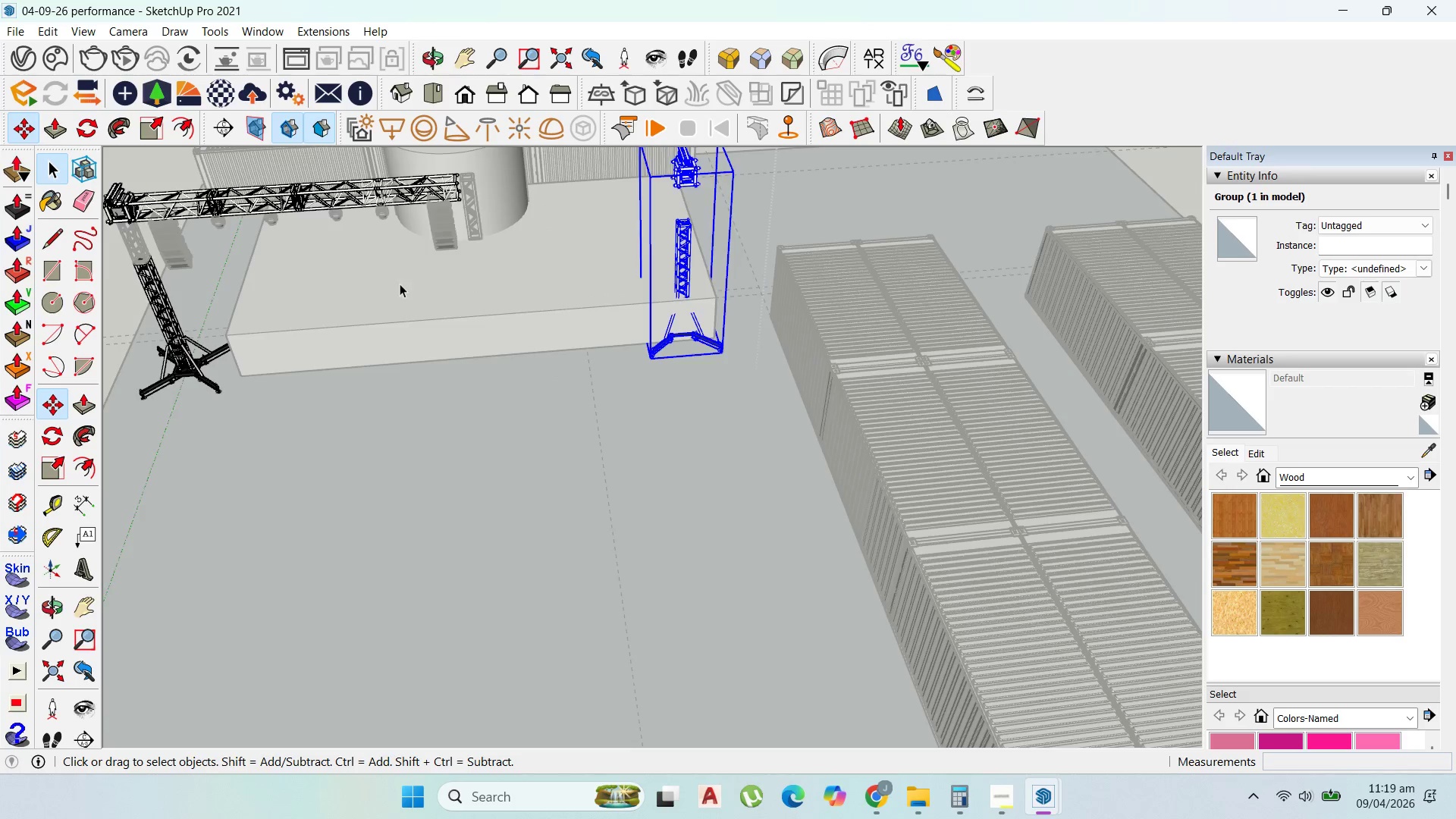 
key(Escape)
 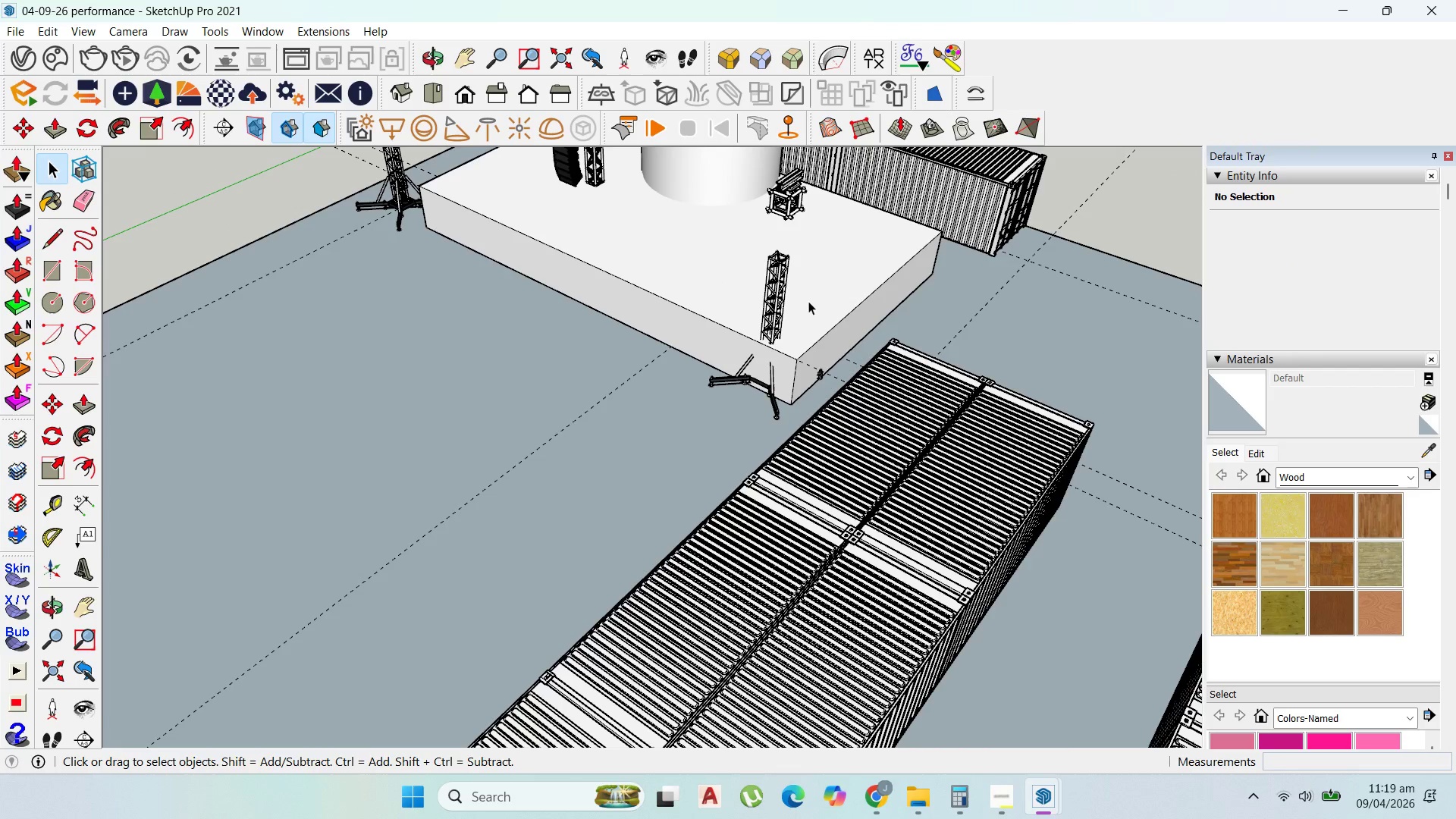 
scroll: coordinate [413, 290], scroll_direction: up, amount: 1.0
 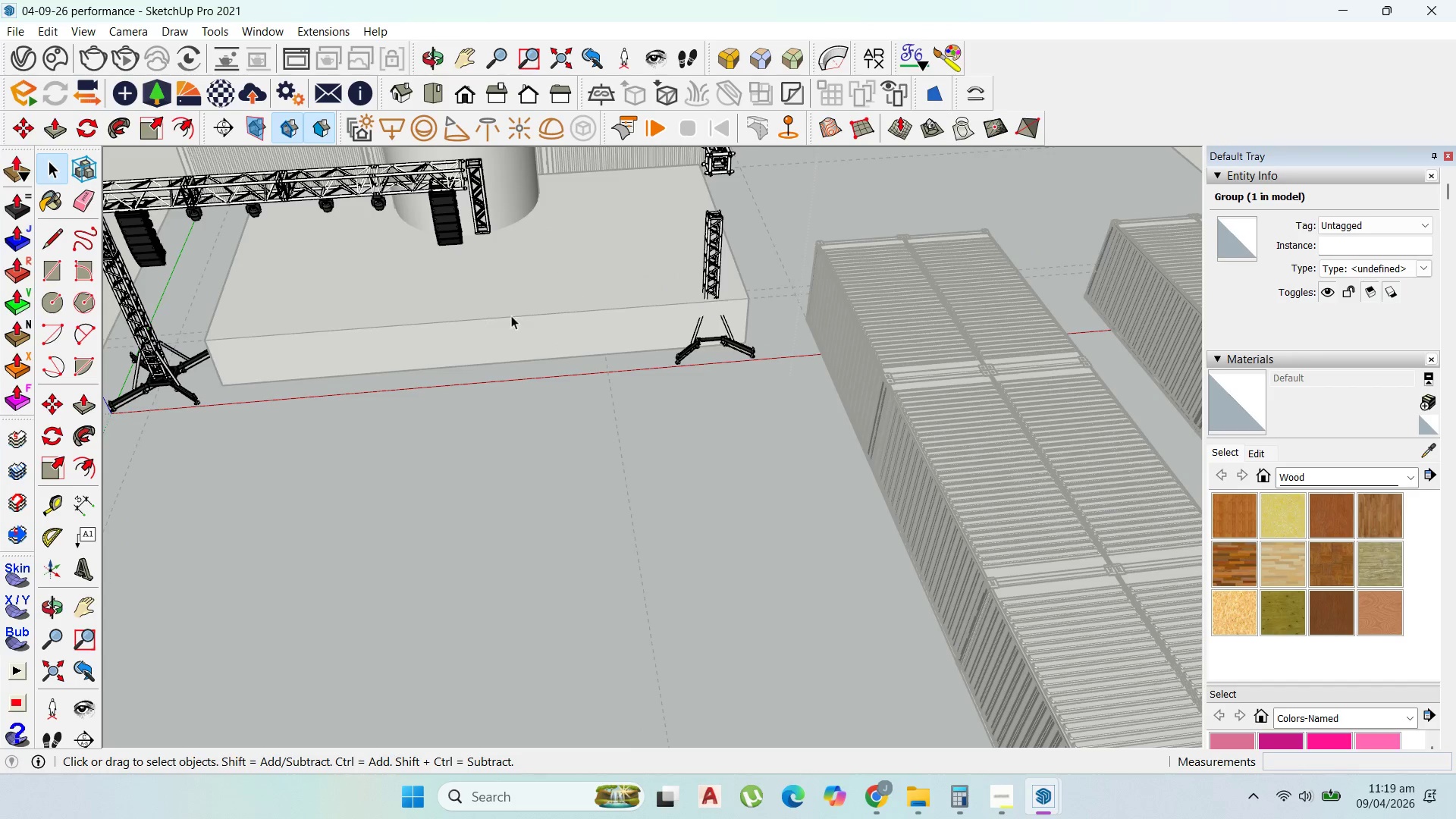 
double_click([813, 302])
 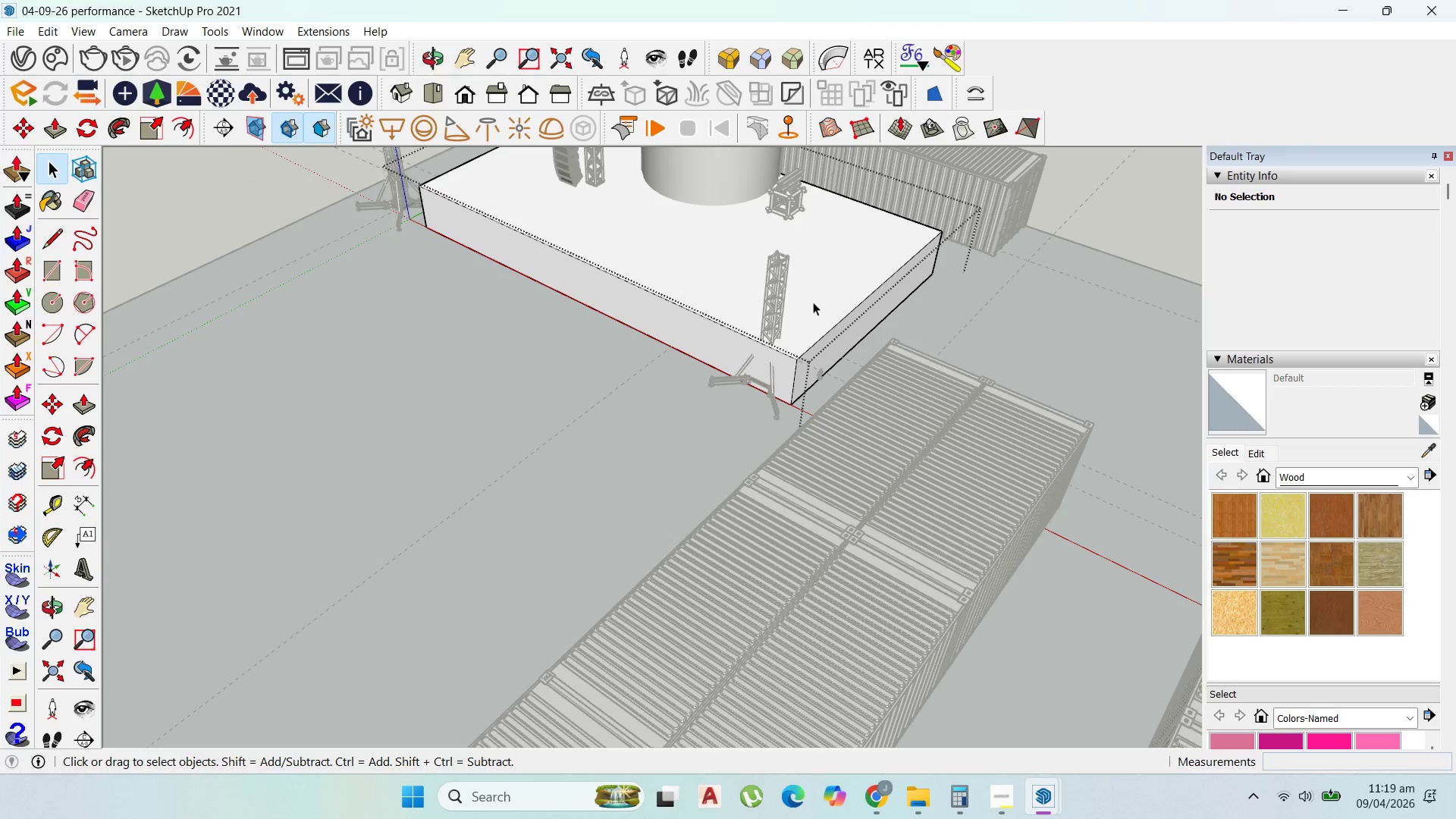 
triple_click([813, 302])
 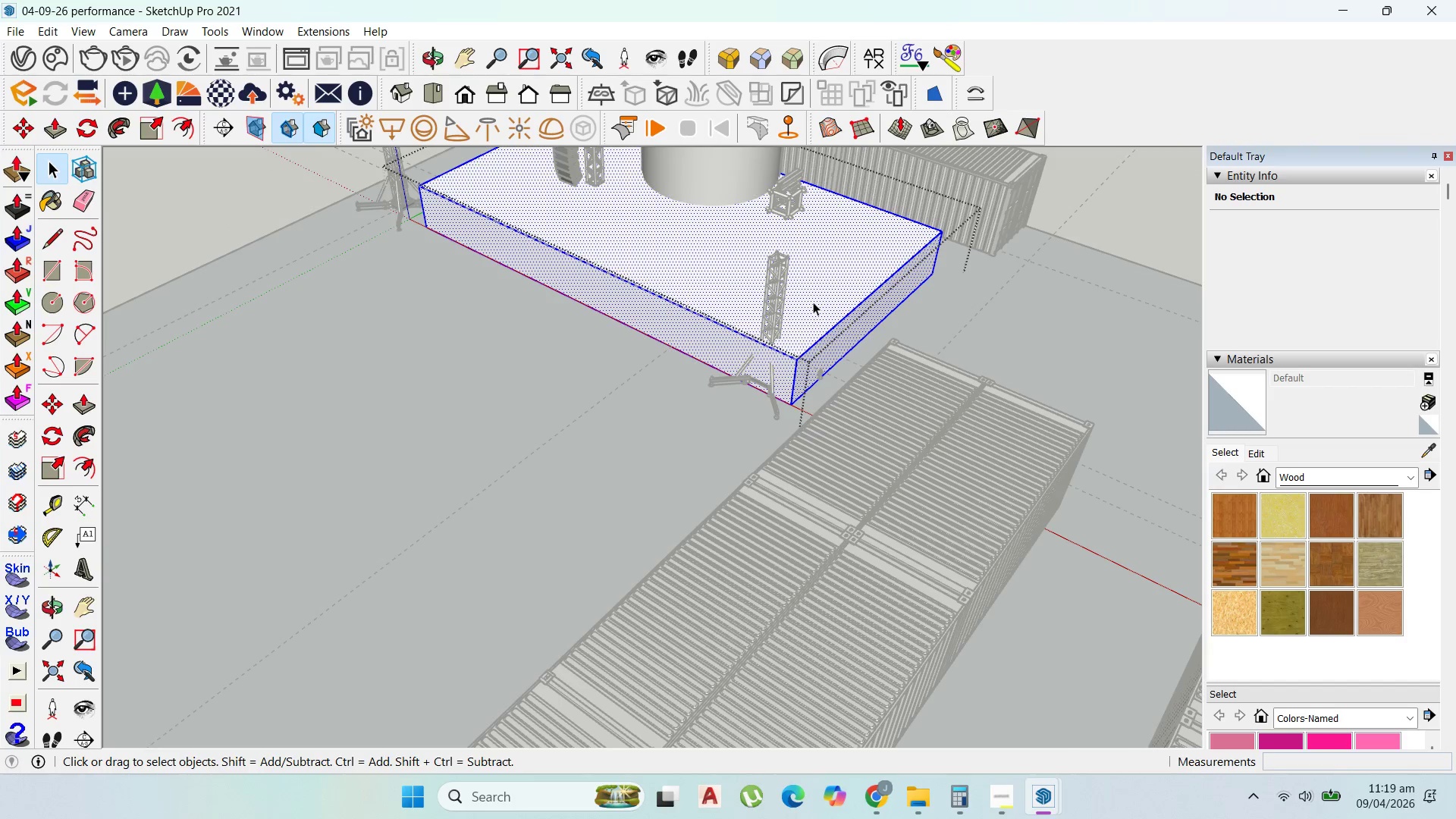 
triple_click([813, 302])
 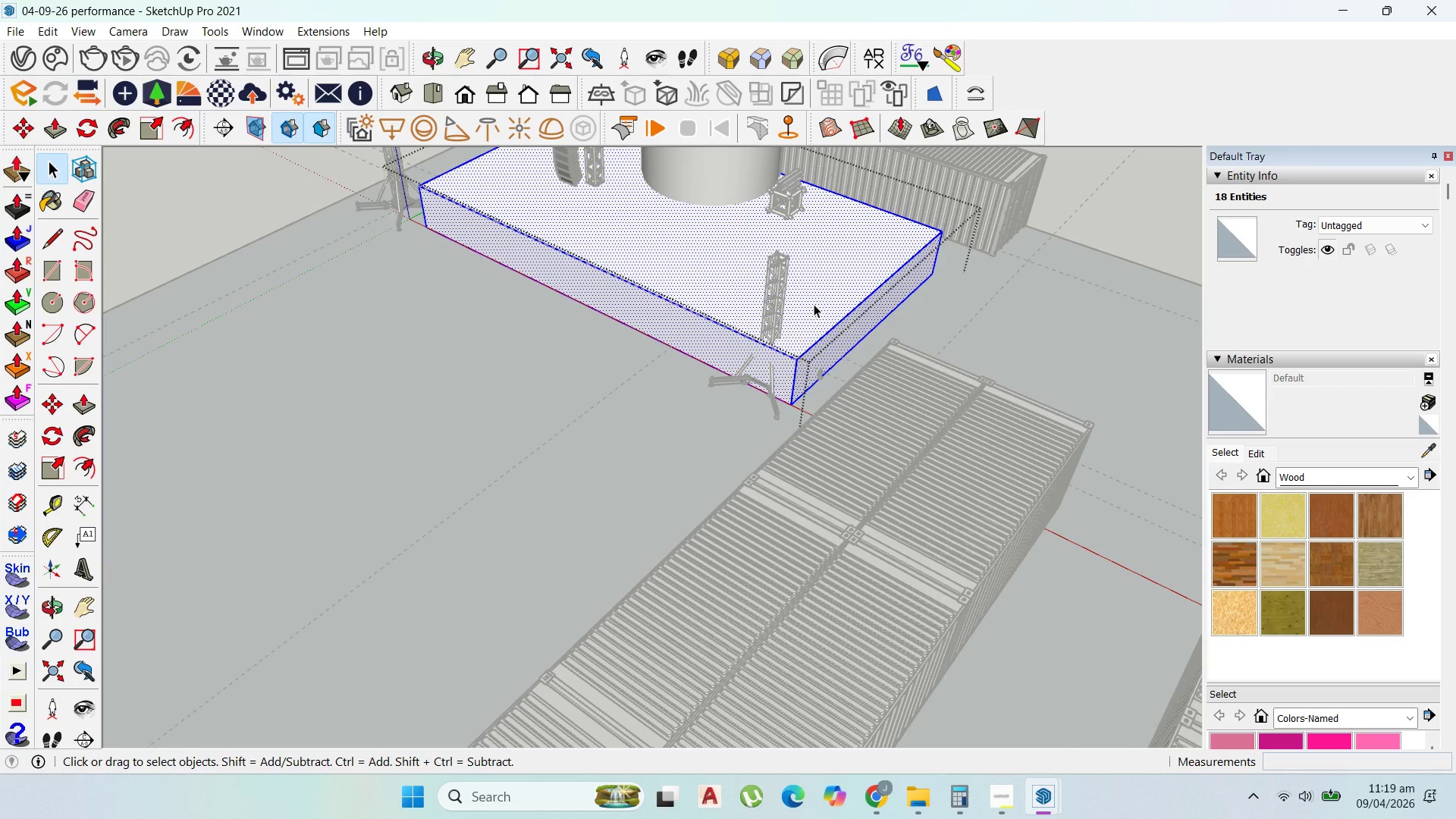 
key(P)
 